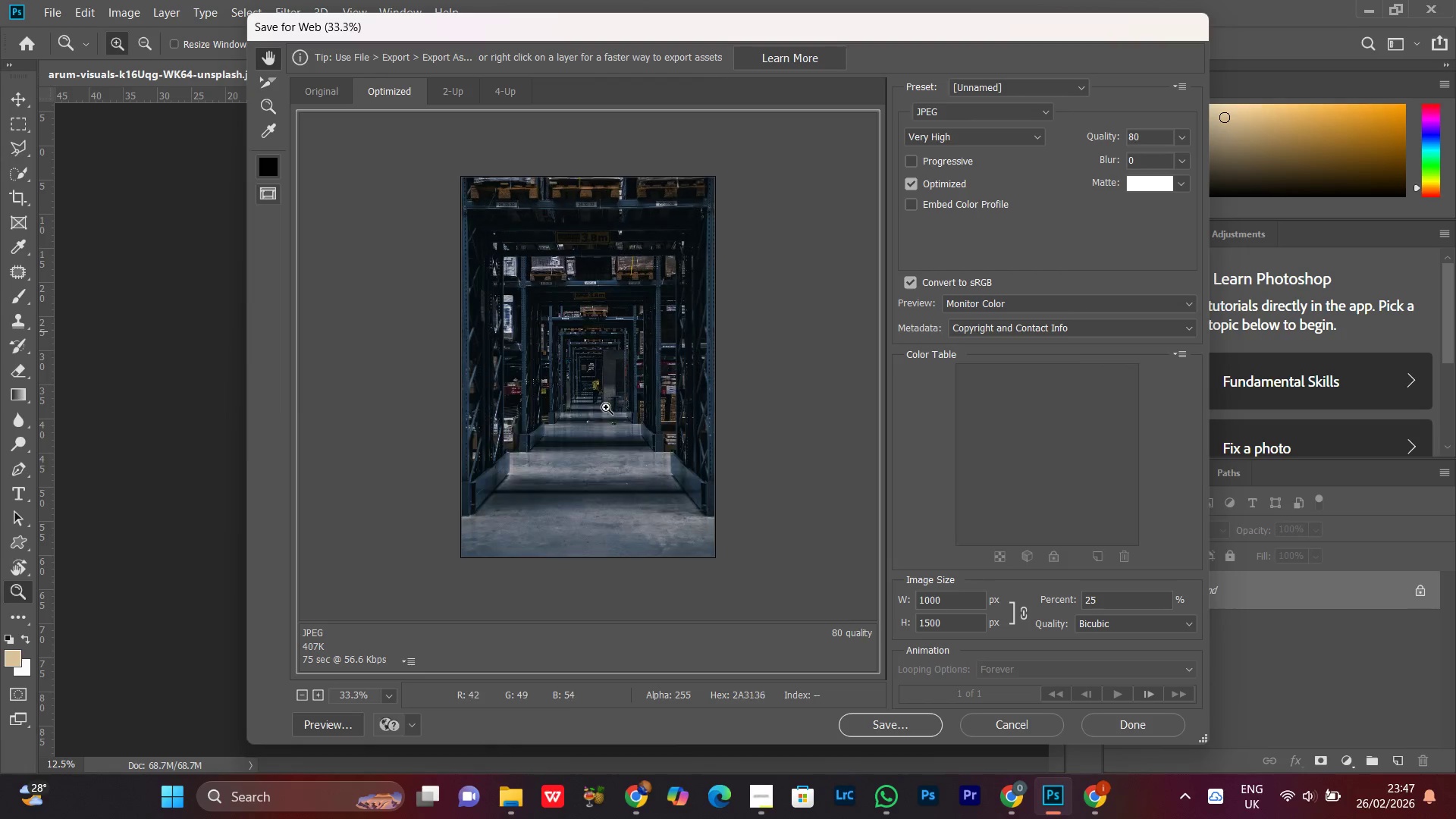 
key(Control+Equal)
 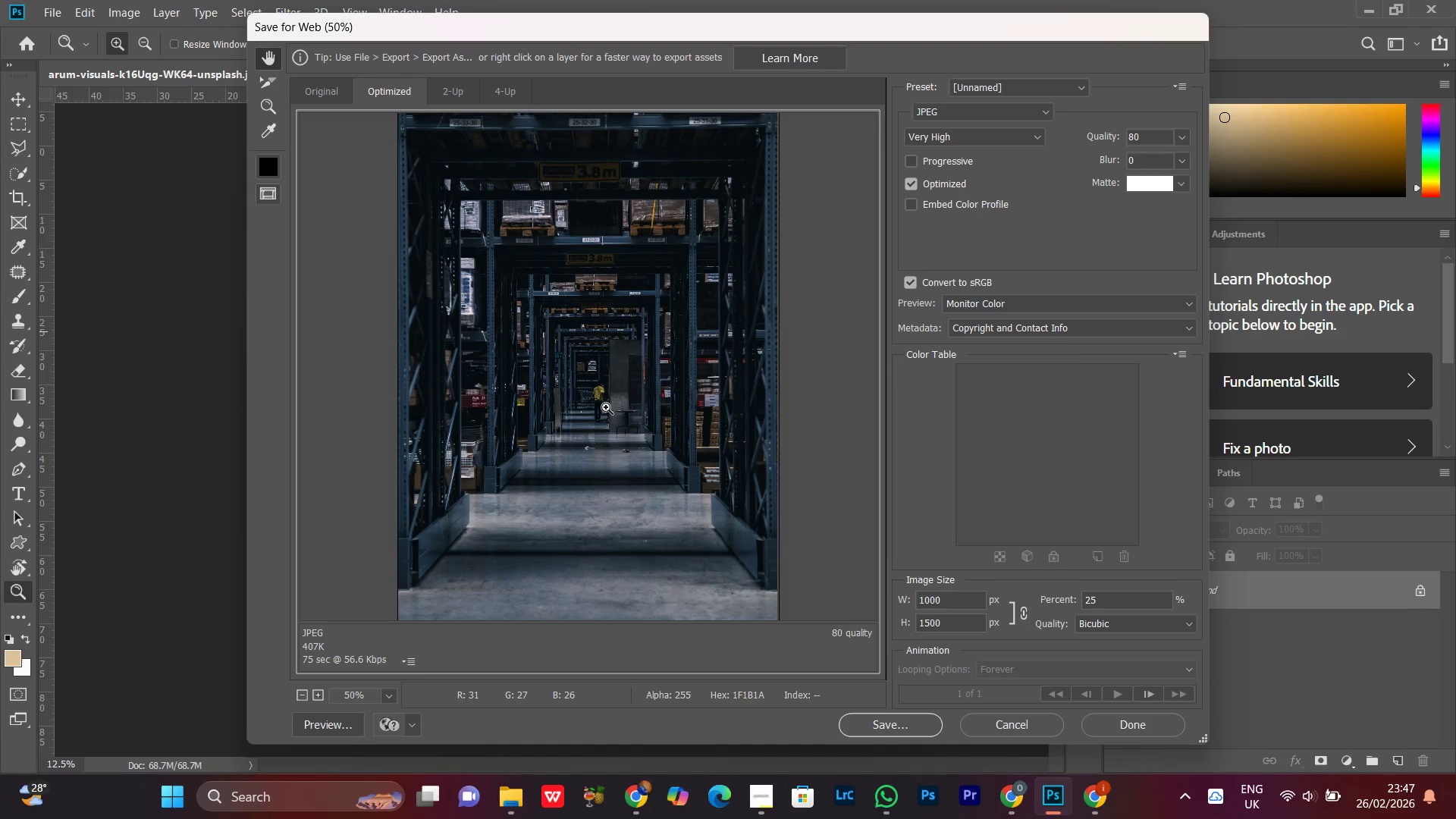 
key(Control+Equal)
 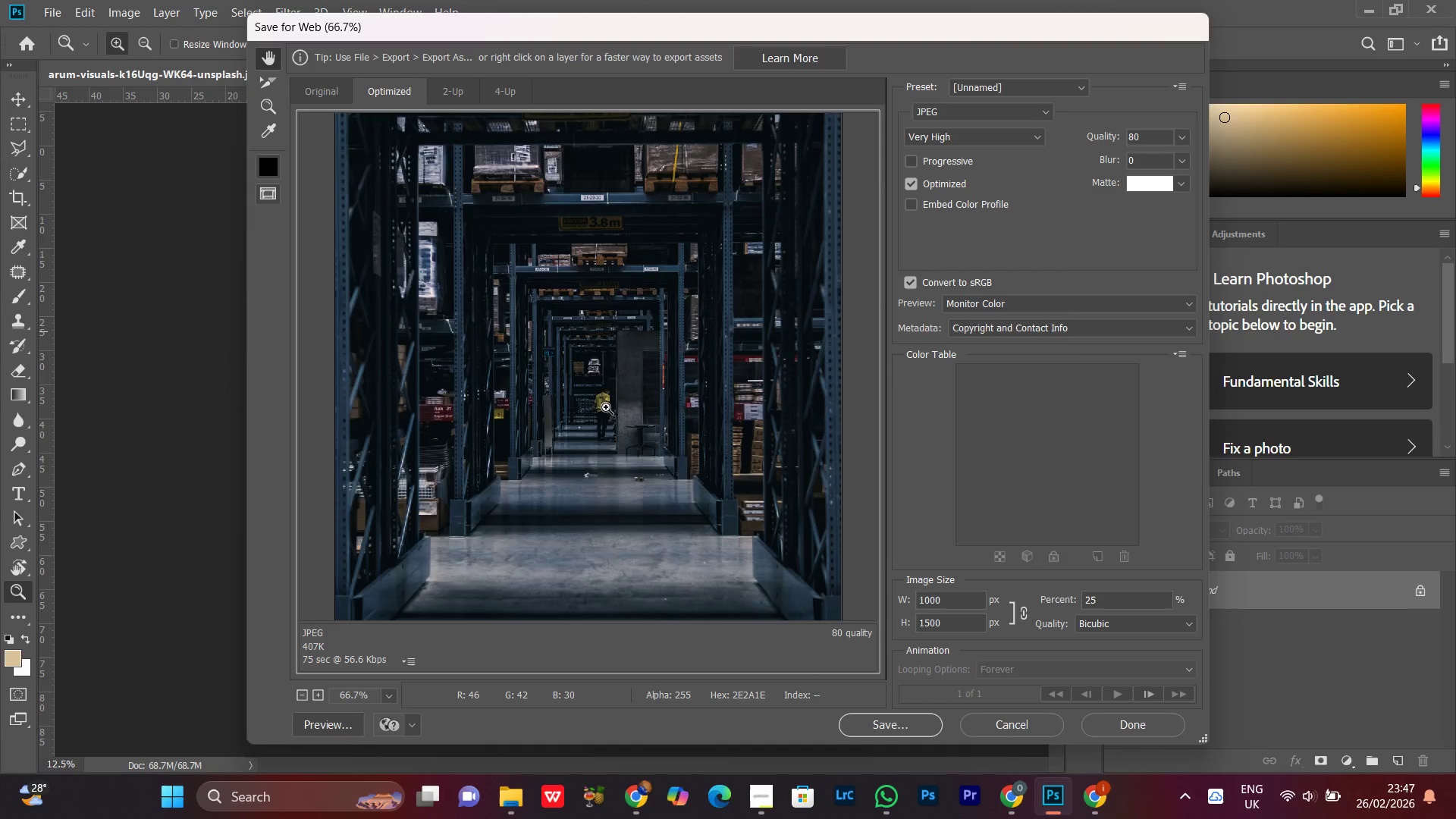 
key(Control+Equal)
 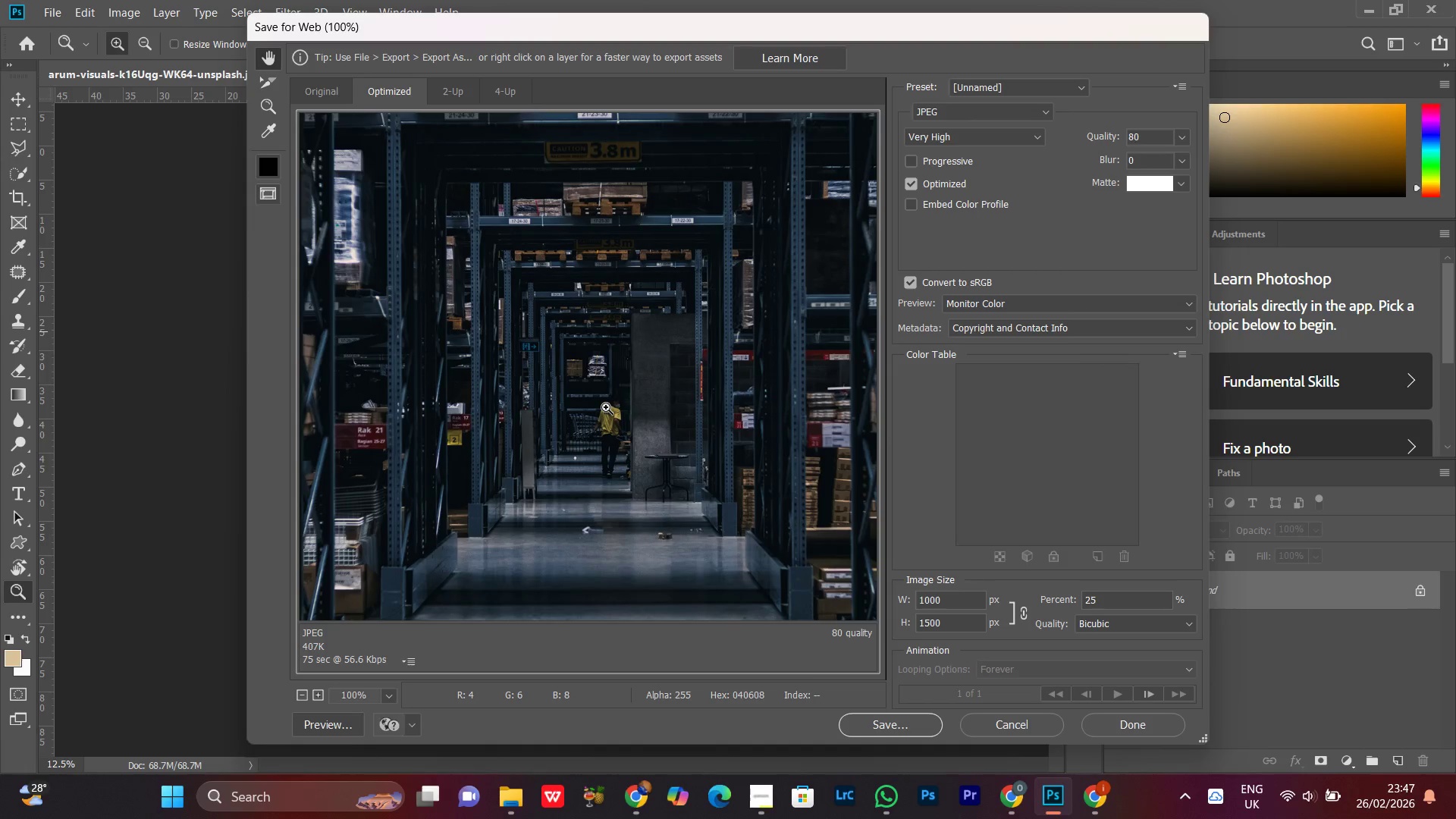 
key(Control+Minus)
 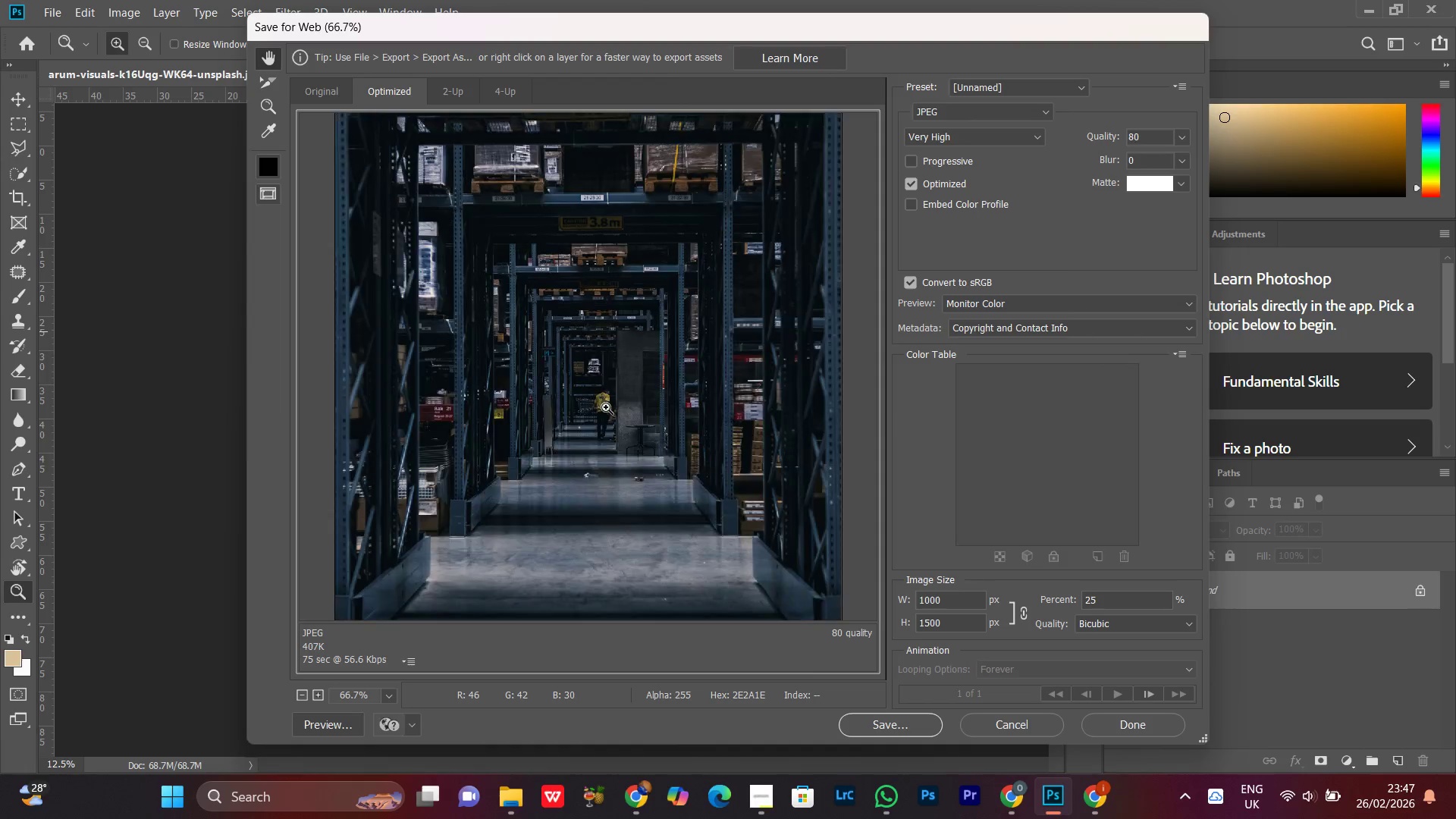 
key(Control+Minus)
 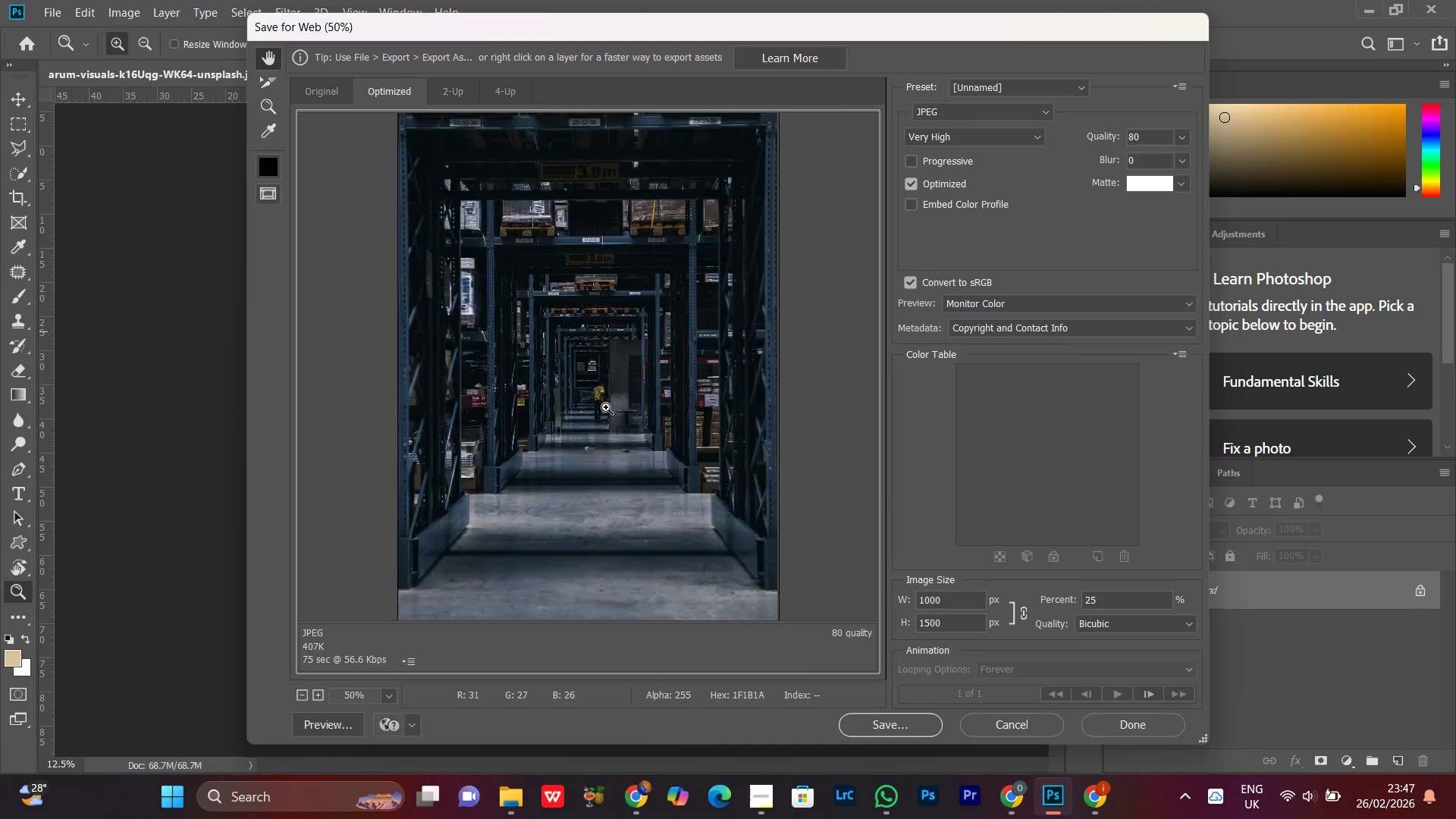 
key(Control+Minus)
 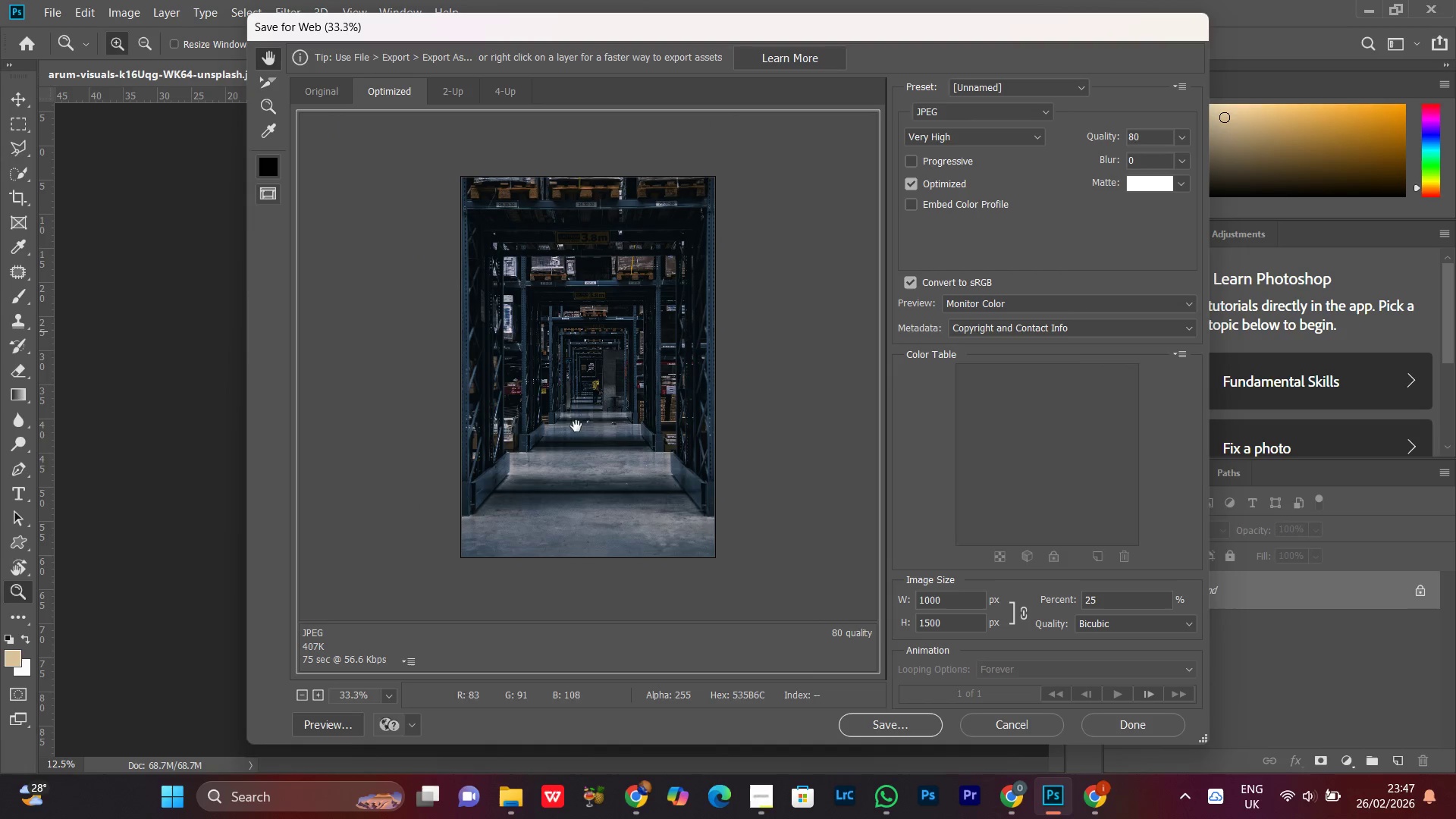 
left_click([576, 411])
 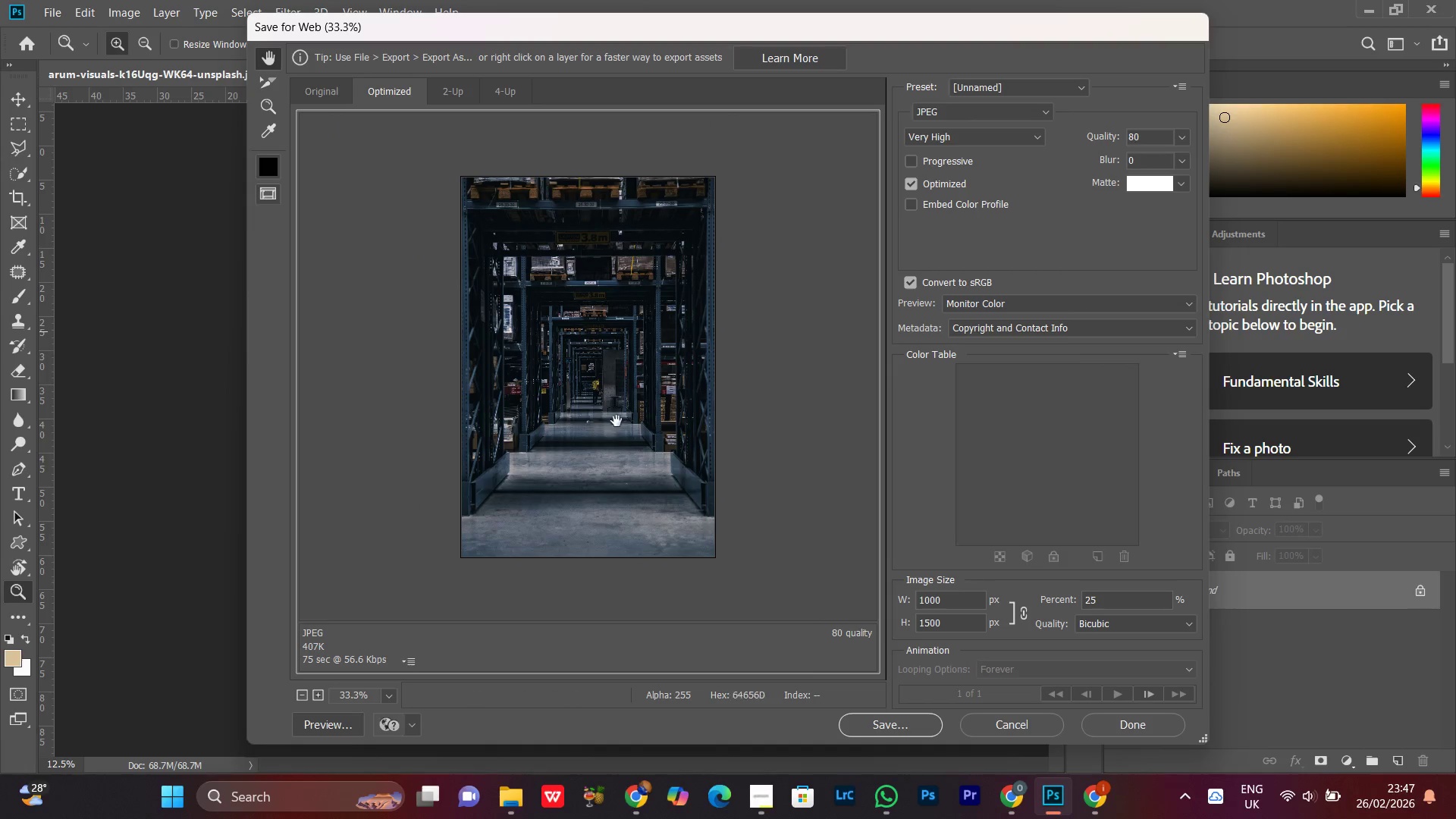 
left_click_drag(start_coordinate=[610, 403], to_coordinate=[613, 427])
 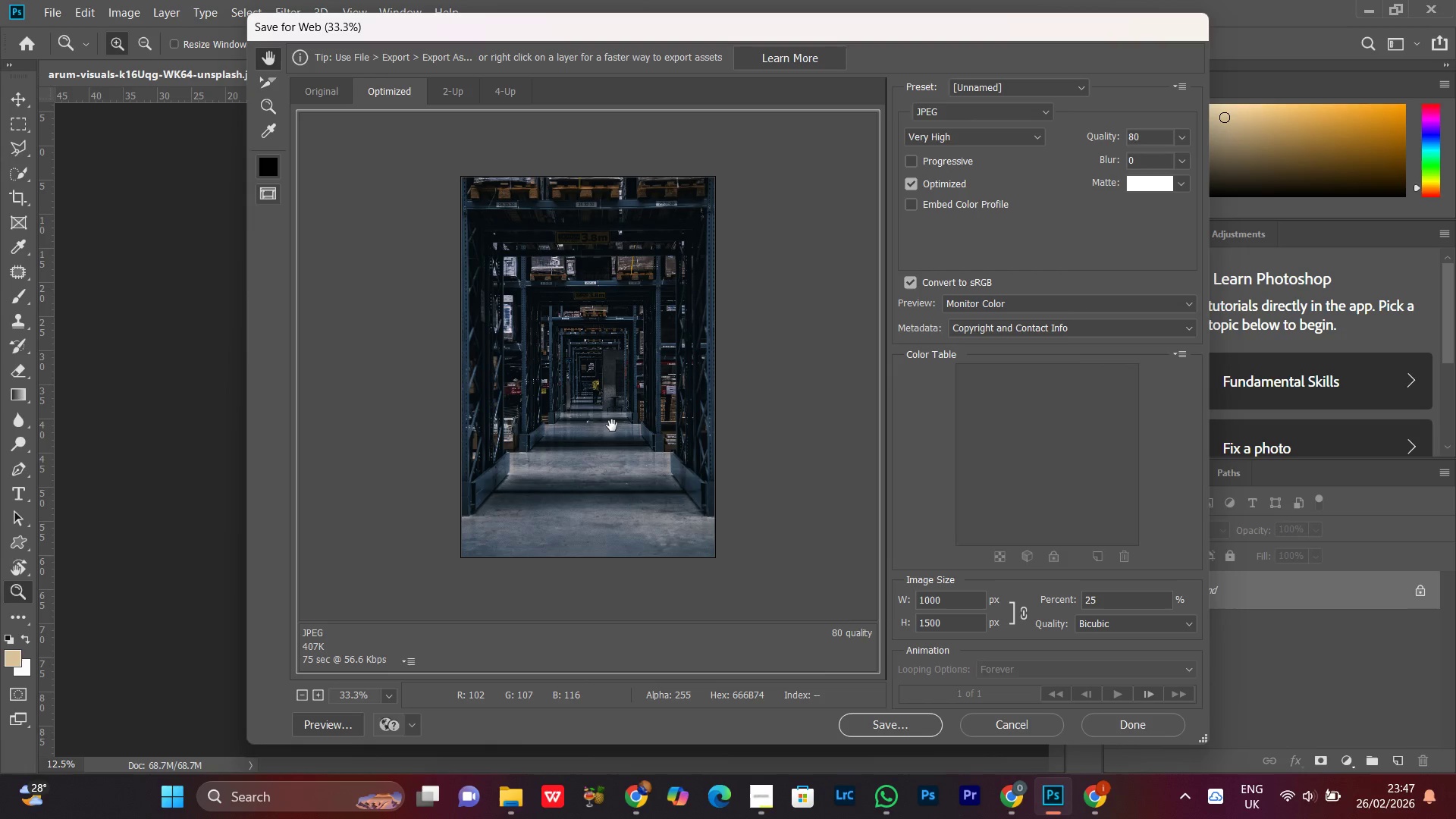 
wait(8.69)
 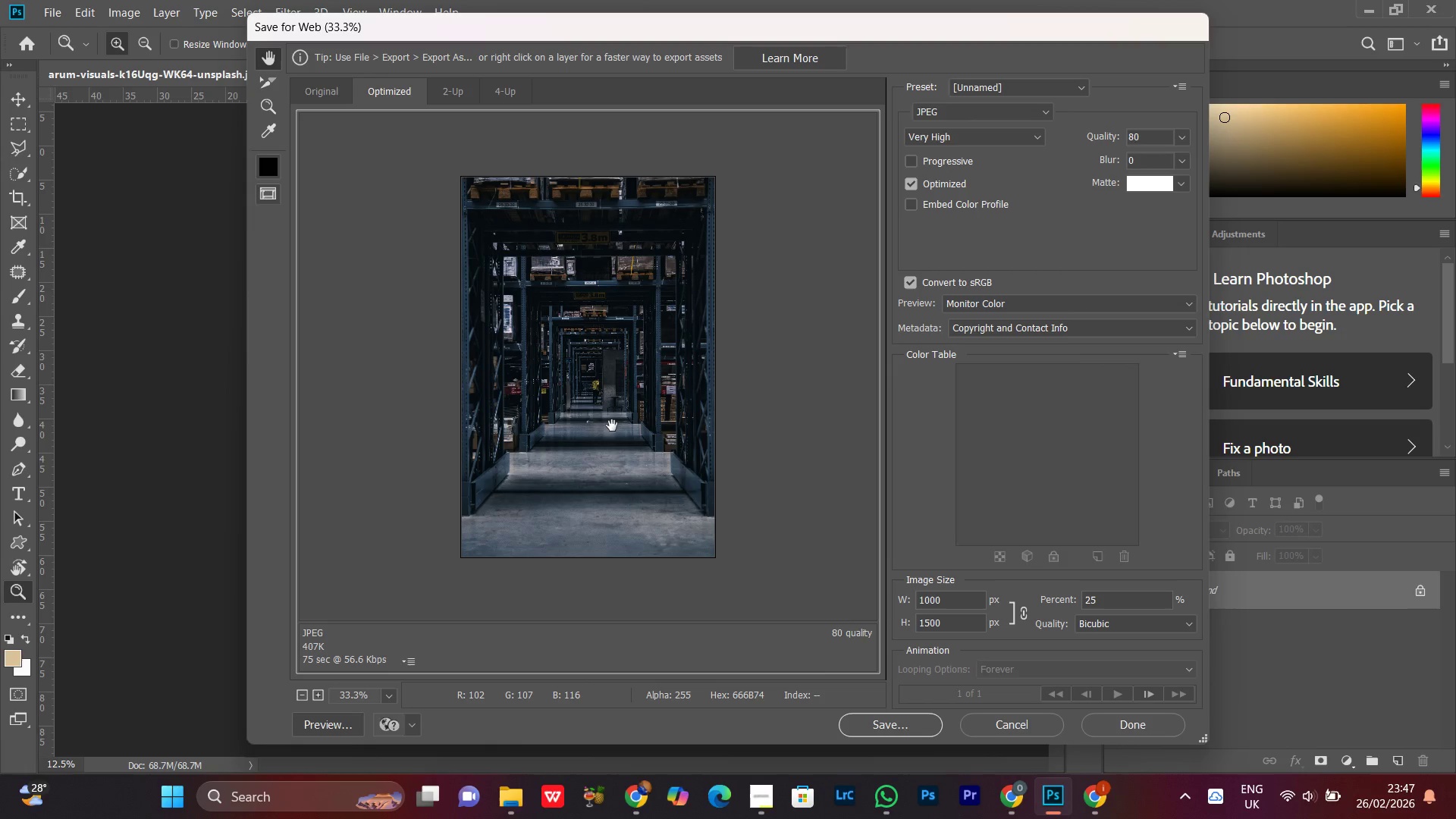 
scroll: coordinate [612, 425], scroll_direction: up, amount: 8.0
 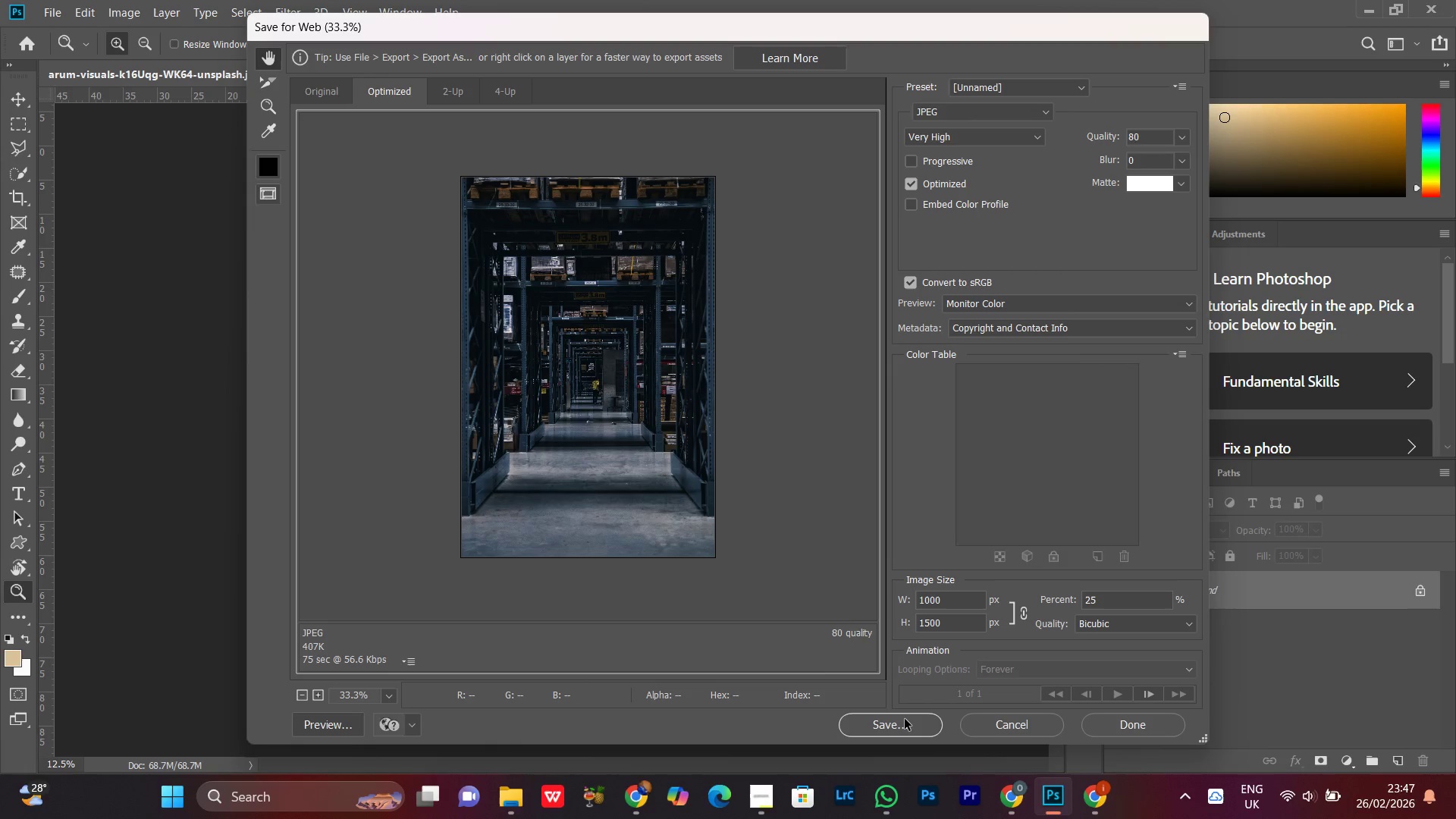 
left_click([902, 718])
 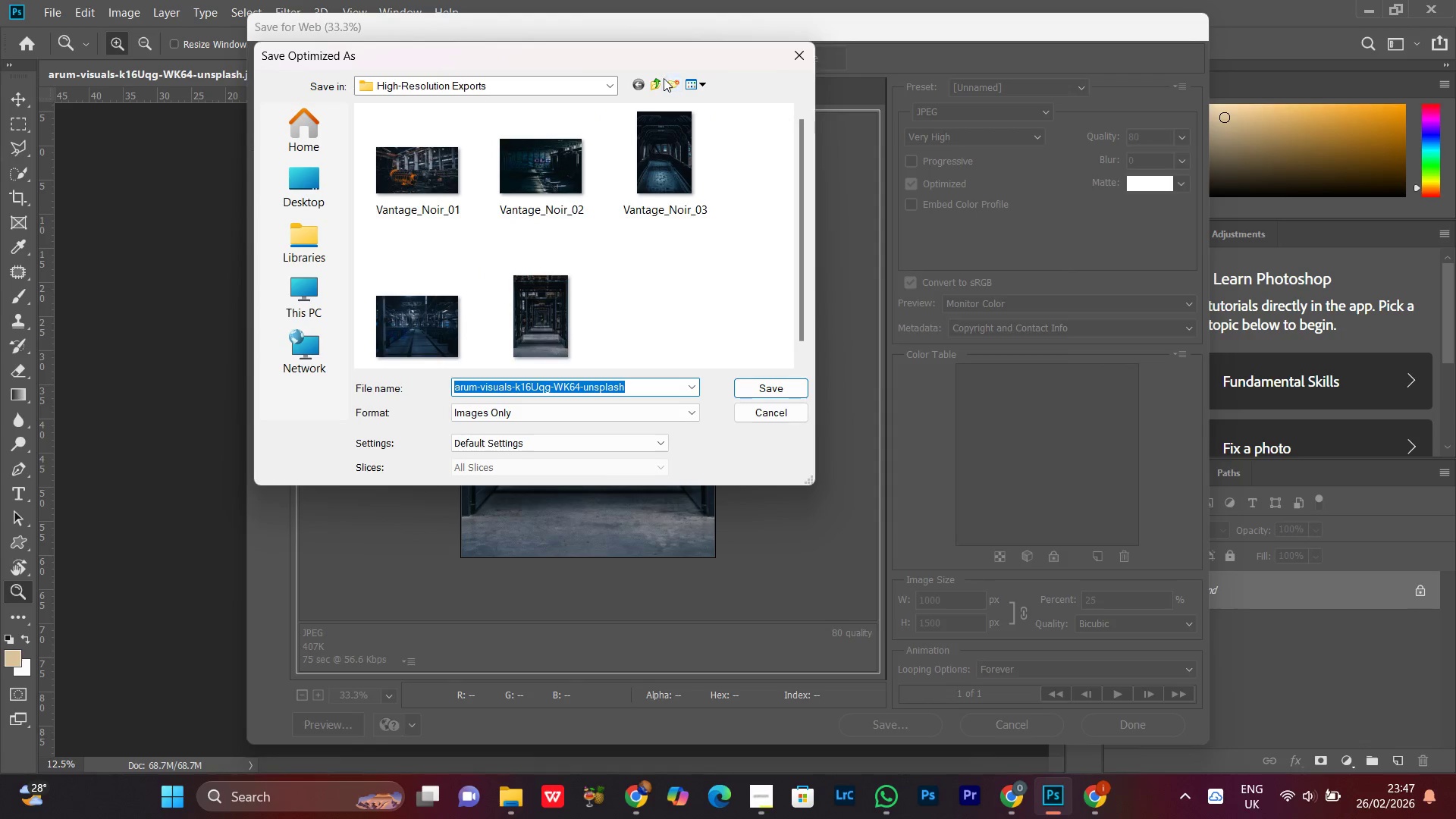 
scroll: coordinate [656, 237], scroll_direction: down, amount: 3.0
 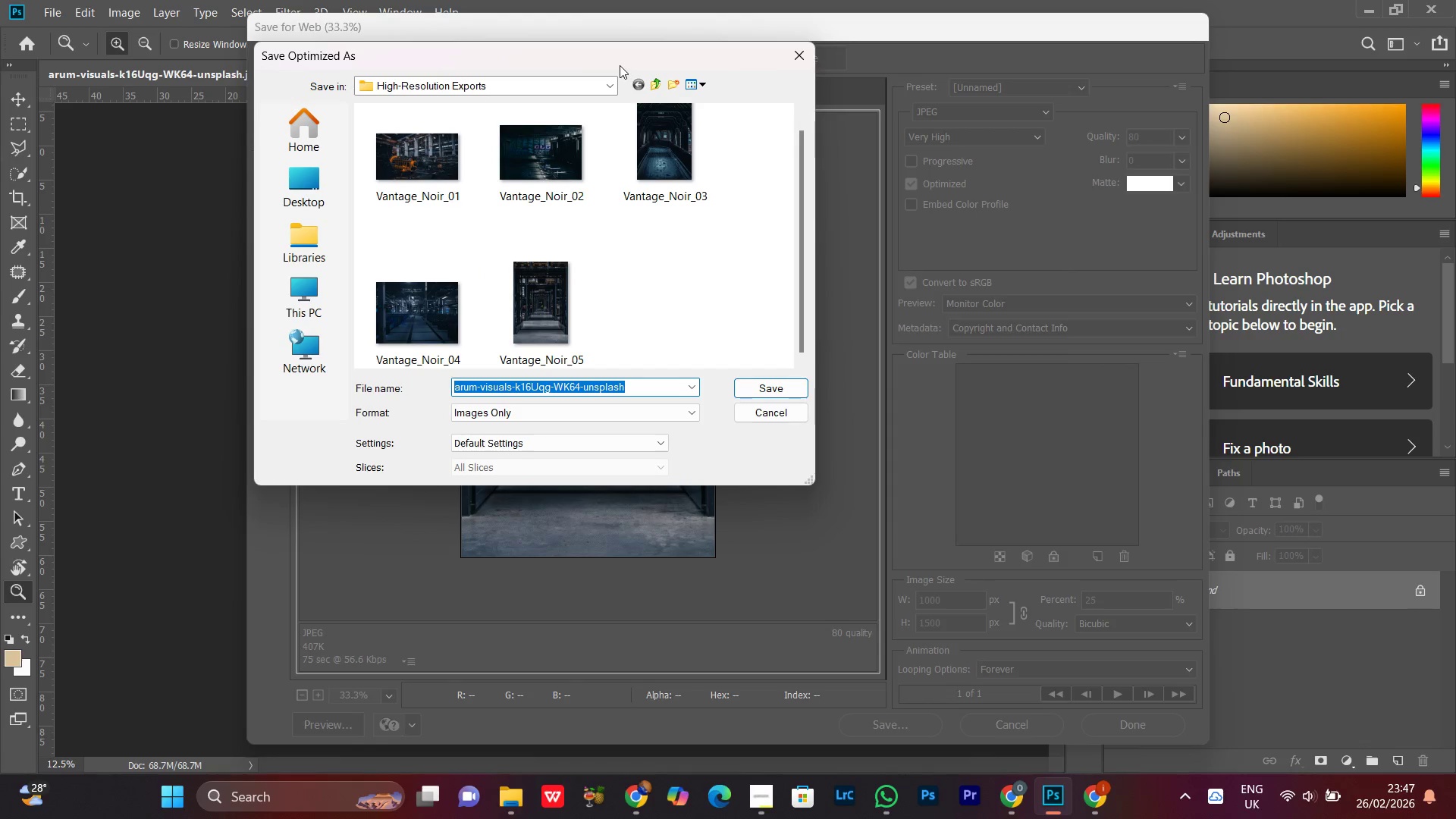 
left_click_drag(start_coordinate=[605, 56], to_coordinate=[1157, 83])
 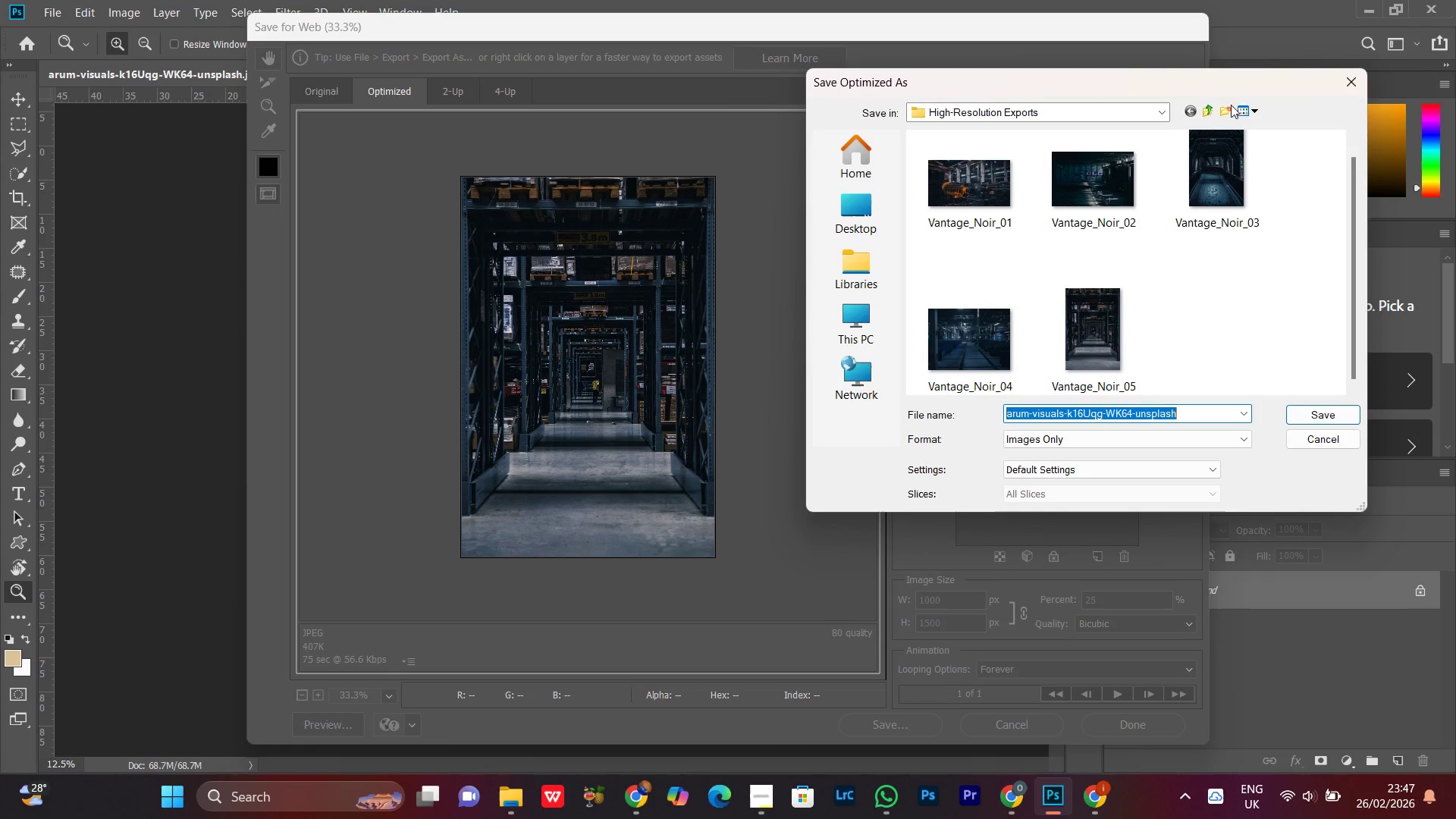 
left_click([1209, 110])
 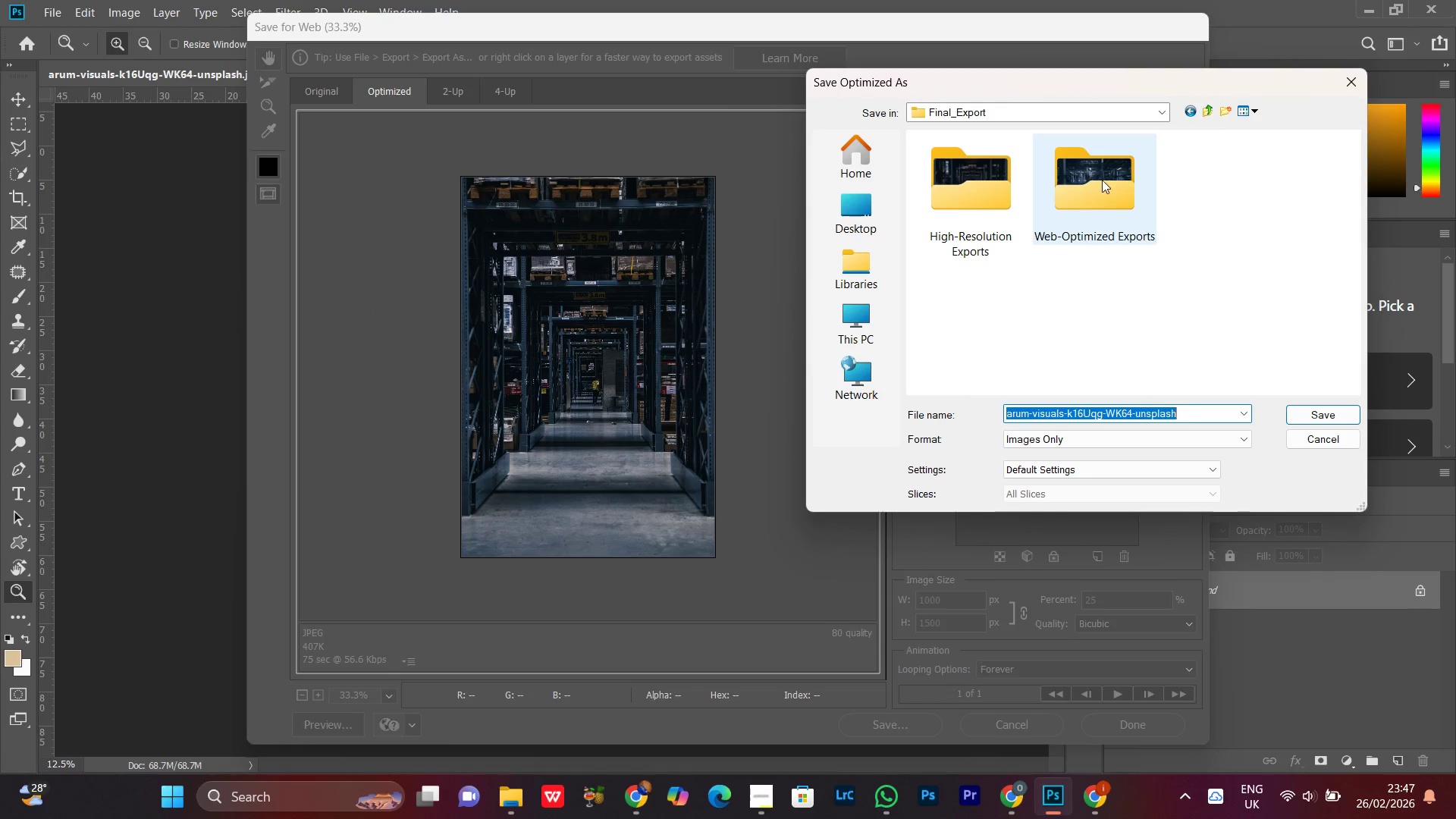 
double_click([1111, 171])
 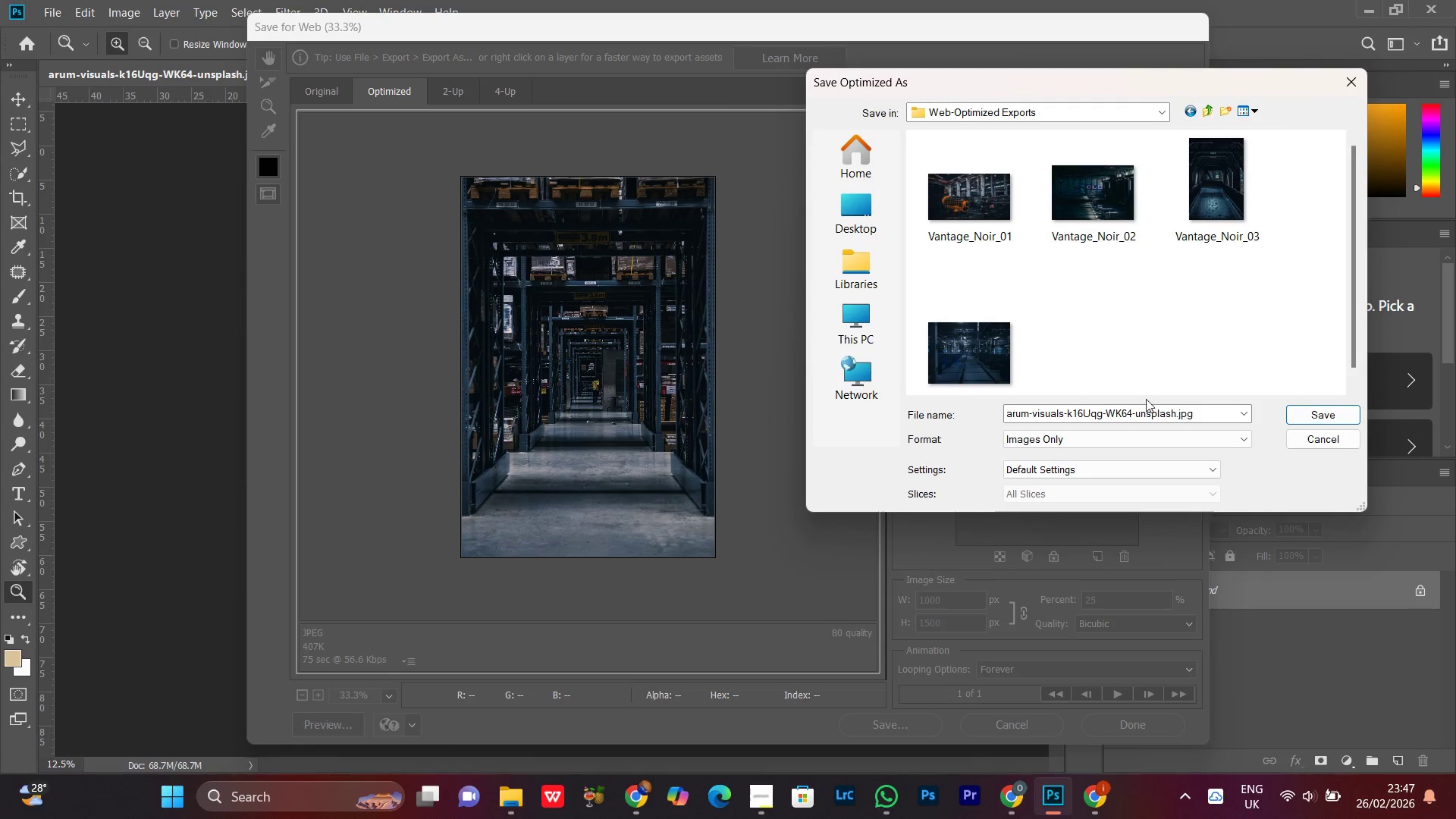 
scroll: coordinate [1129, 372], scroll_direction: down, amount: 3.0
 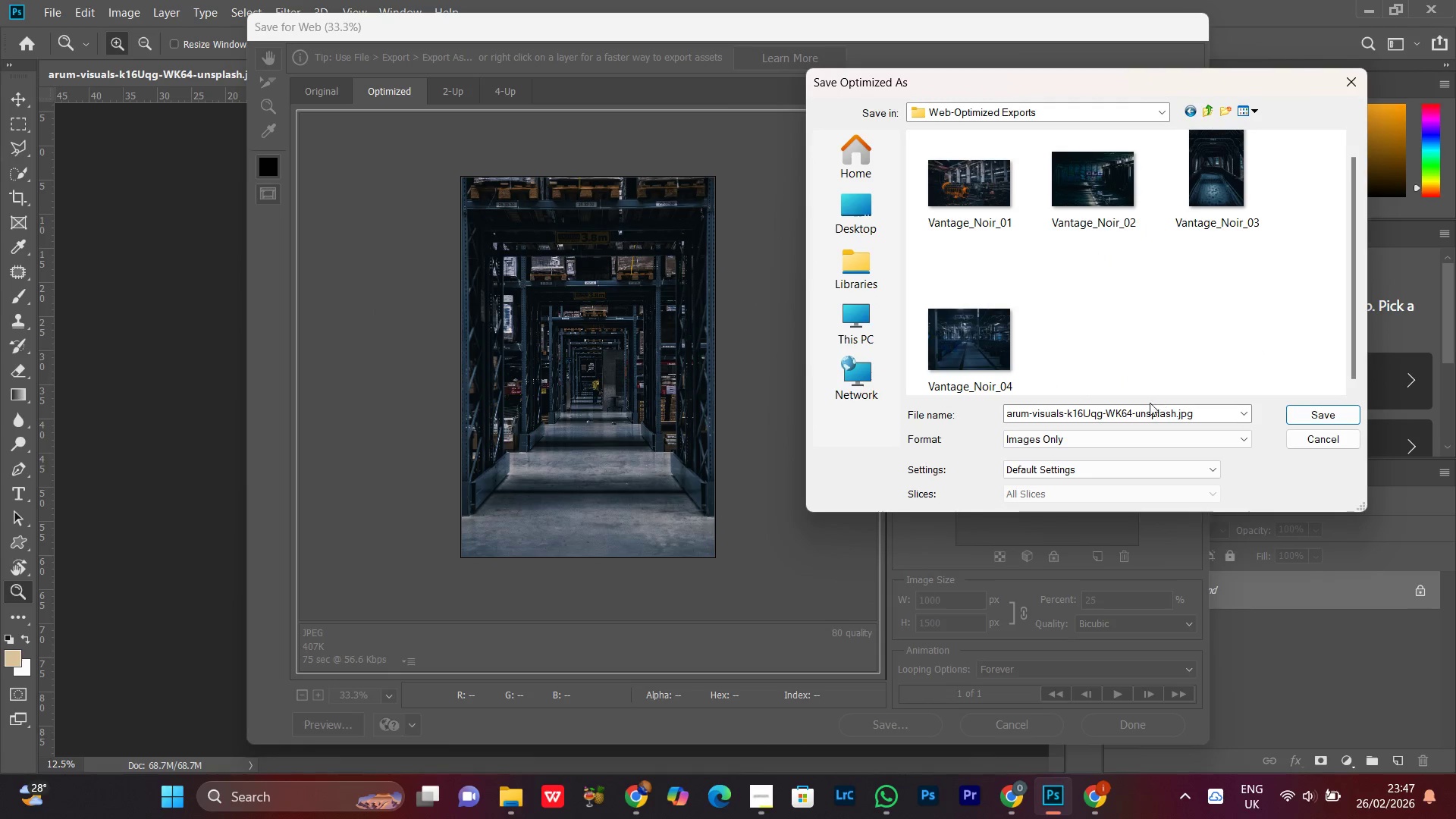 
left_click([1144, 406])
 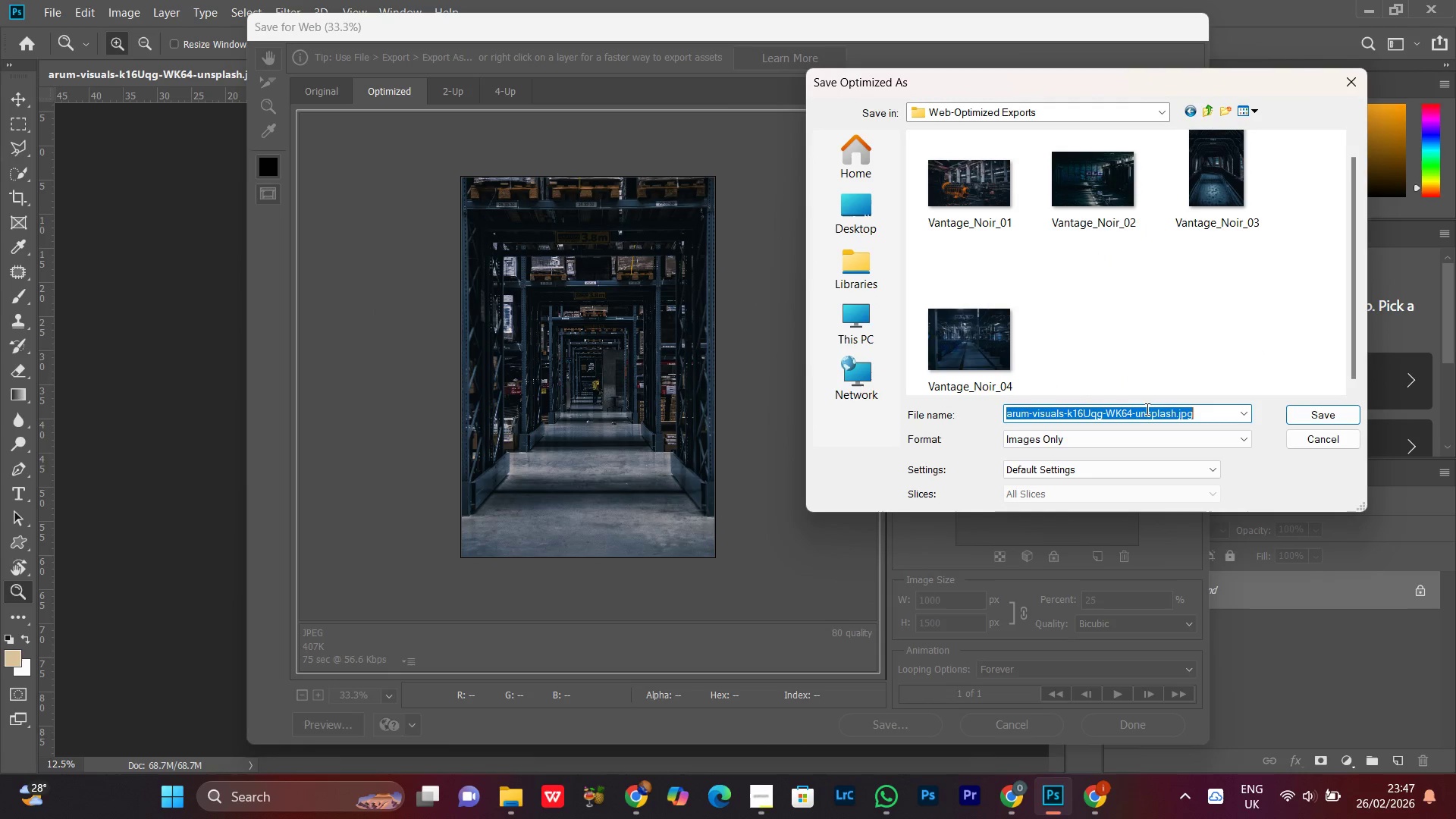 
key(Control+B)
 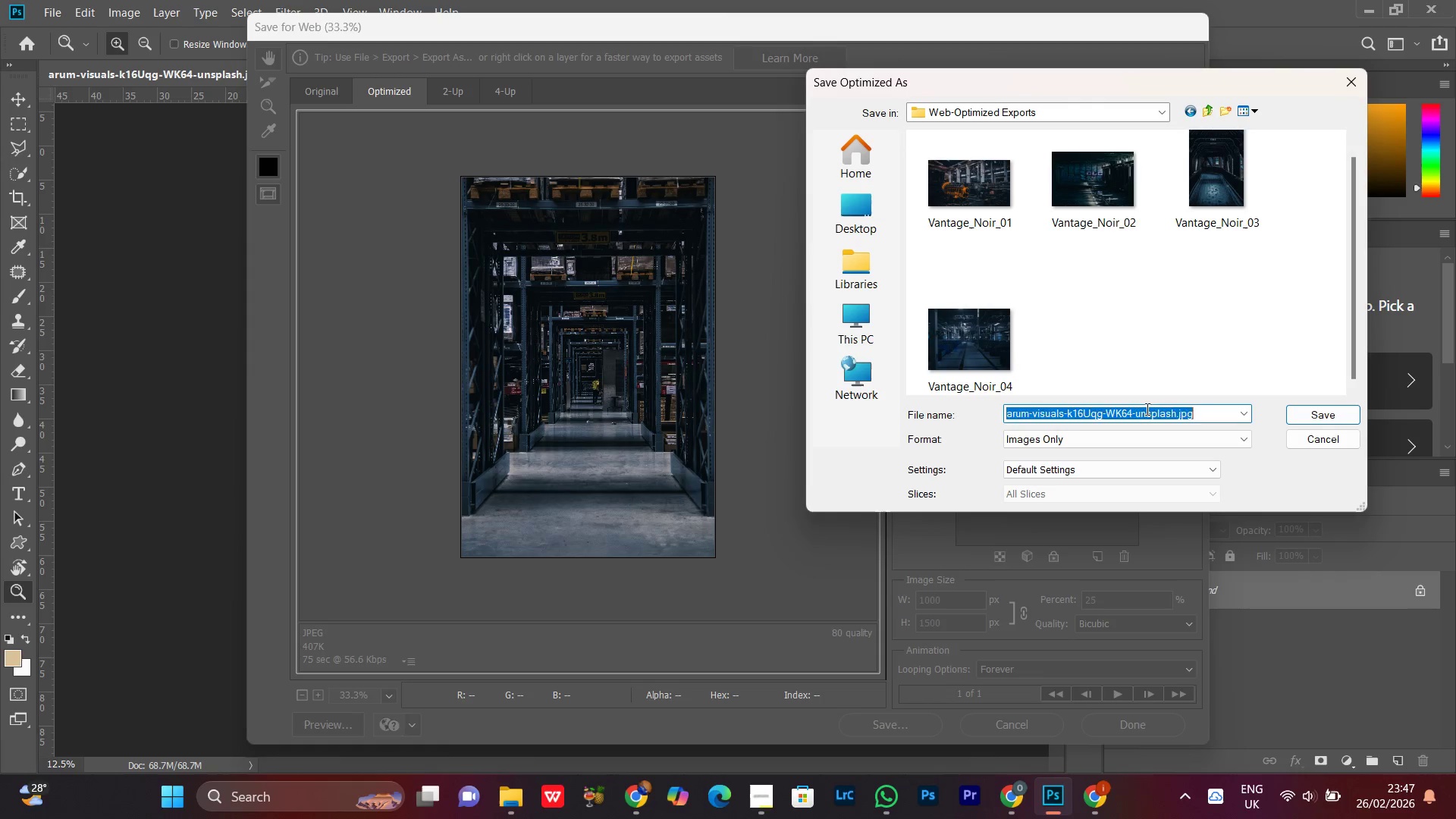 
key(Control+V)
 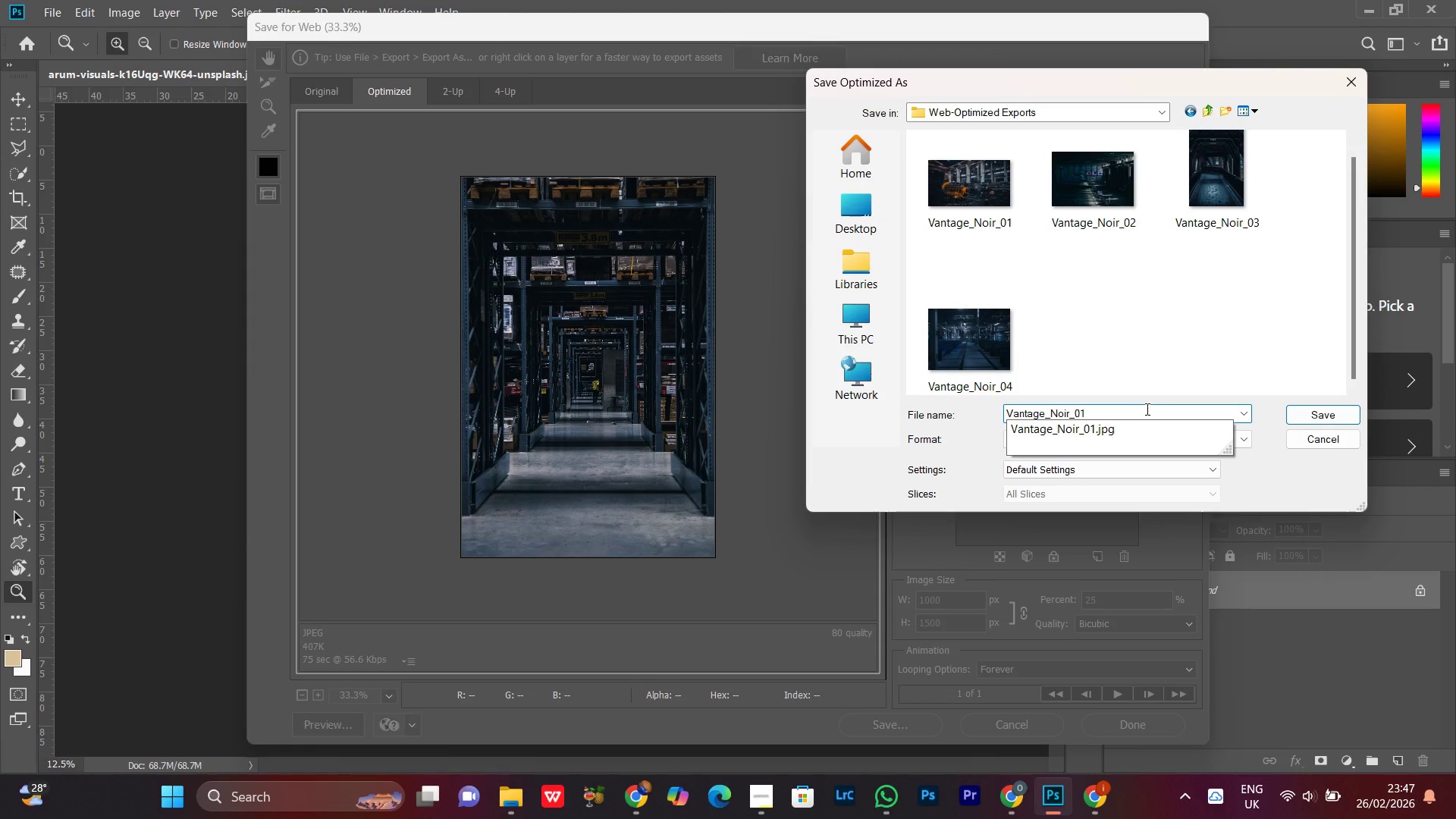 
key(Backspace)
 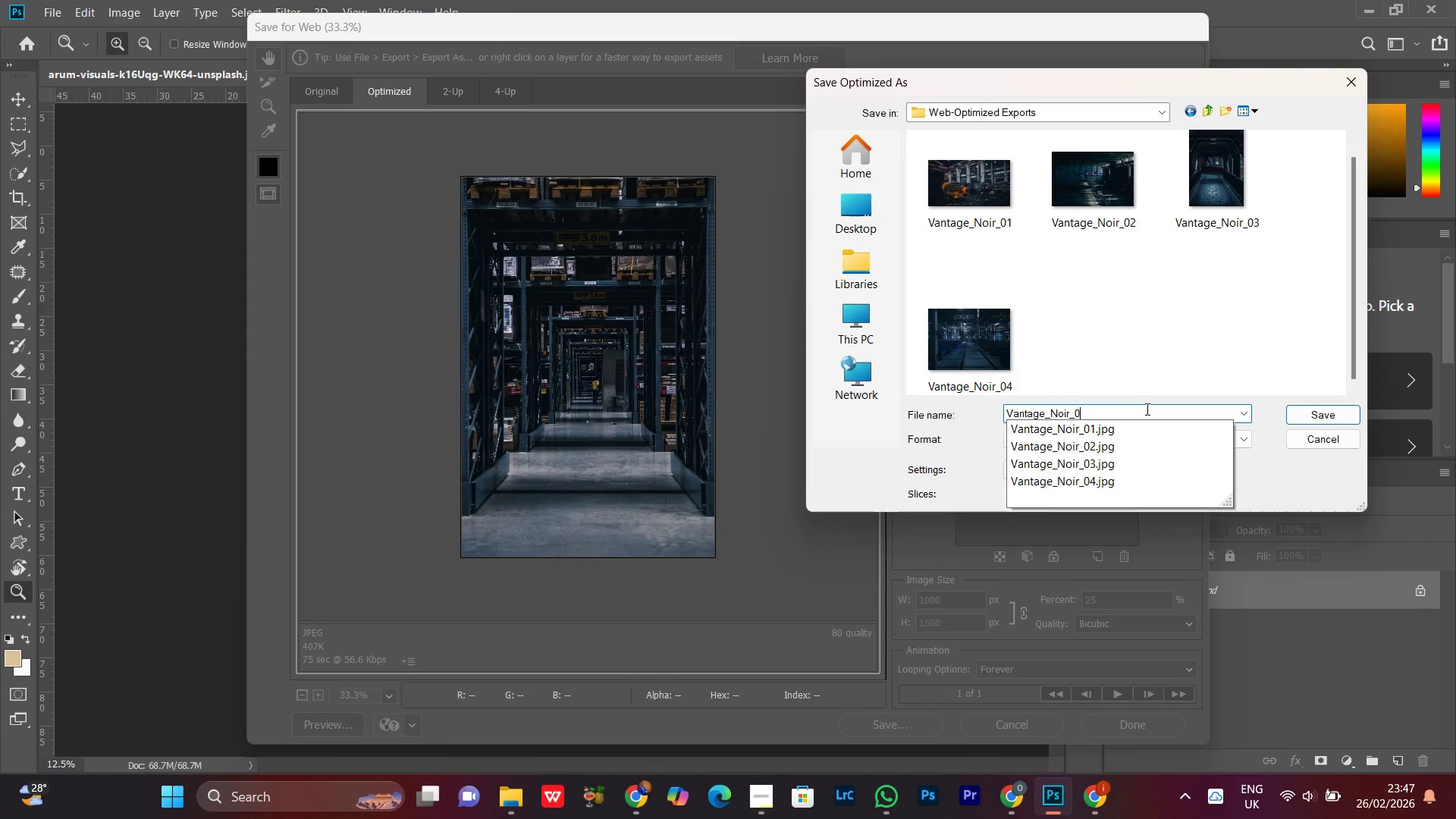 
key(5)
 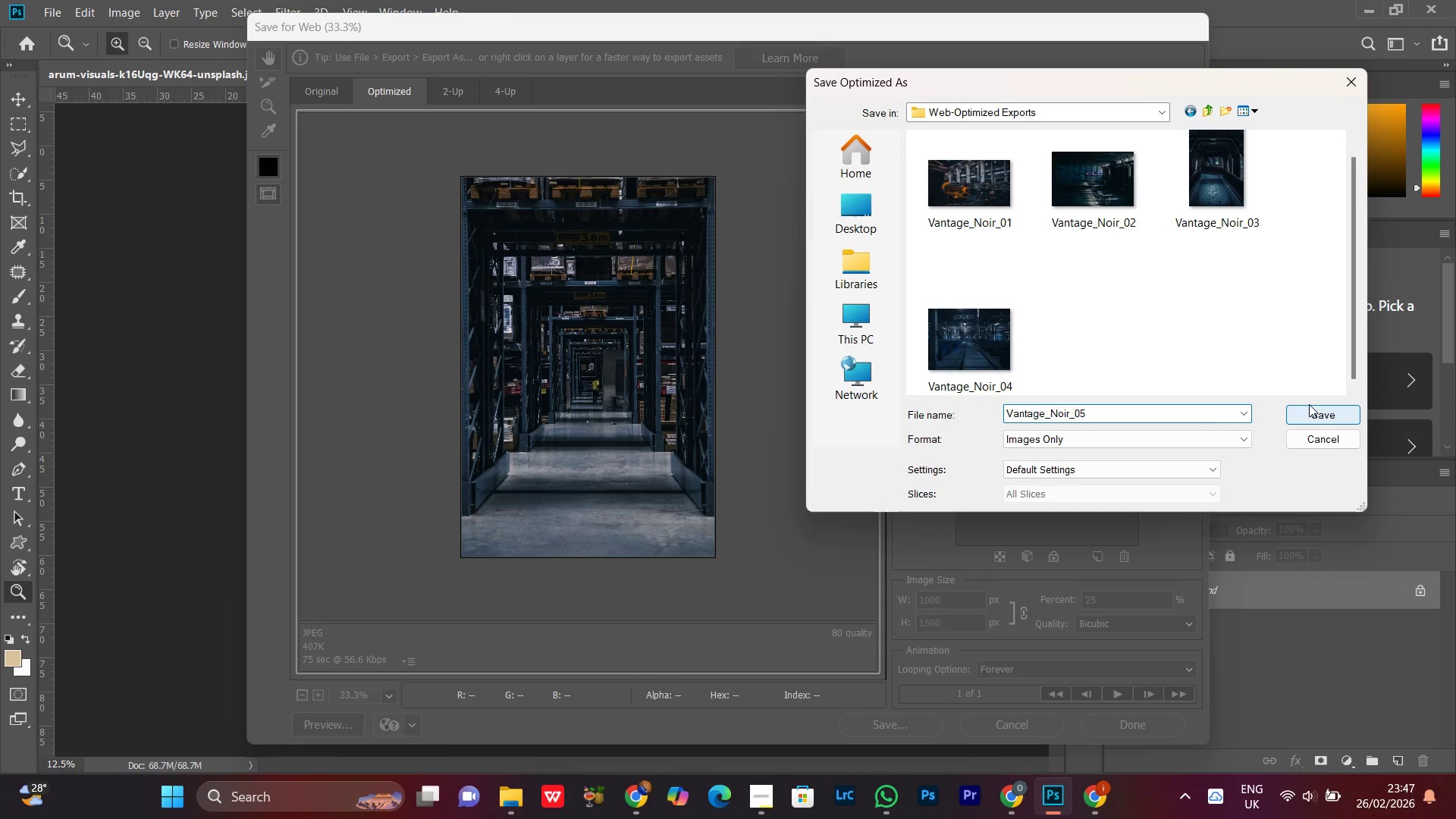 
left_click([1302, 413])
 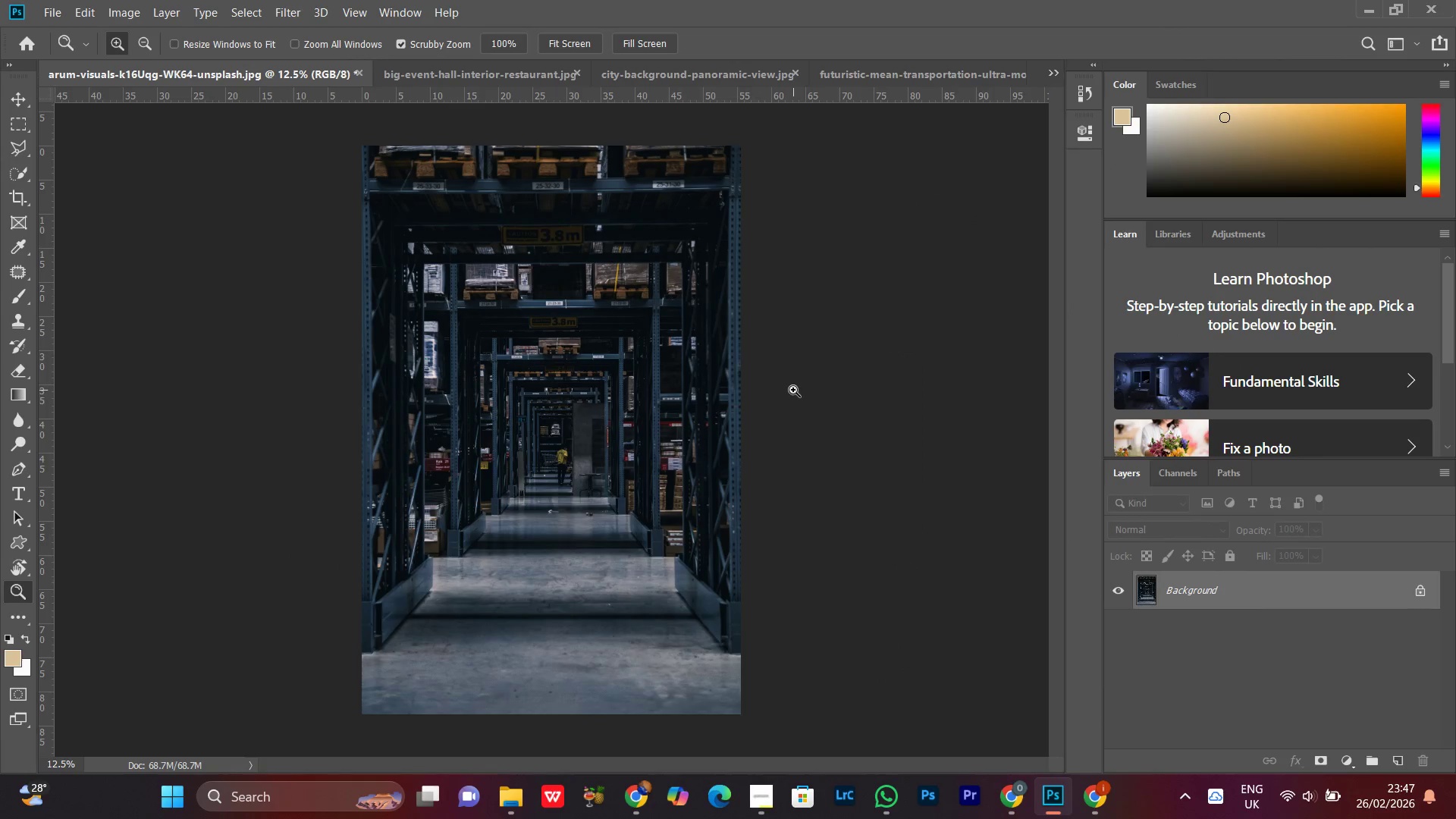 
wait(5.61)
 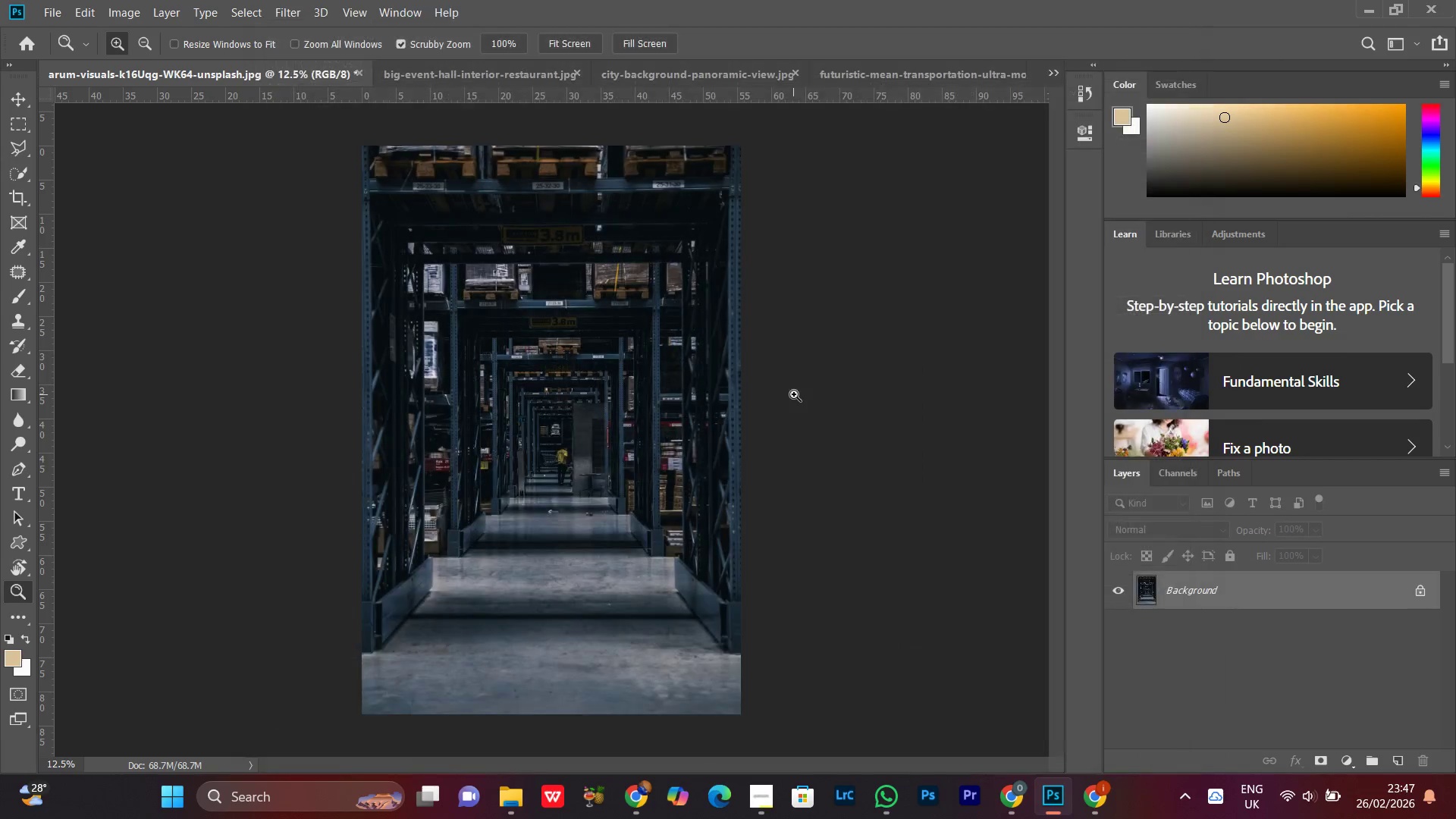 
left_click_drag(start_coordinate=[651, 349], to_coordinate=[632, 410])
 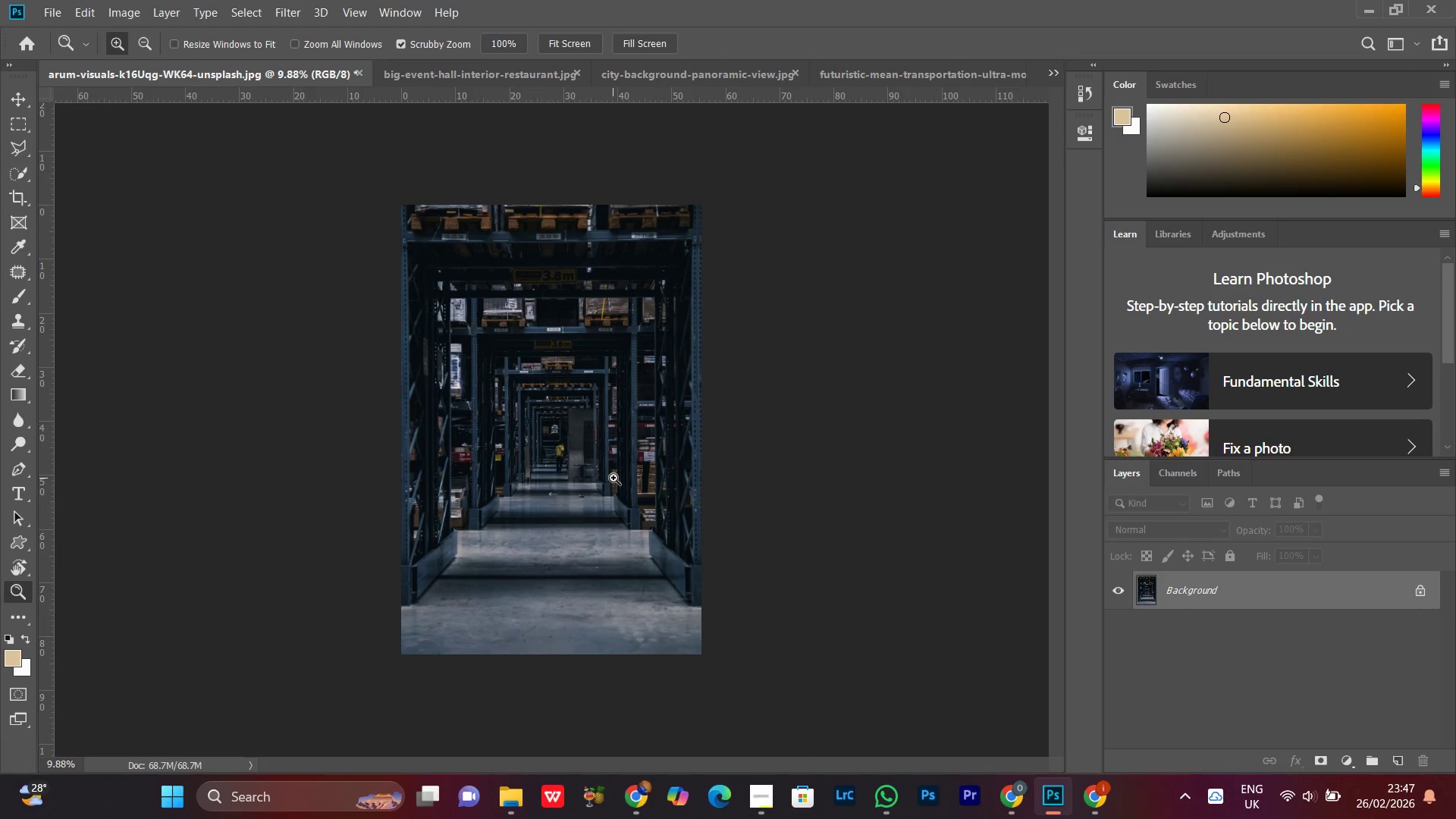 
left_click_drag(start_coordinate=[623, 447], to_coordinate=[614, 462])
 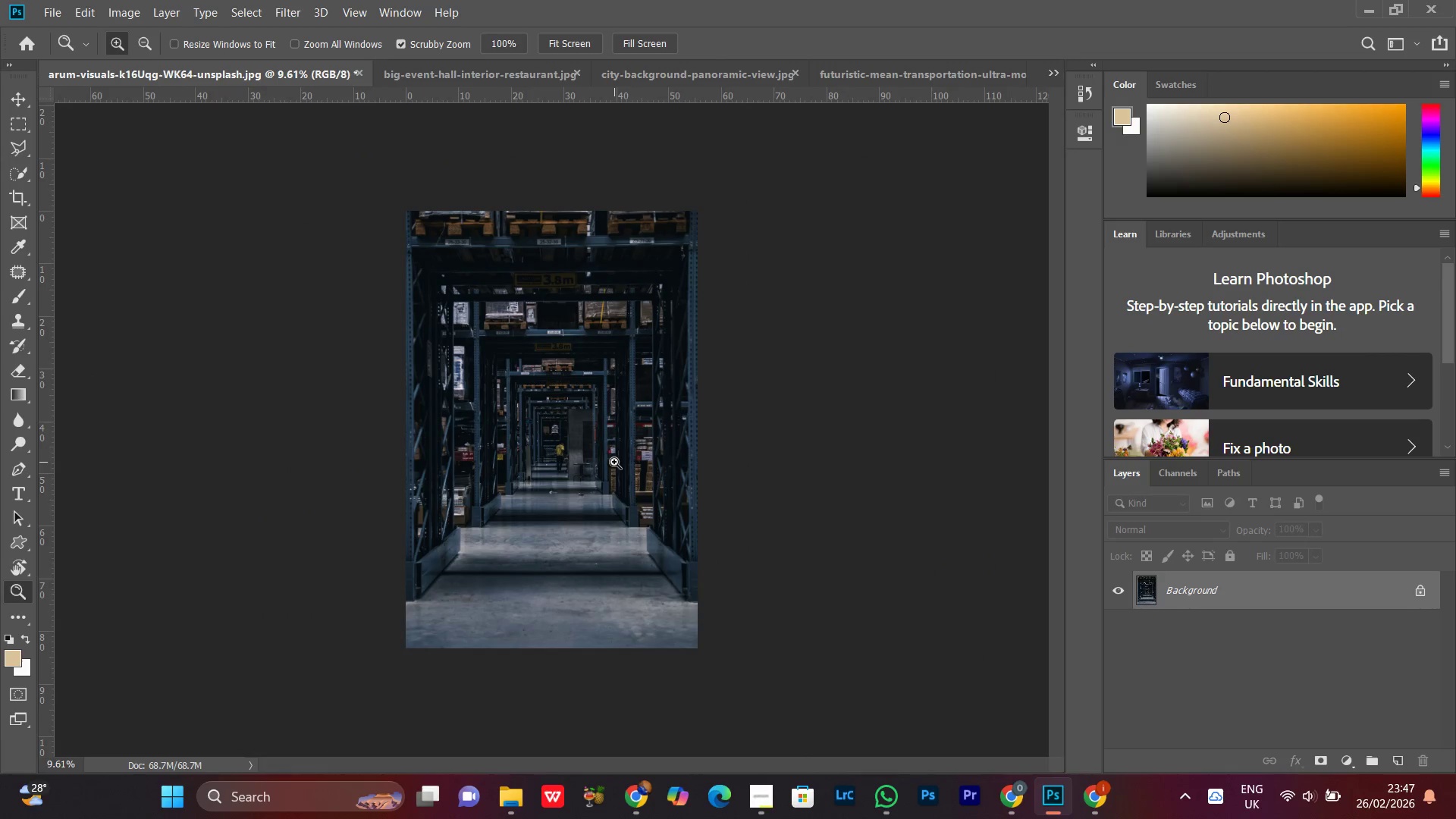 
key(Control+W)
 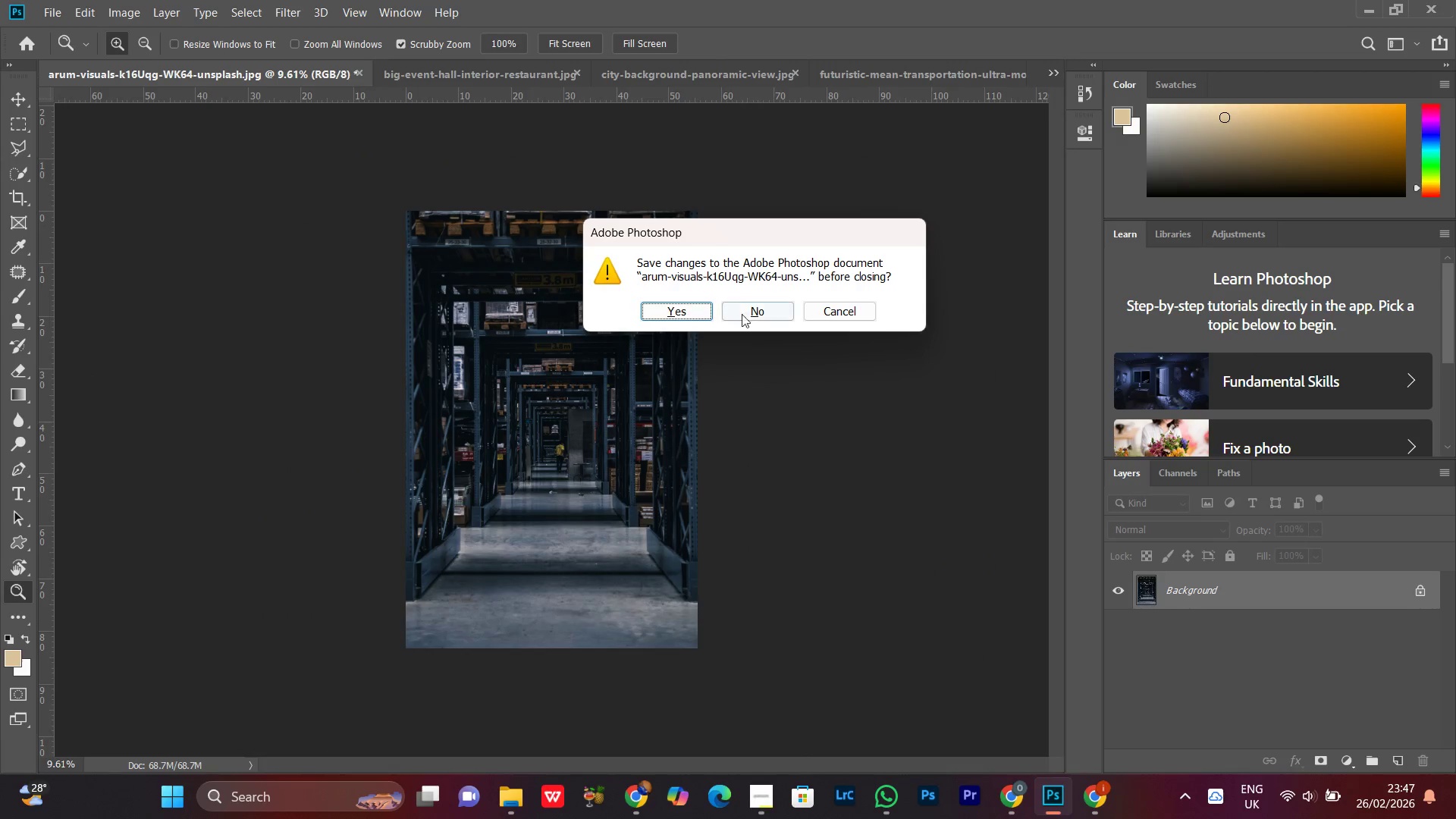 
left_click([762, 311])
 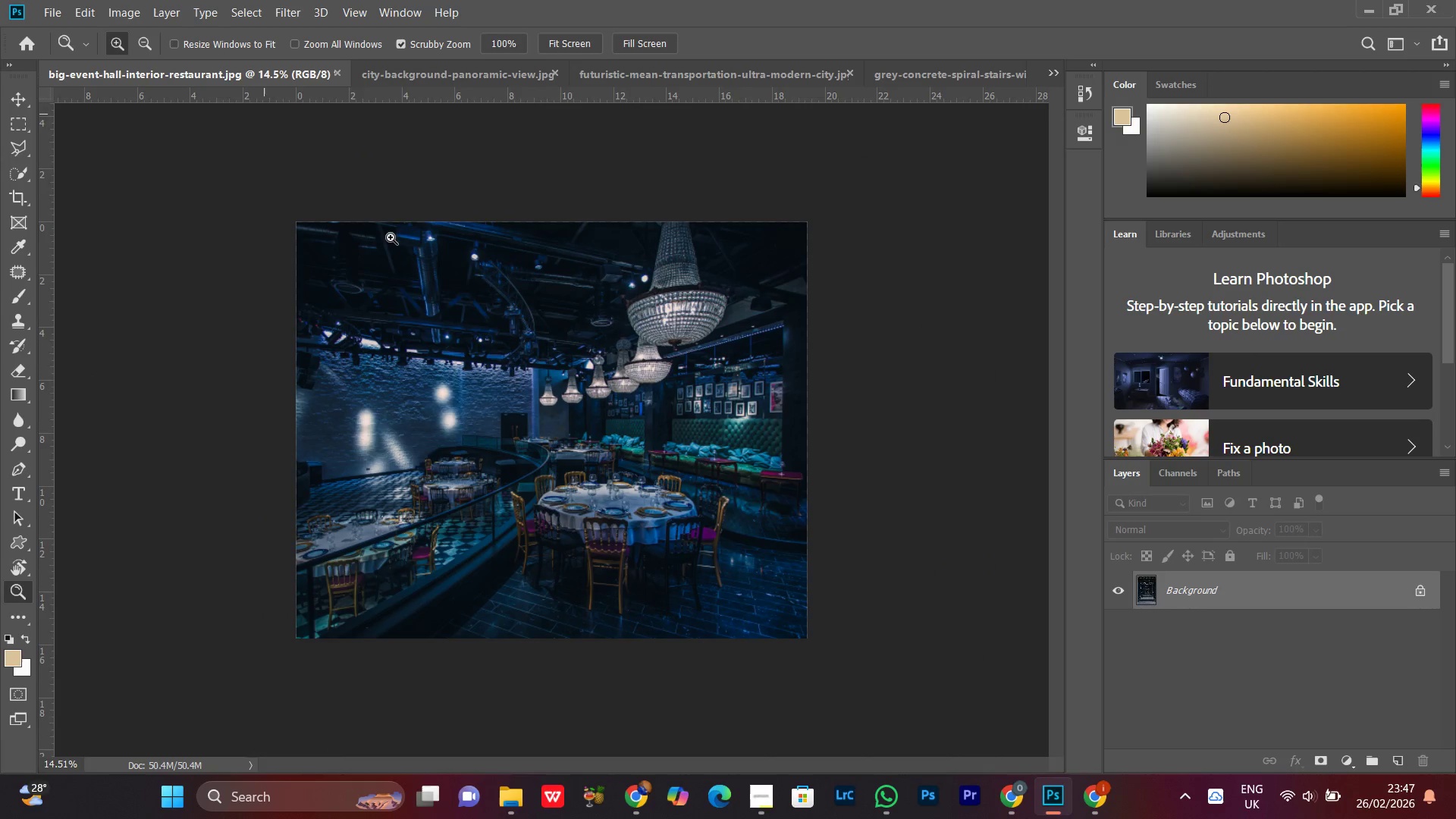 
left_click_drag(start_coordinate=[527, 331], to_coordinate=[533, 362])
 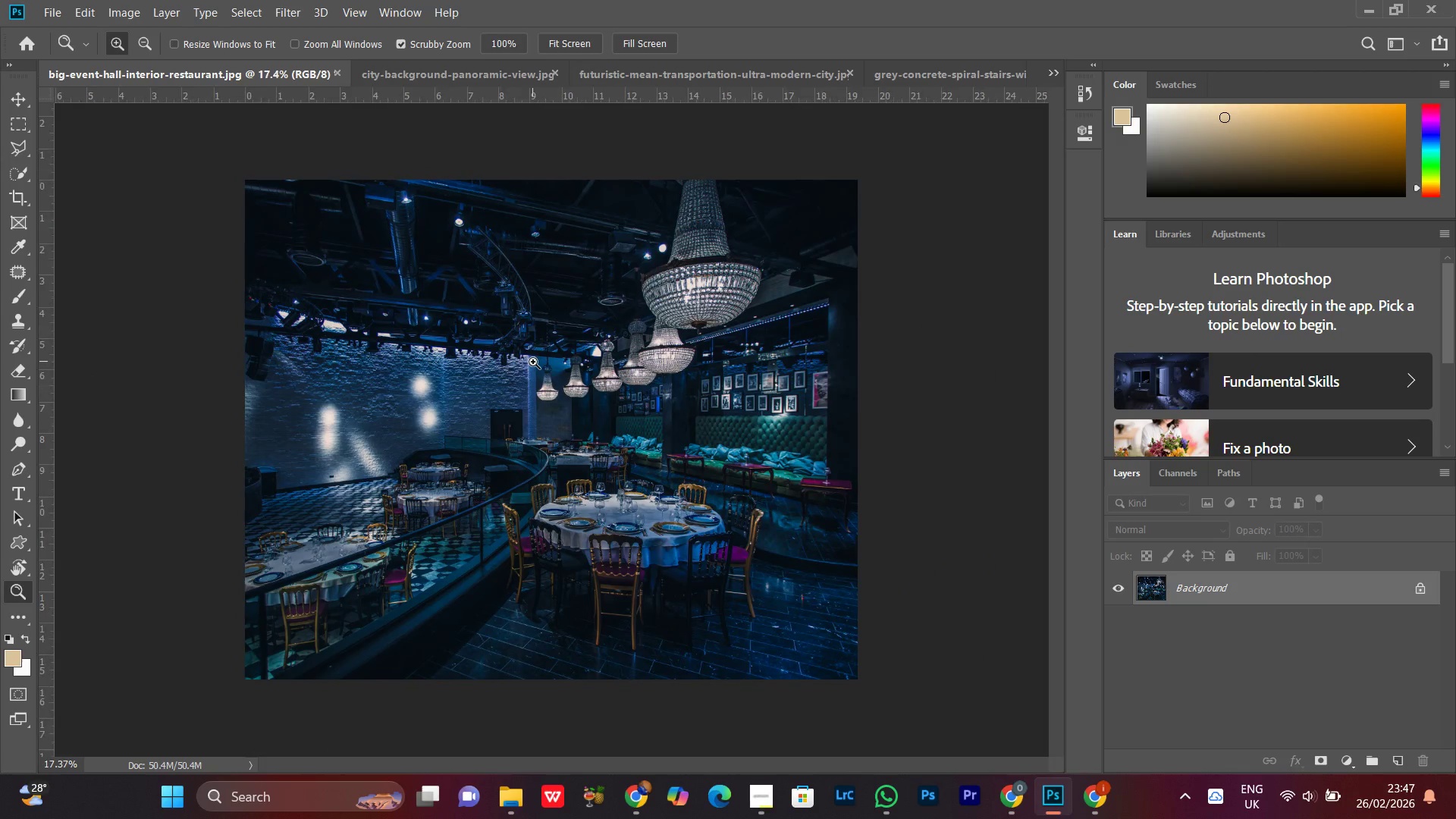 
key(Control+B)
 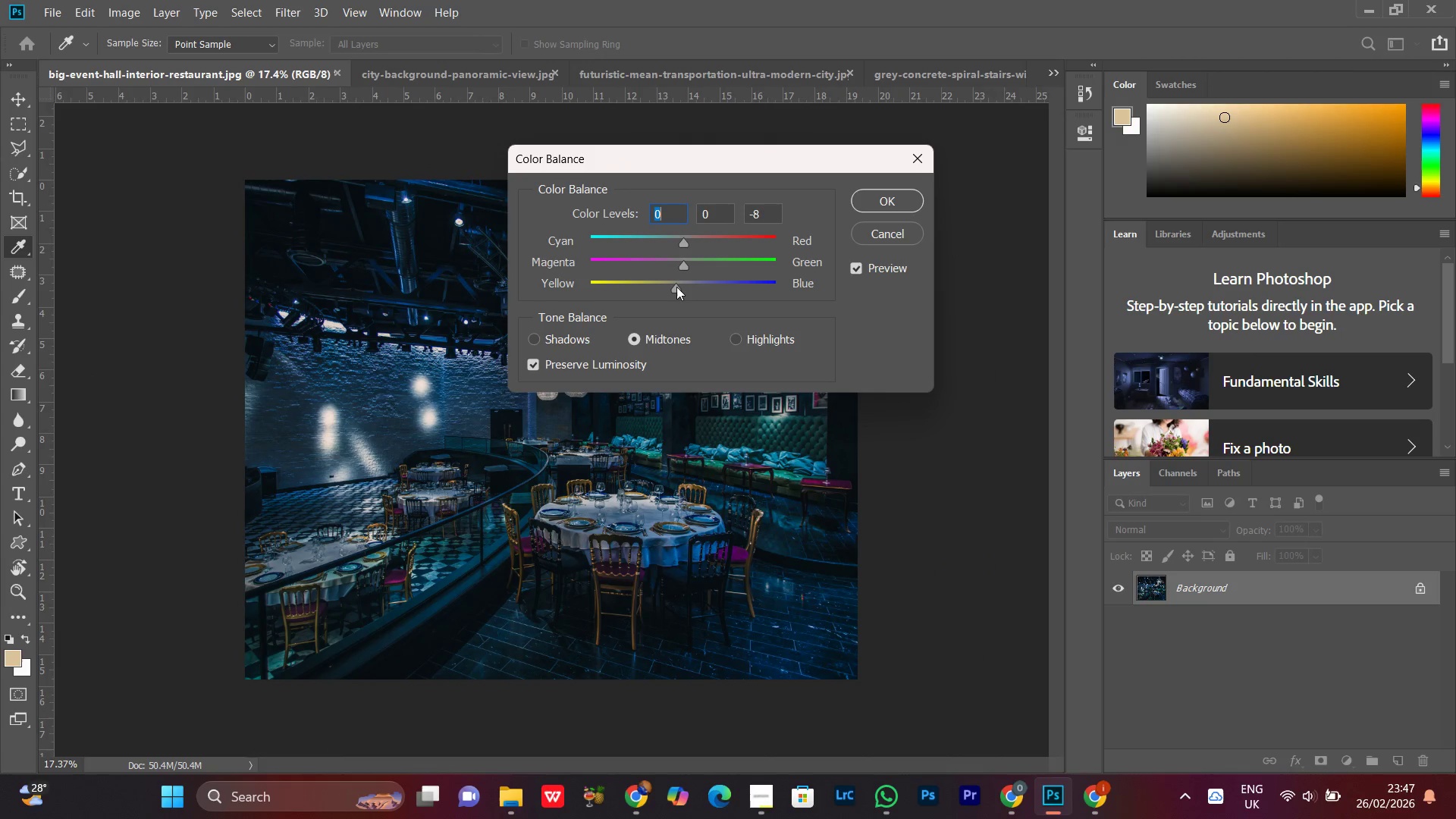 
left_click([887, 194])
 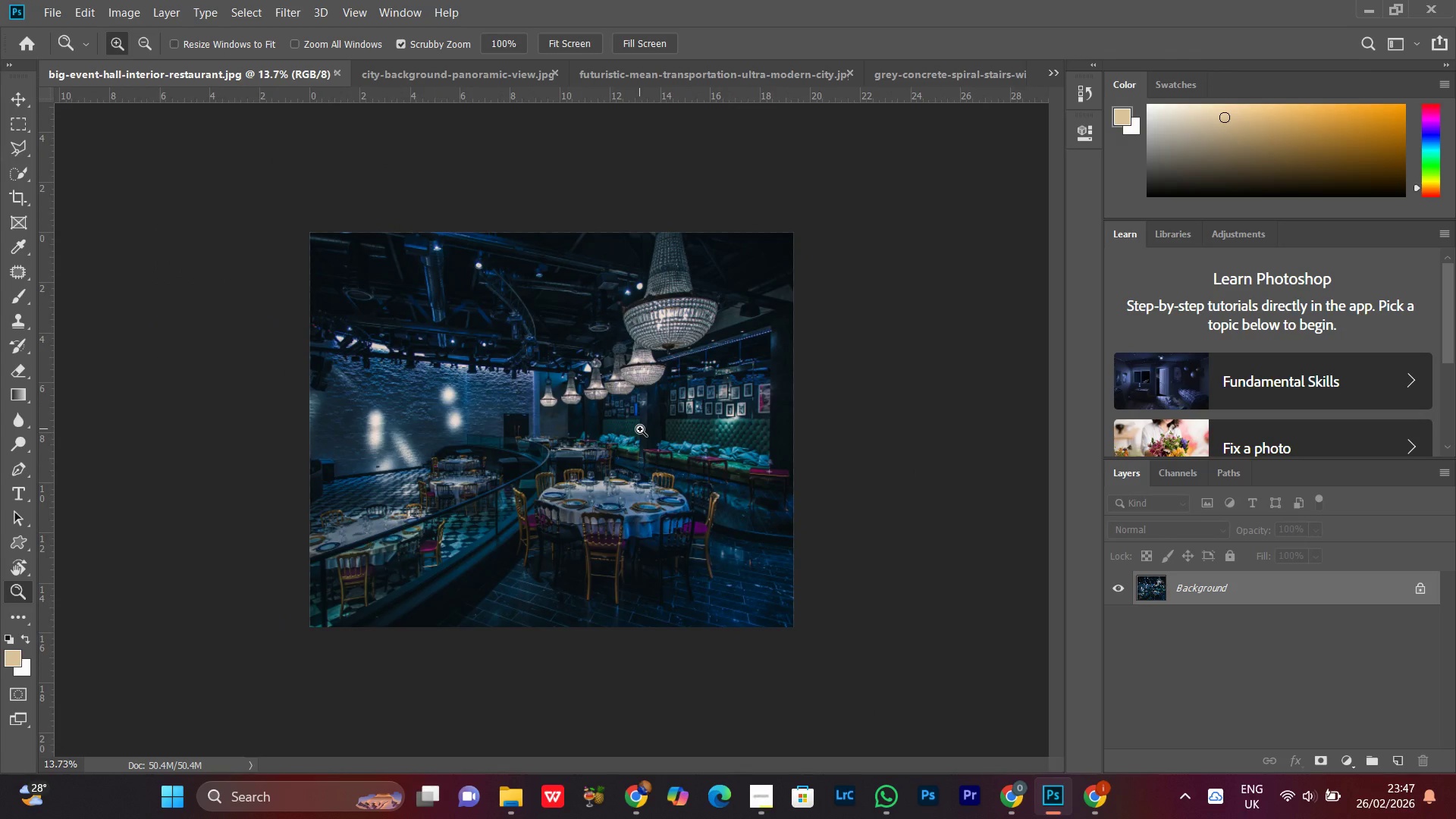 
wait(5.77)
 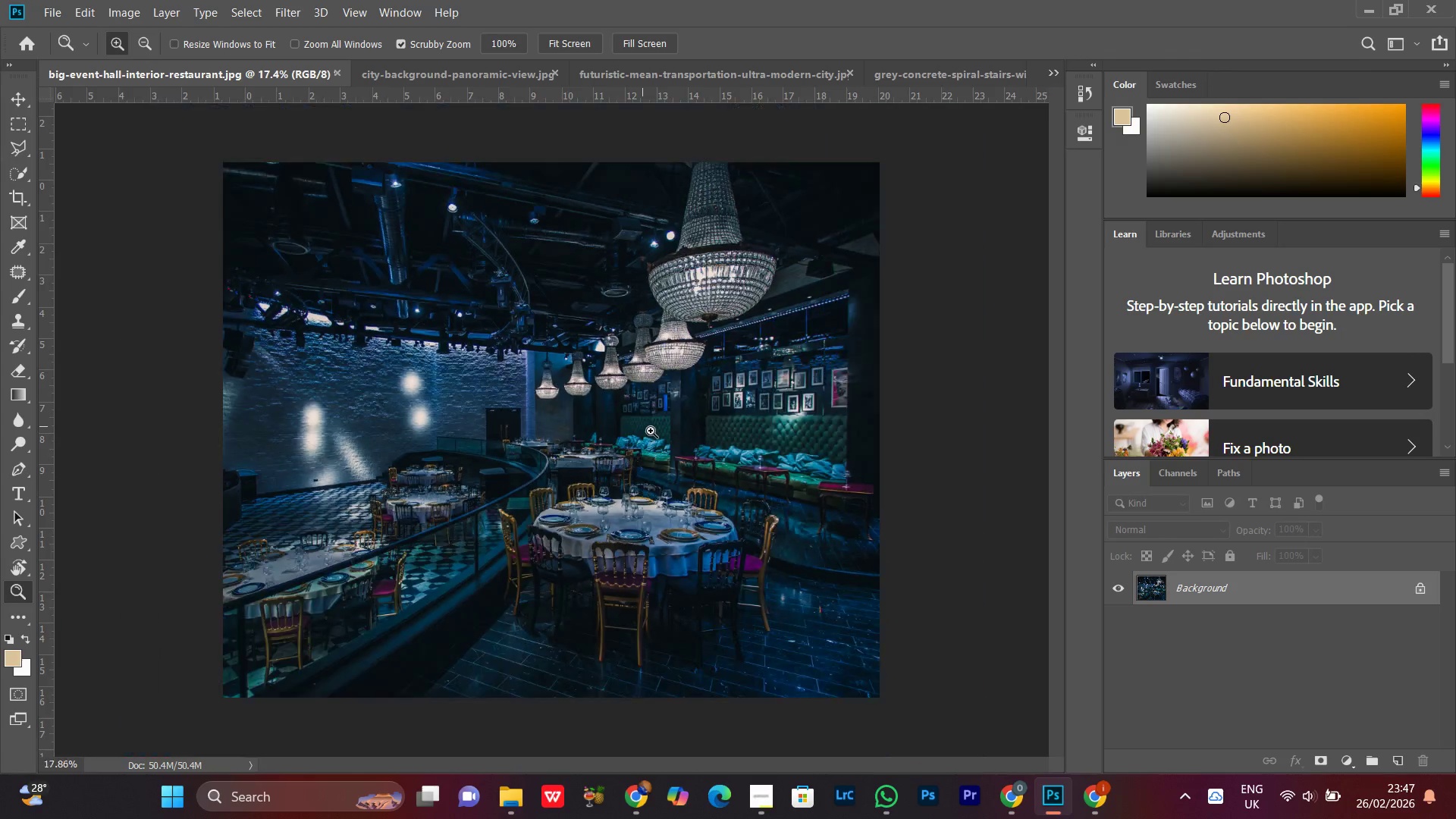 
left_click_drag(start_coordinate=[641, 429], to_coordinate=[630, 446])
 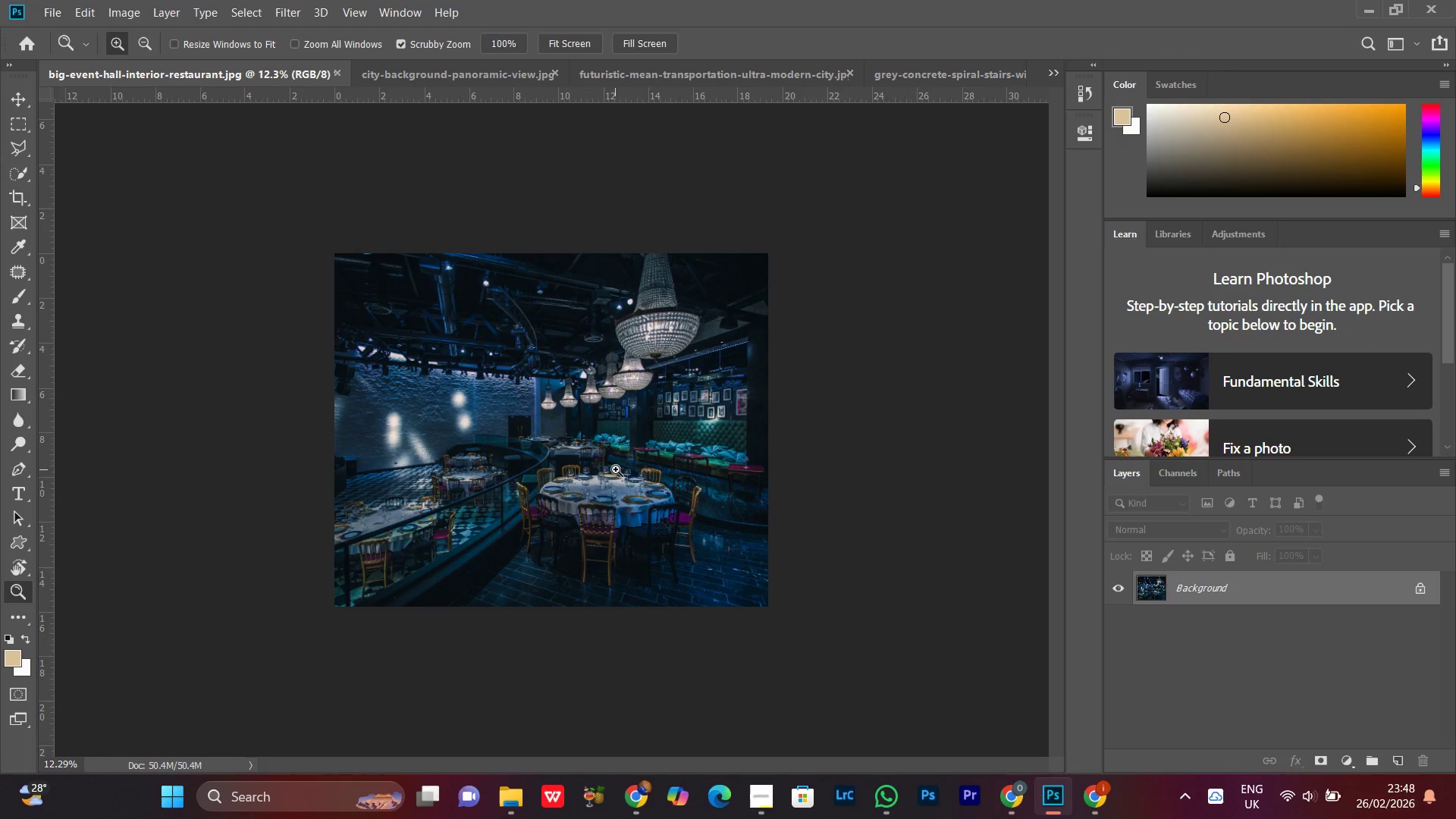 
left_click([621, 451])
 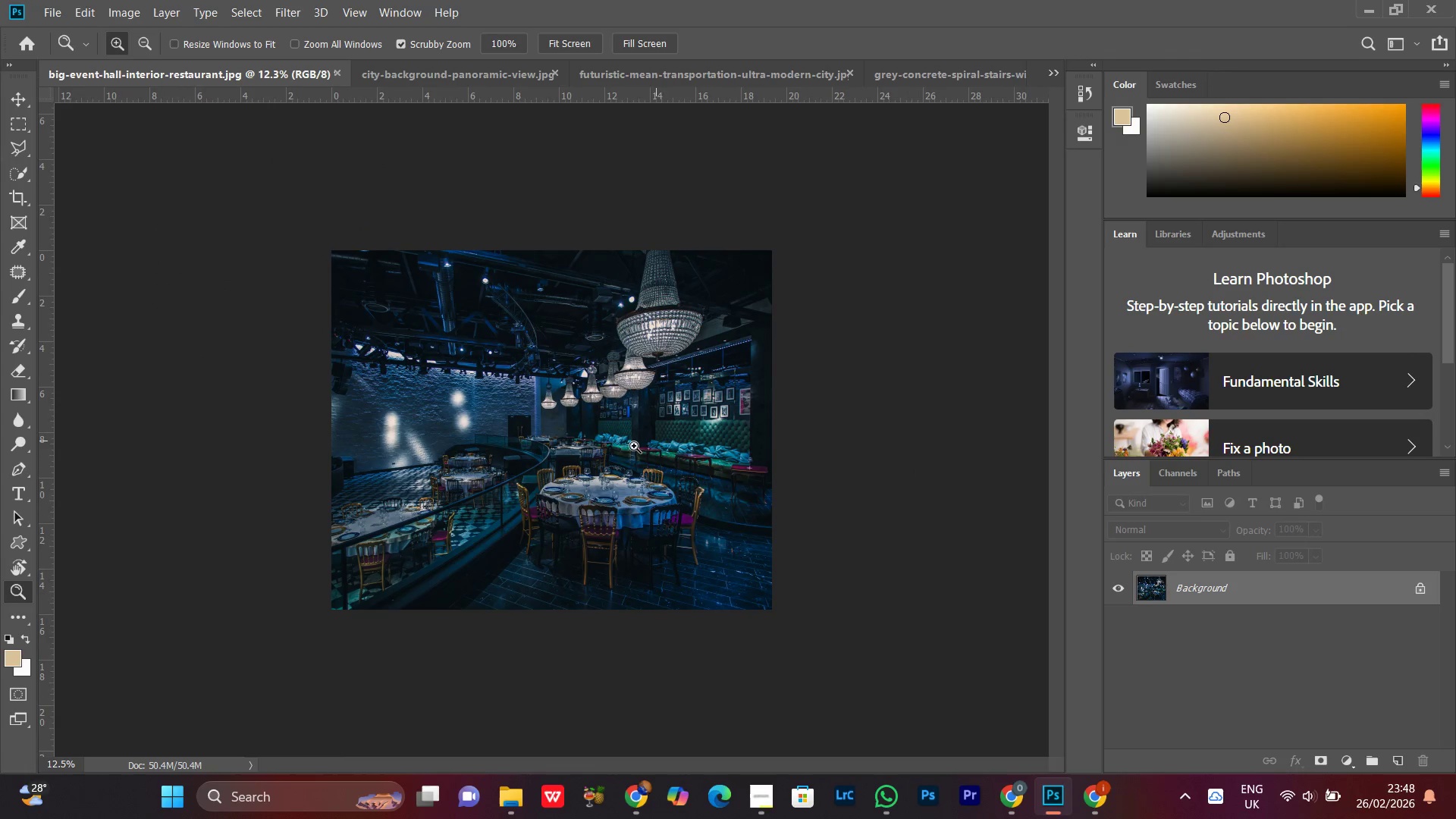 
left_click_drag(start_coordinate=[612, 457], to_coordinate=[637, 448])
 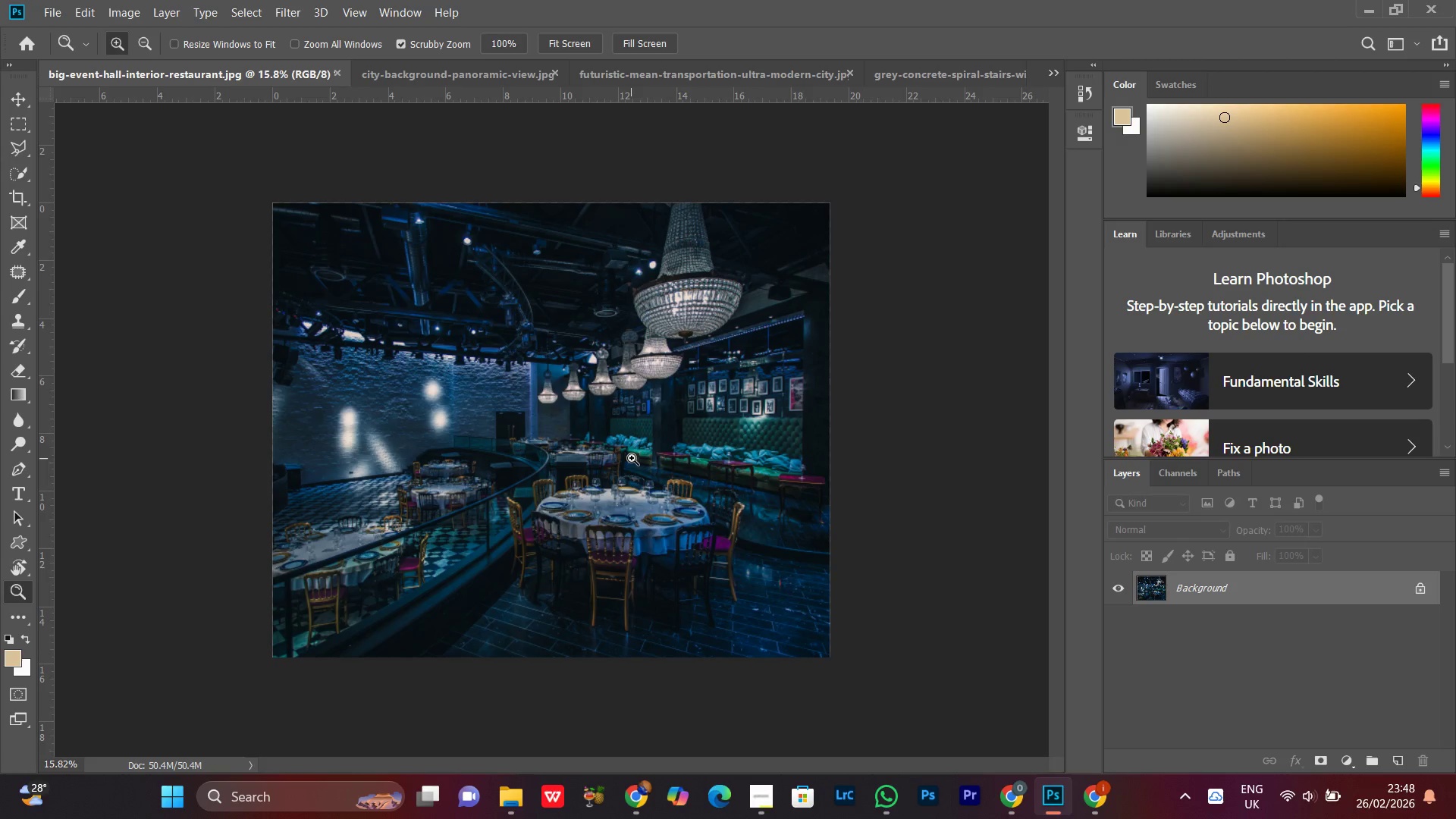 
left_click([635, 460])
 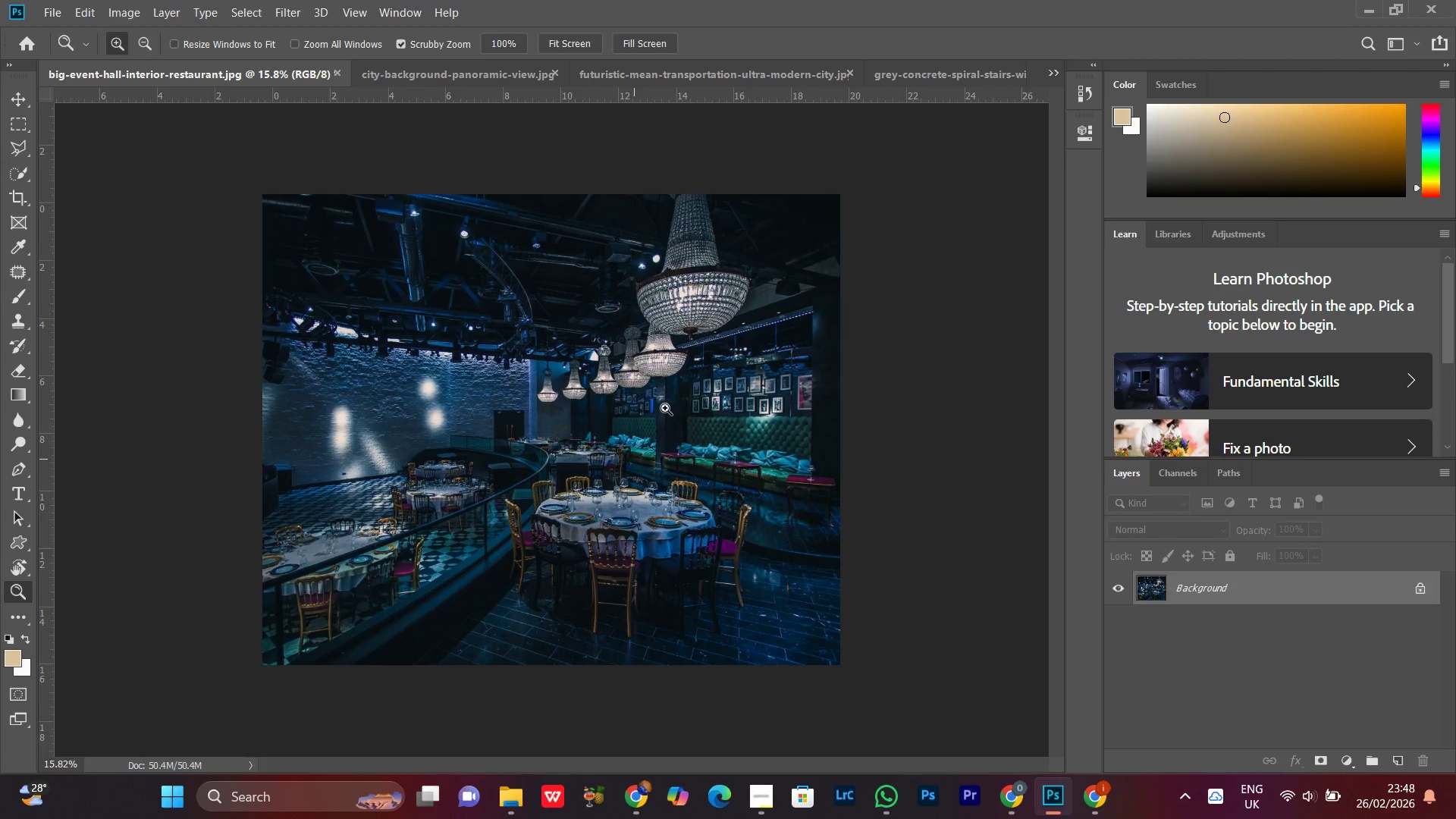 
left_click_drag(start_coordinate=[665, 408], to_coordinate=[644, 444])
 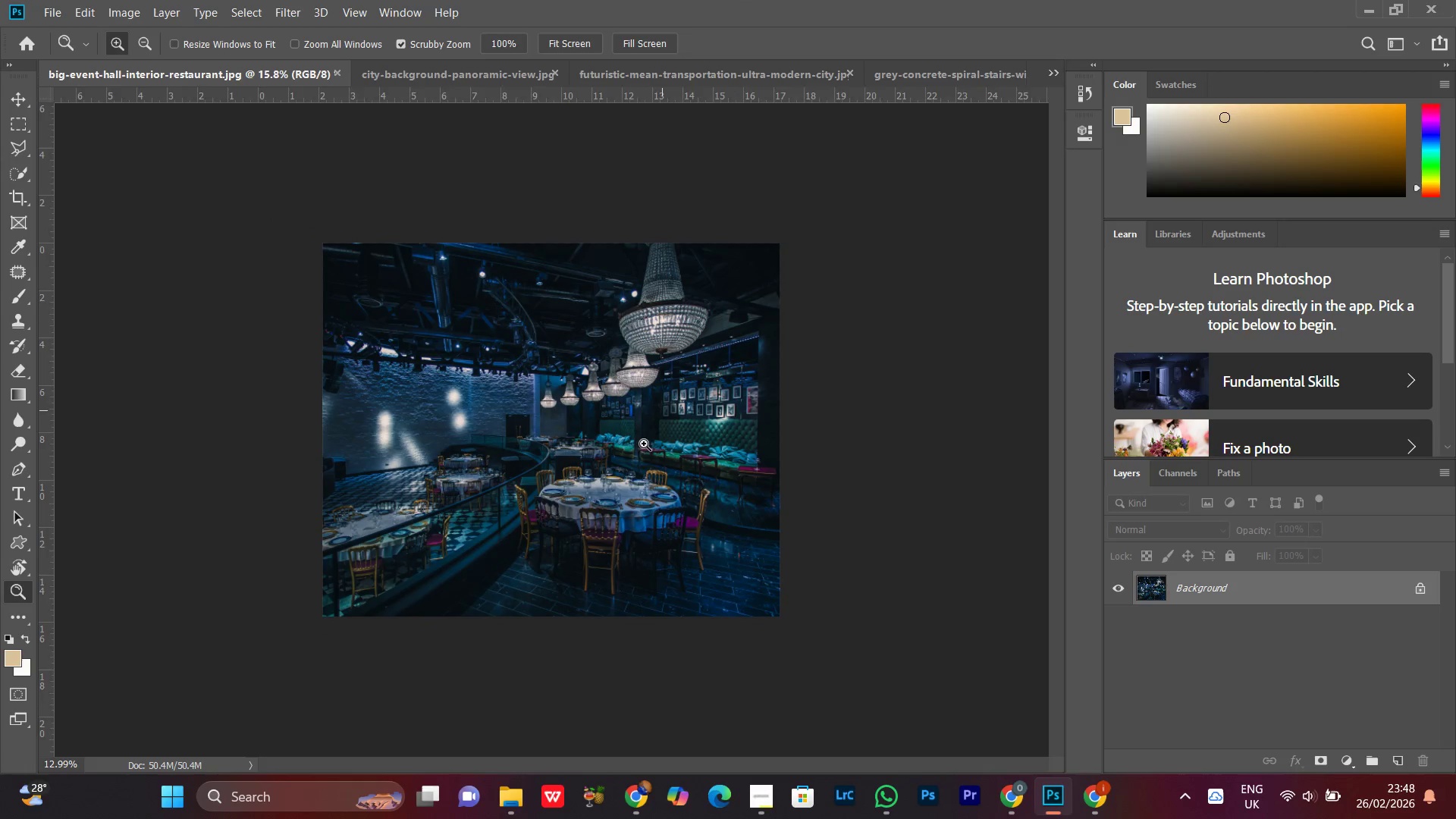 
left_click_drag(start_coordinate=[644, 444], to_coordinate=[651, 438])
 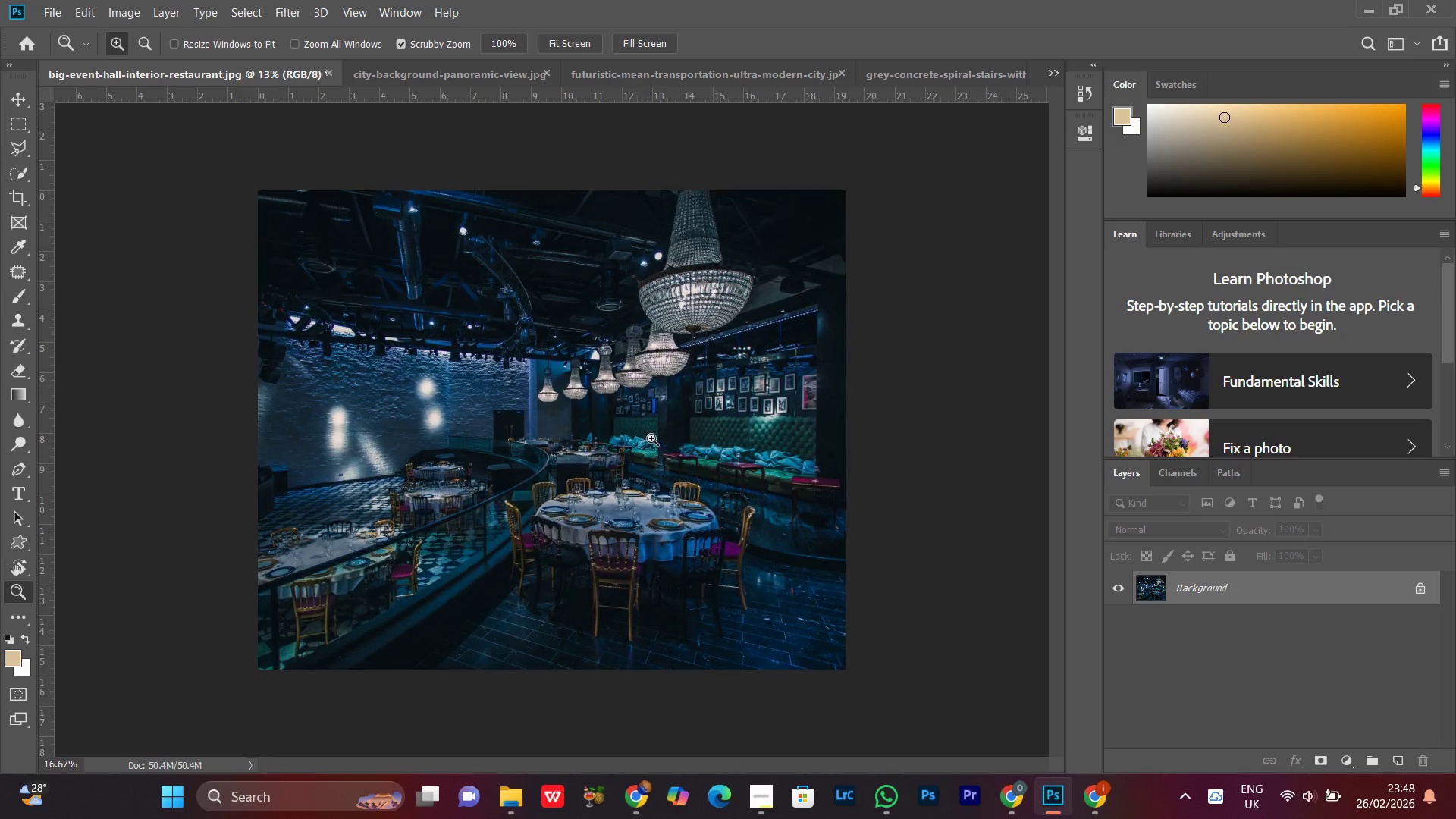 
key(Alt+Control+Shift+S)
 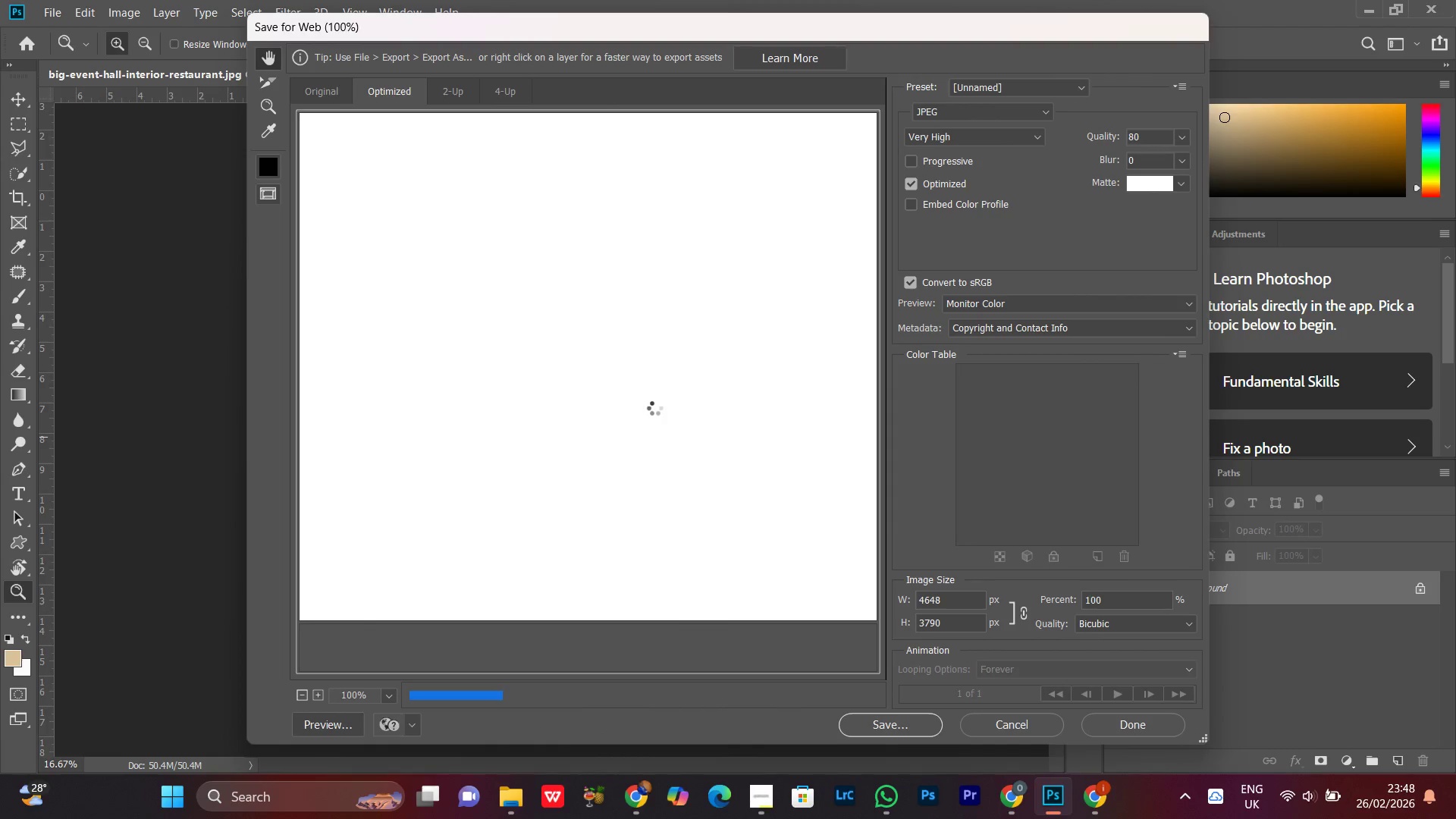 
wait(6.26)
 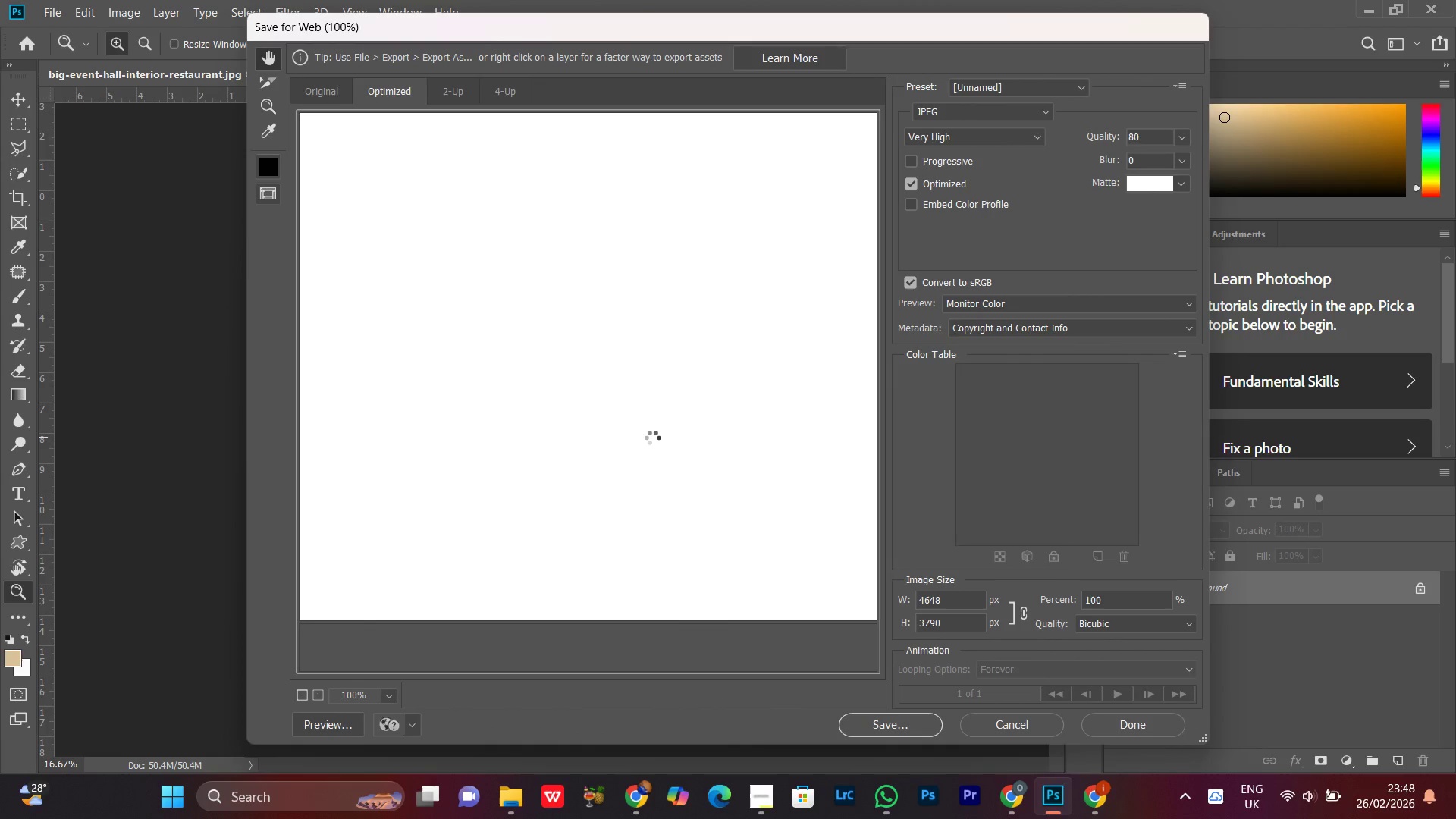 
left_click([654, 408])
 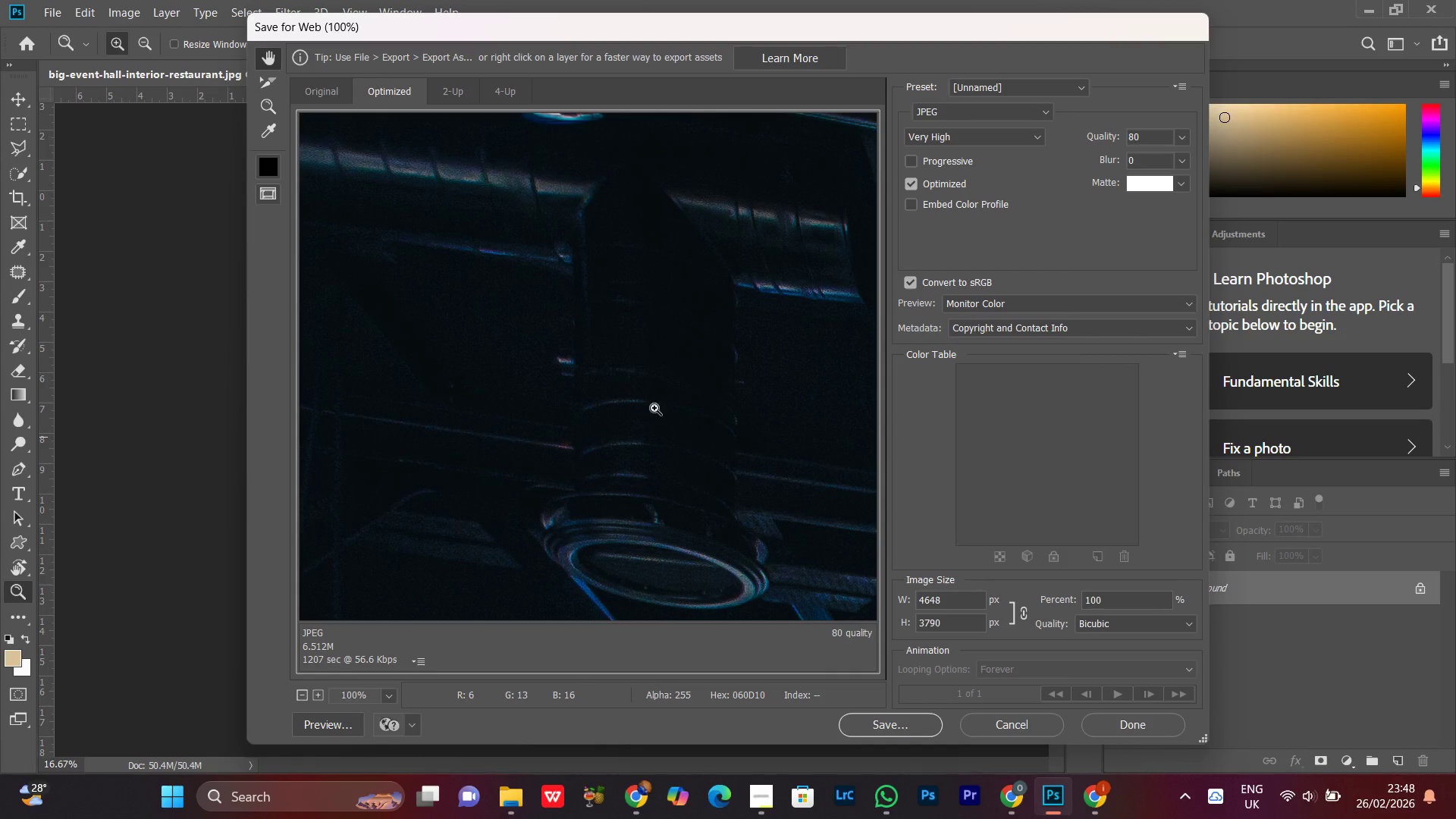 
key(Control+Minus)
 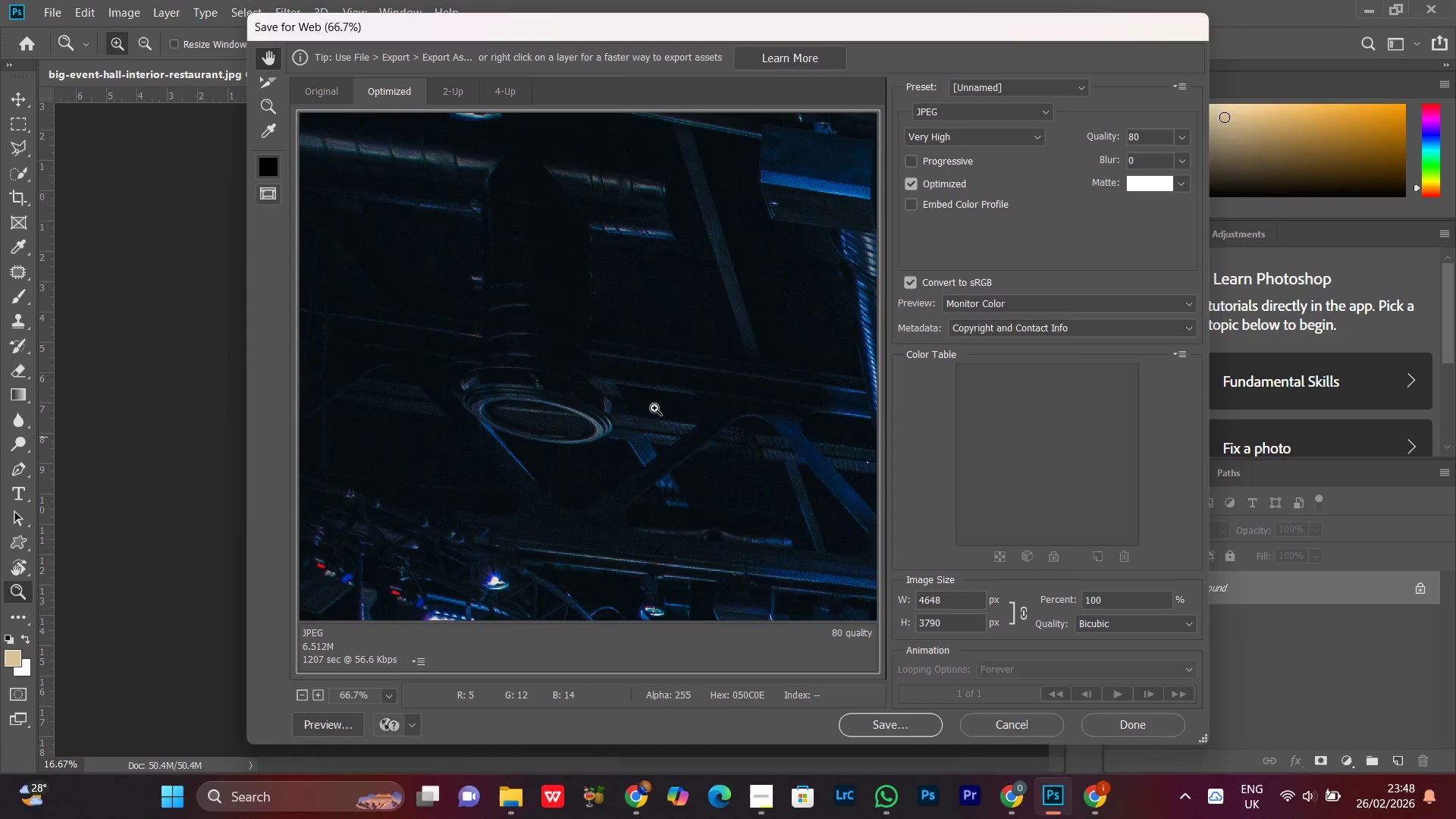 
key(Control+Minus)
 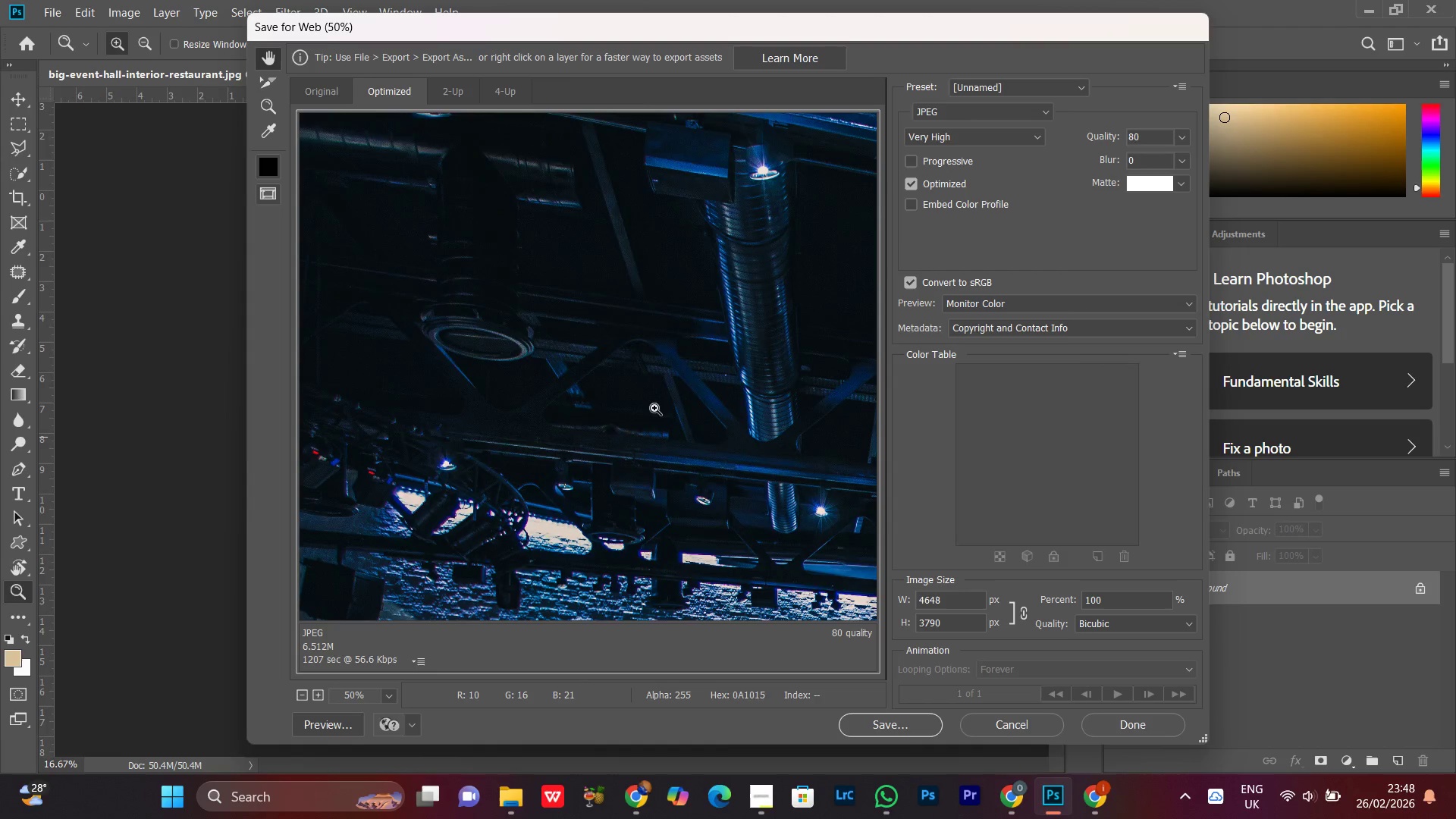 
key(Control+Minus)
 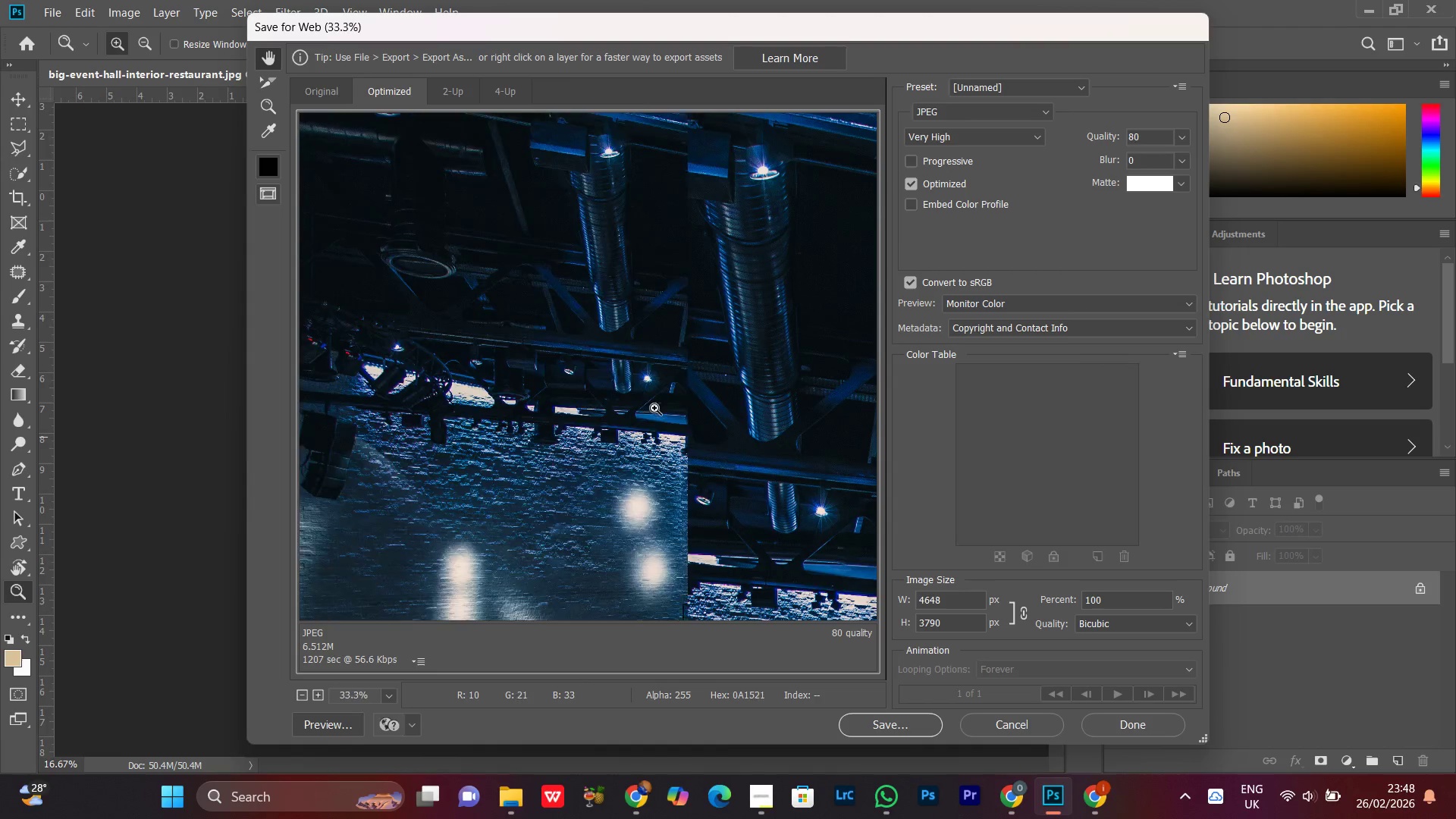 
key(Control+Minus)
 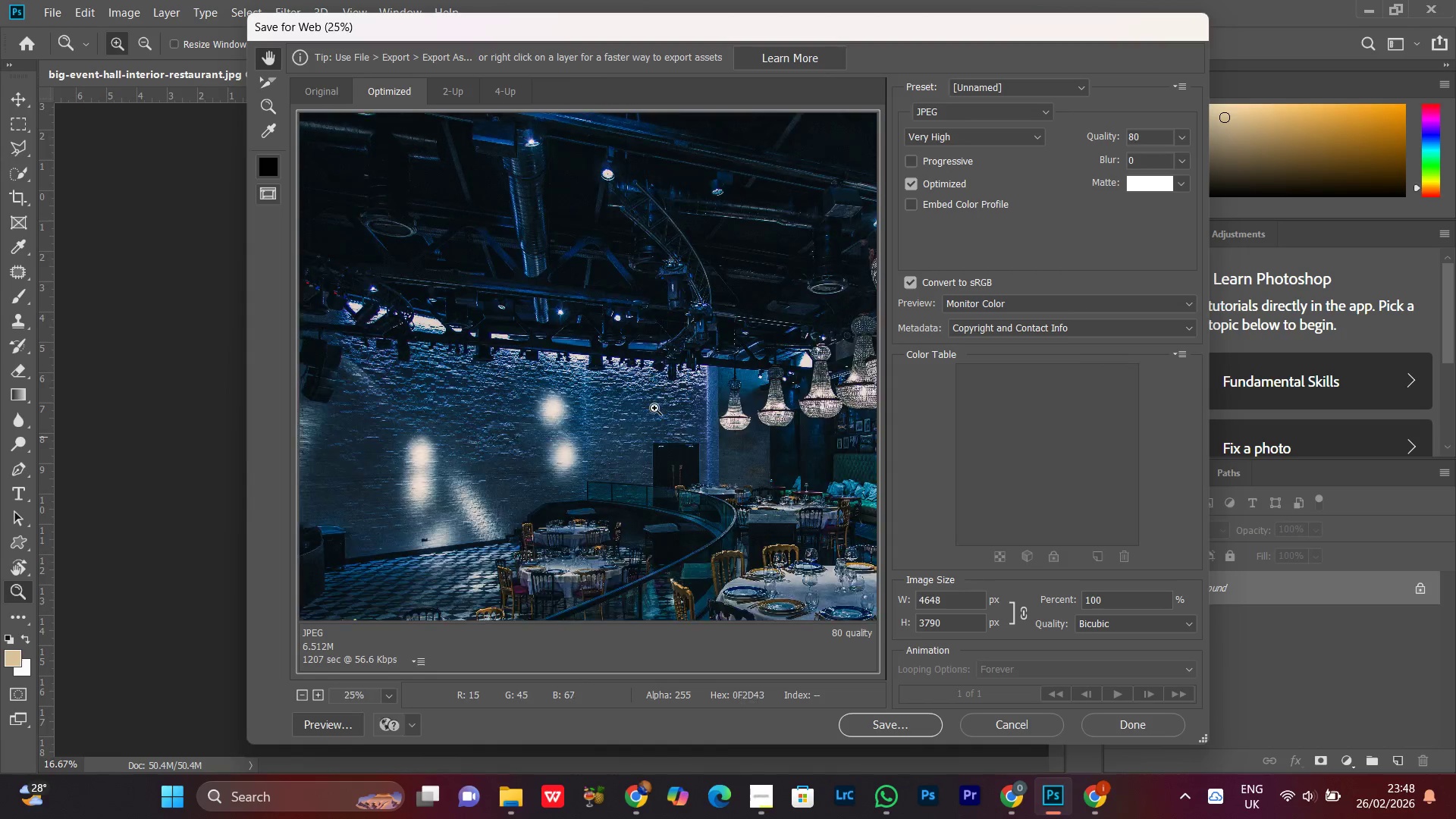 
key(Control+Minus)
 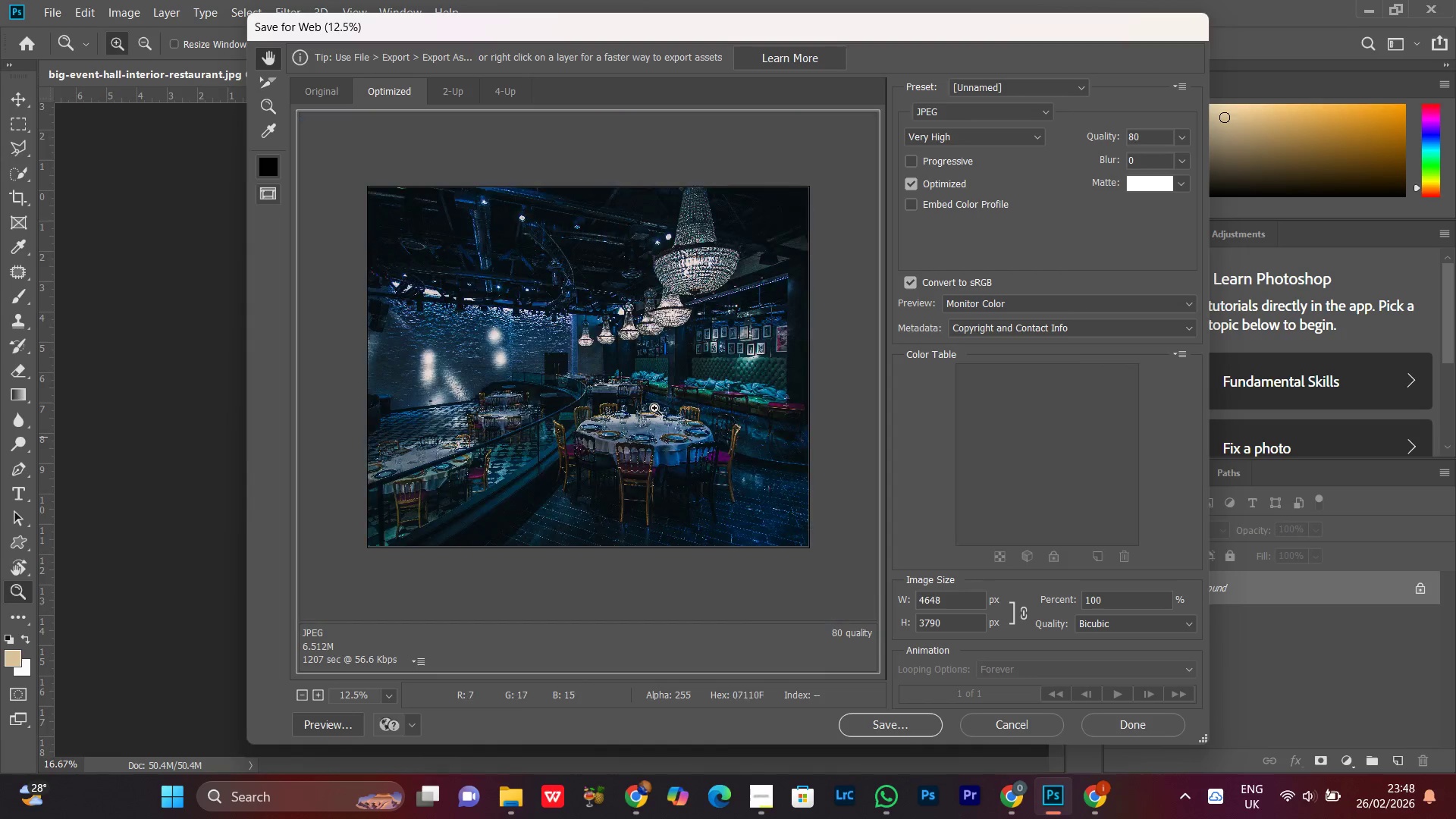 
key(Control+Minus)
 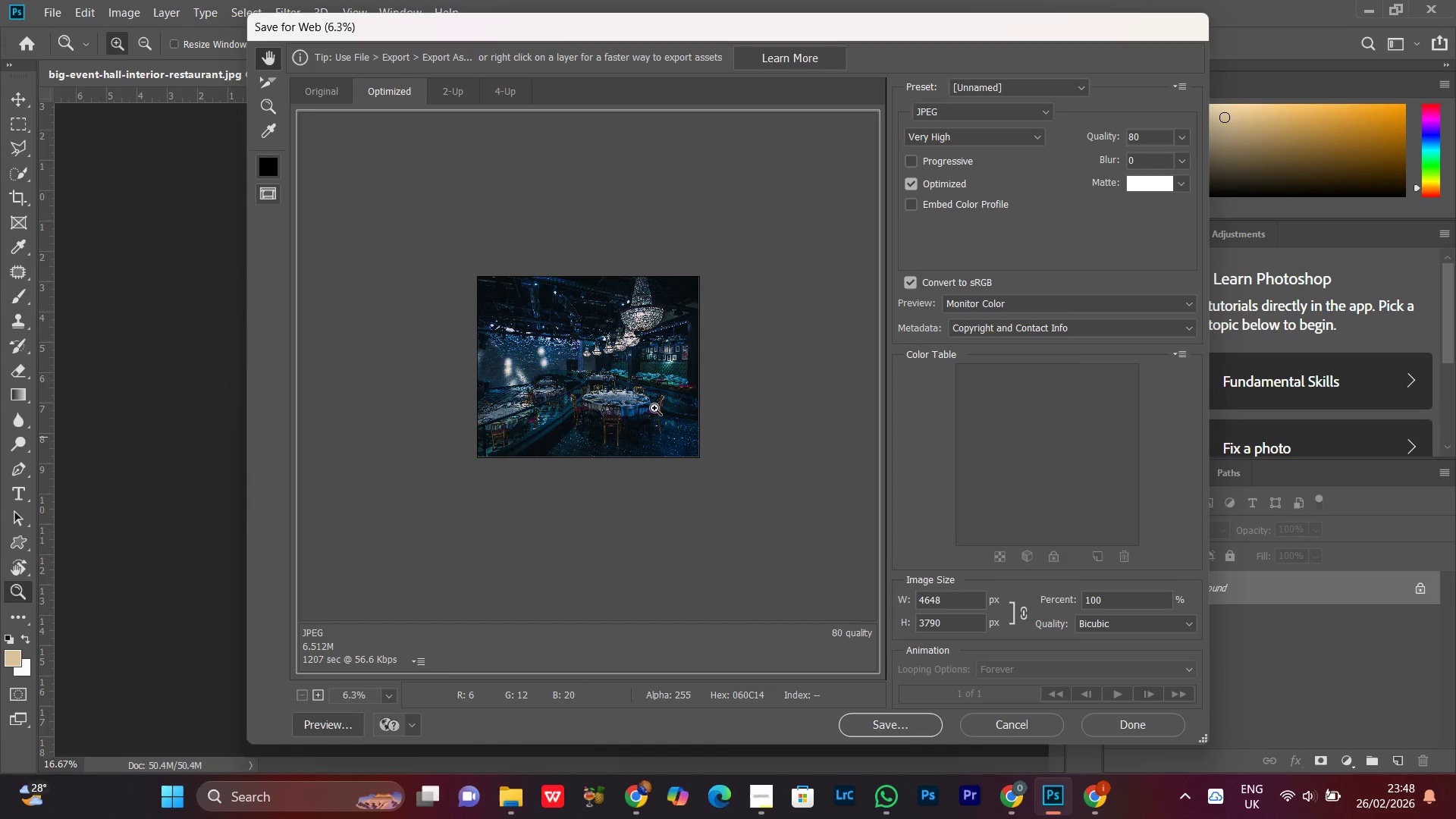 
key(Control+Equal)
 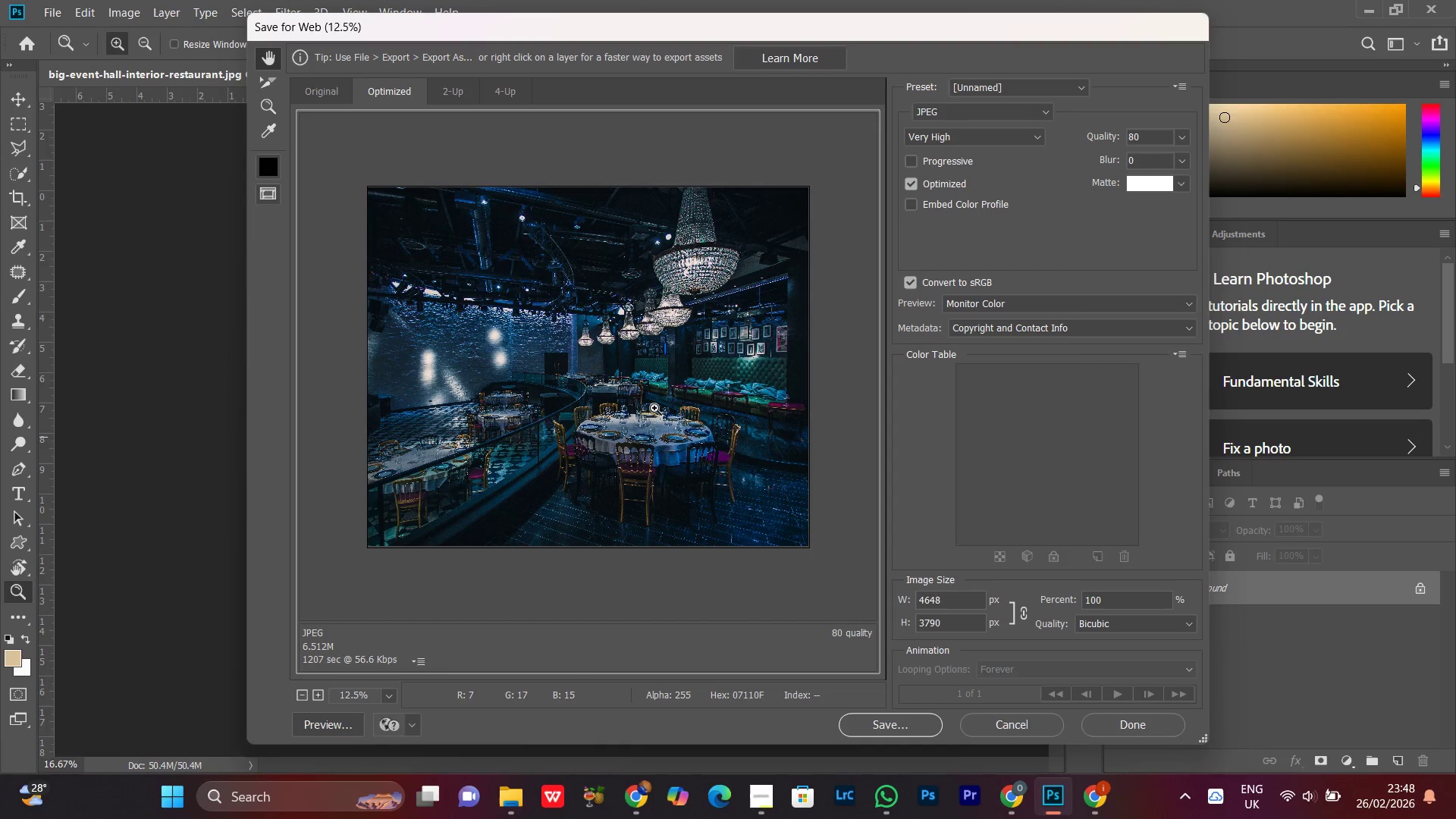 
key(Control+Equal)
 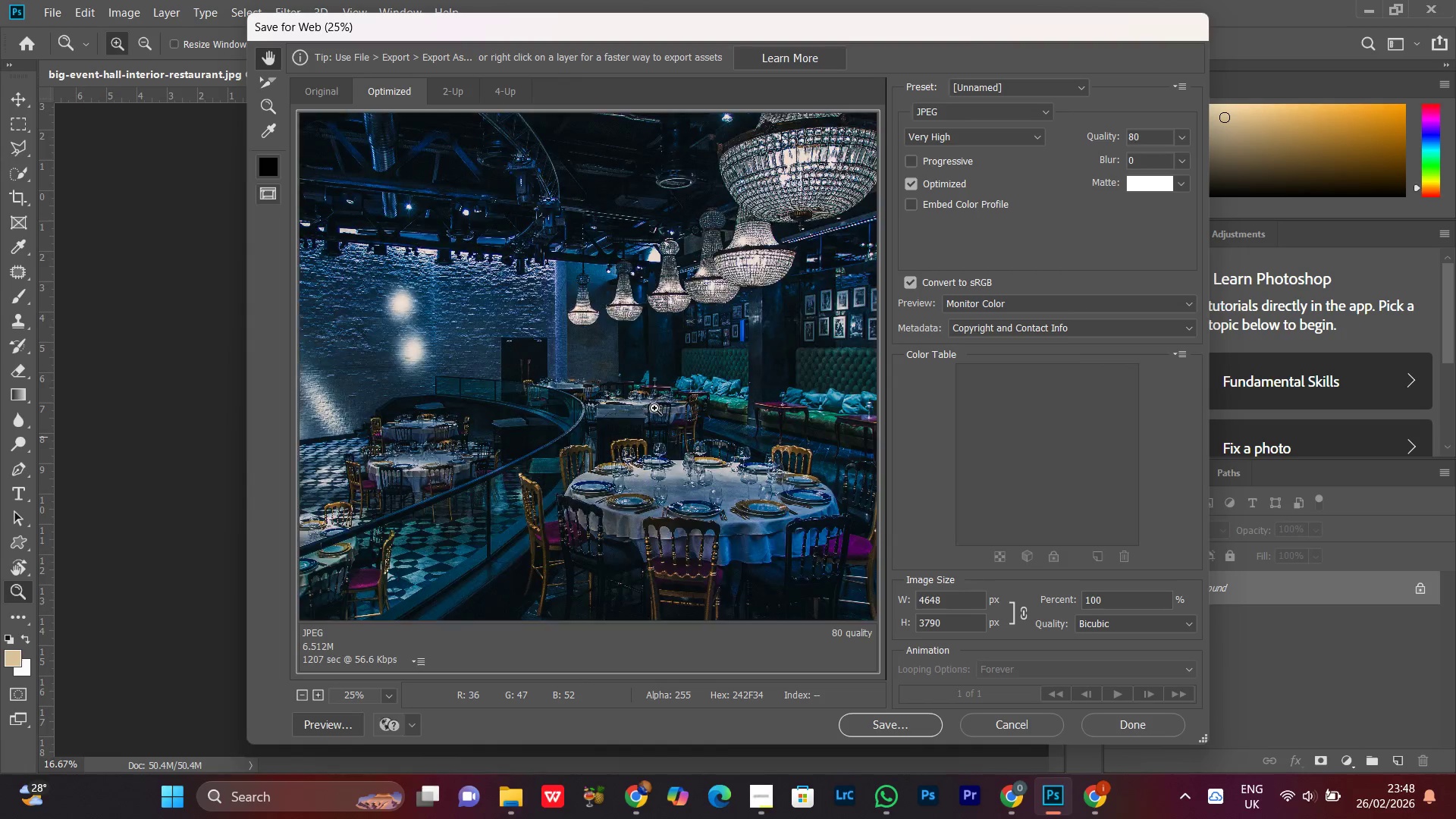 
key(Control+Minus)
 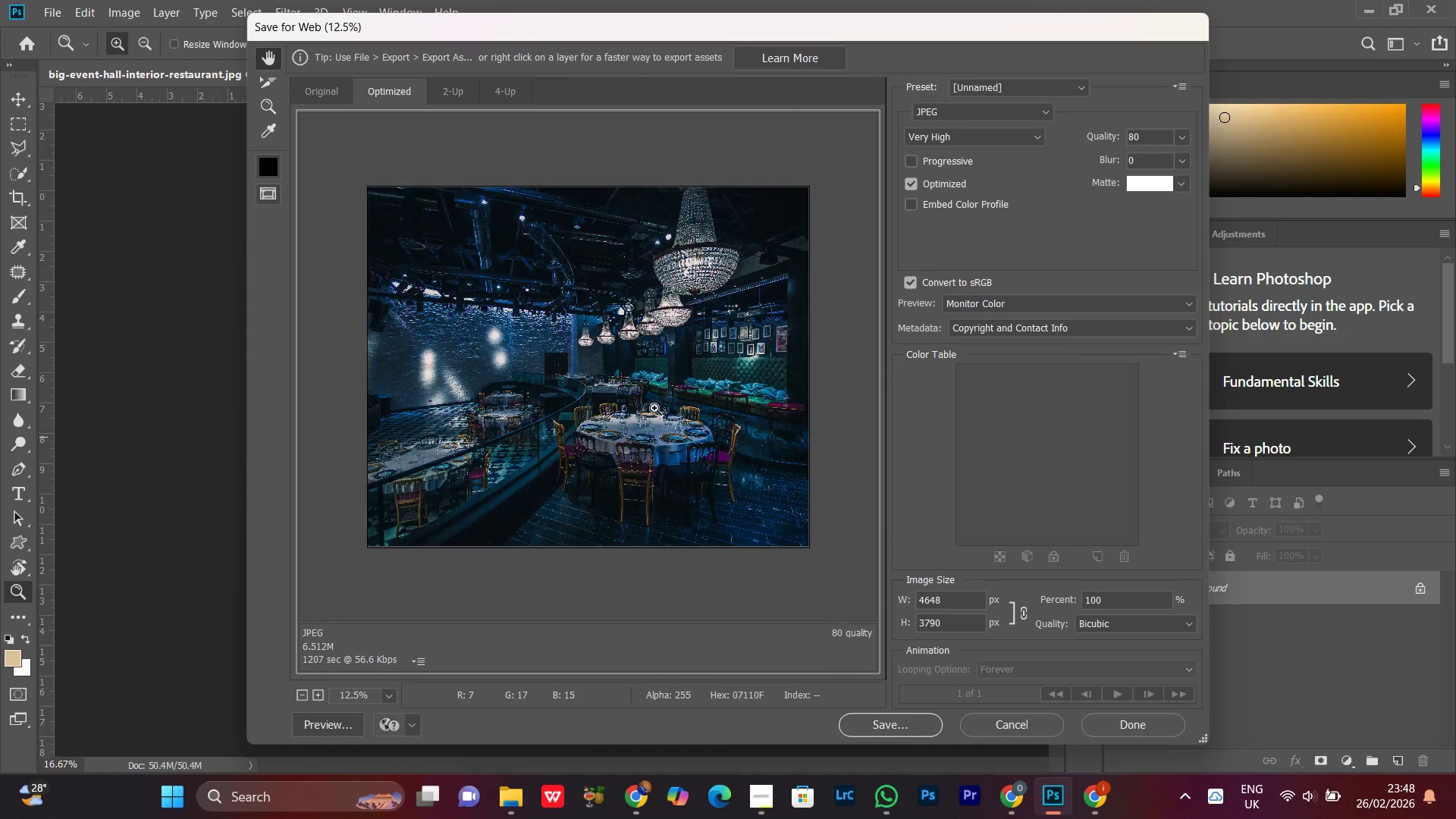 
key(Control+Minus)
 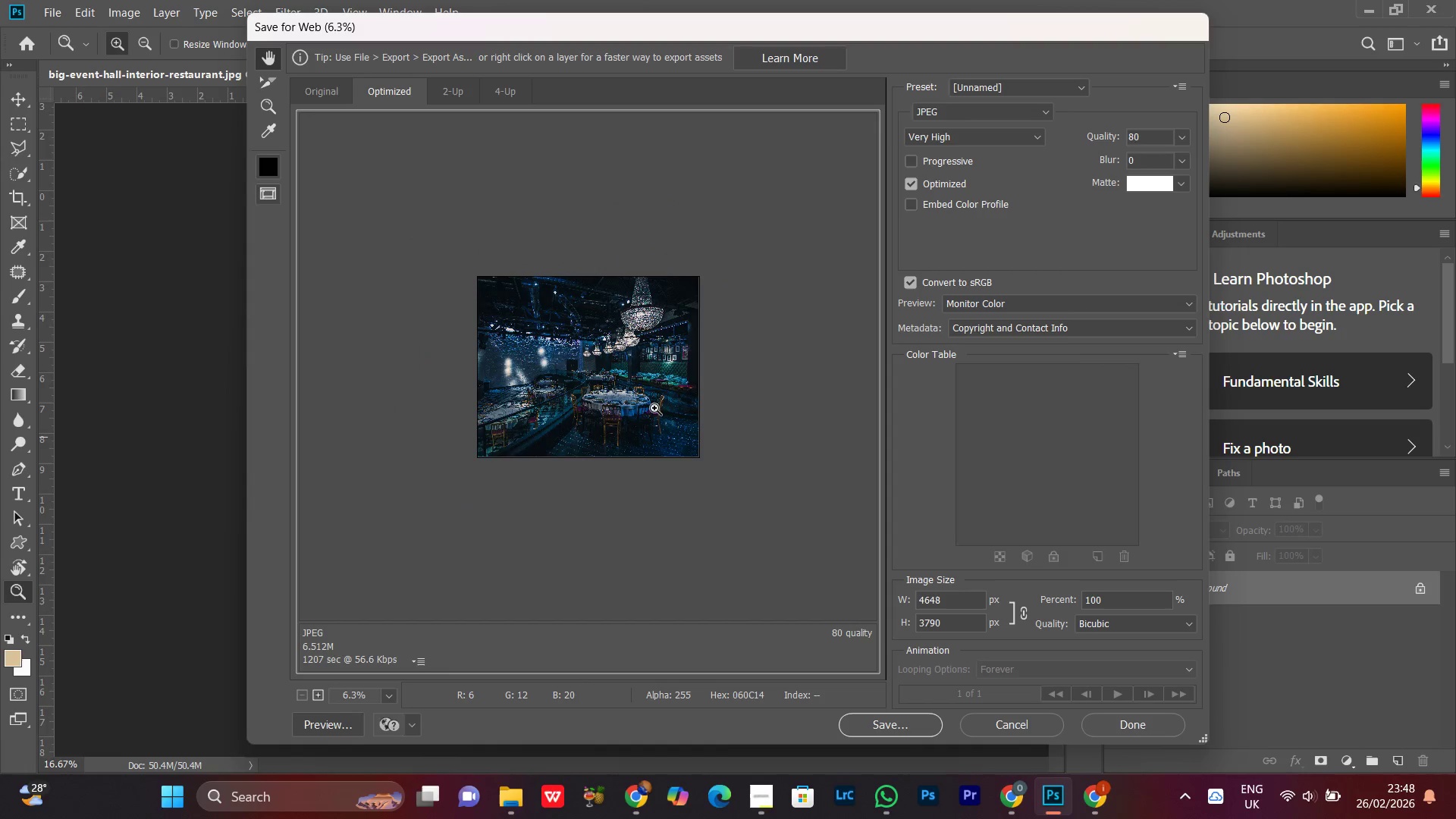 
key(Control+Equal)
 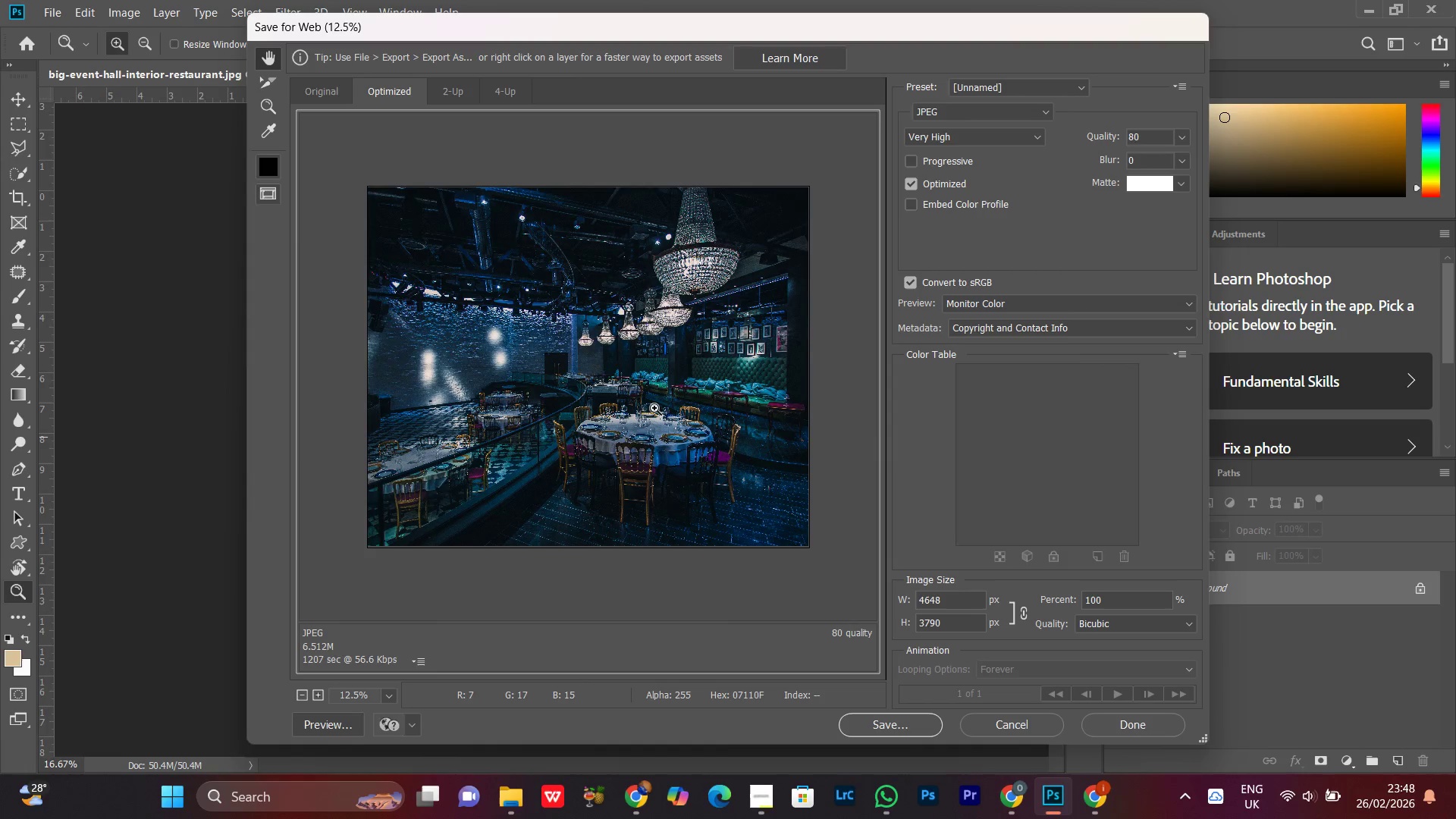 
key(Control+Equal)
 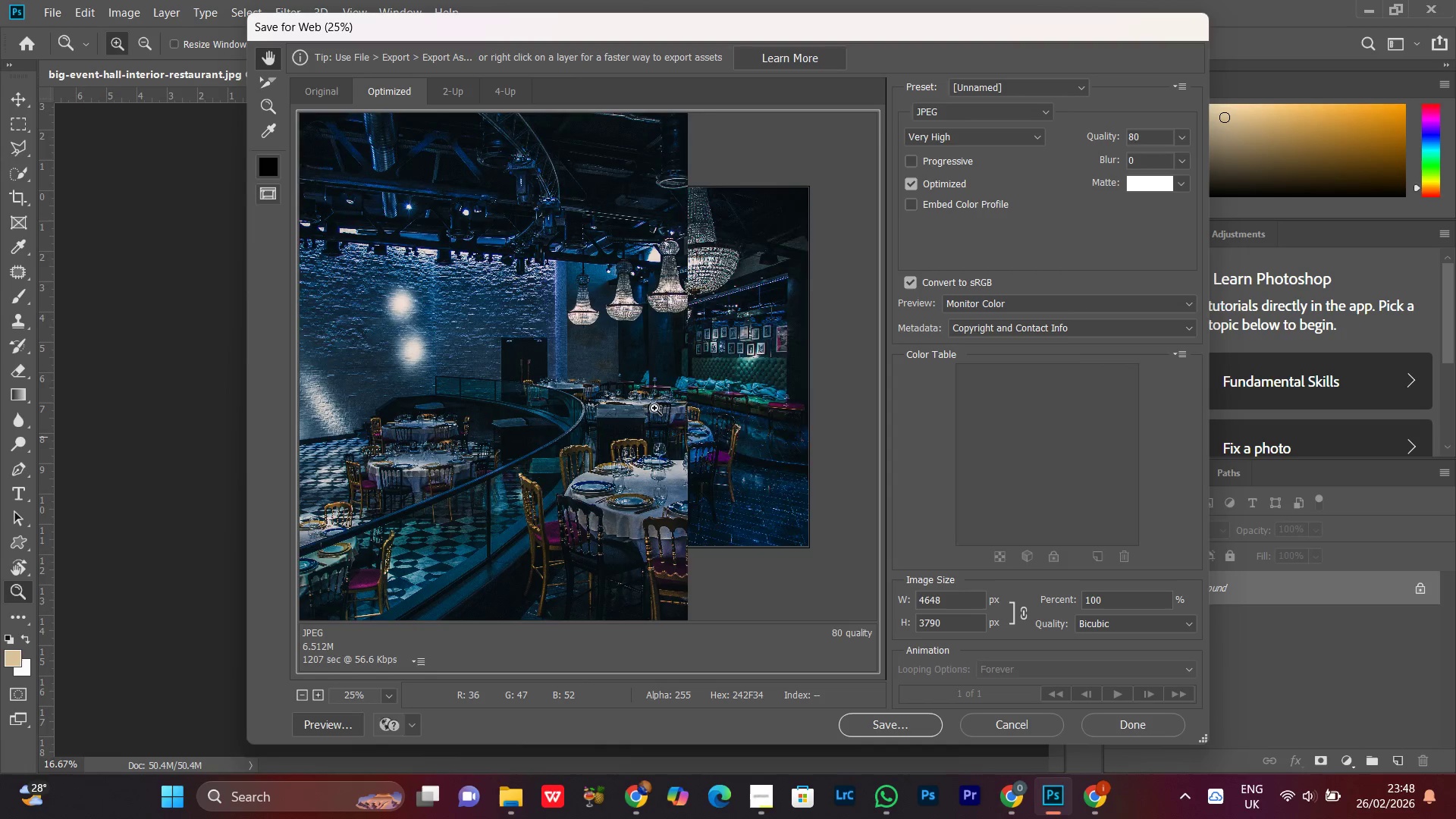 
key(Control+Equal)
 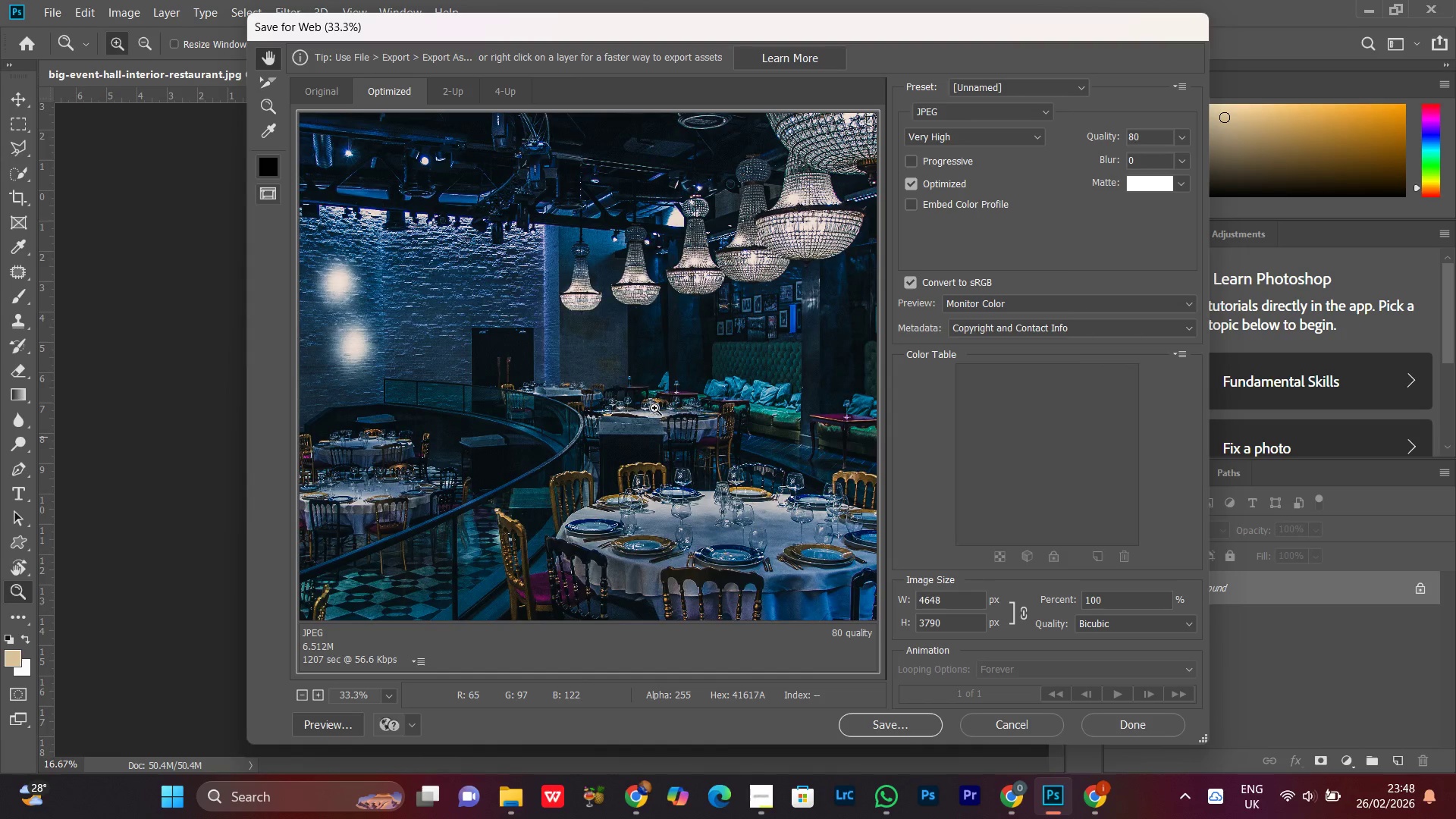 
key(Control+Minus)
 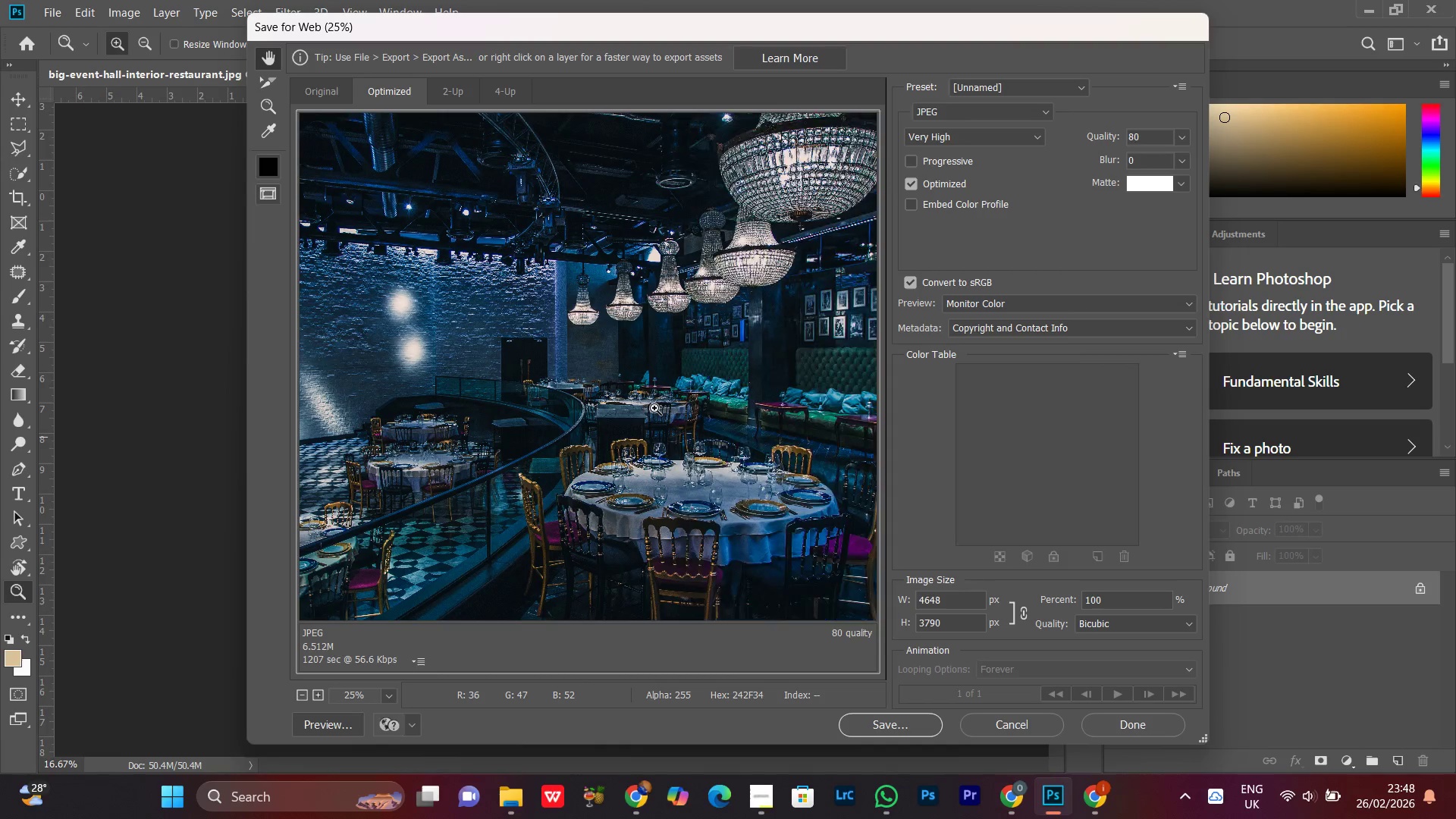 
key(Control+Minus)
 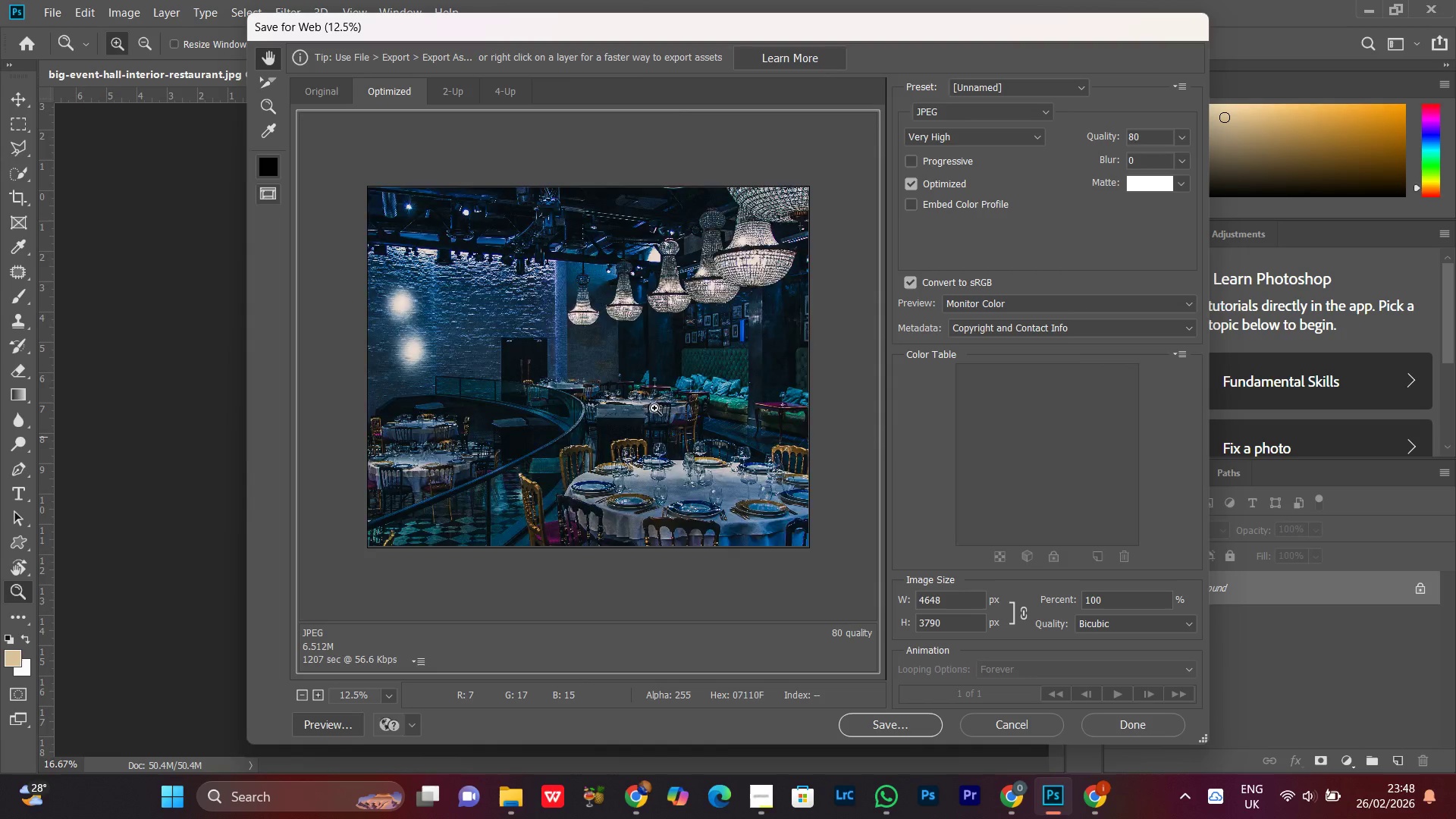 
key(Control+Minus)
 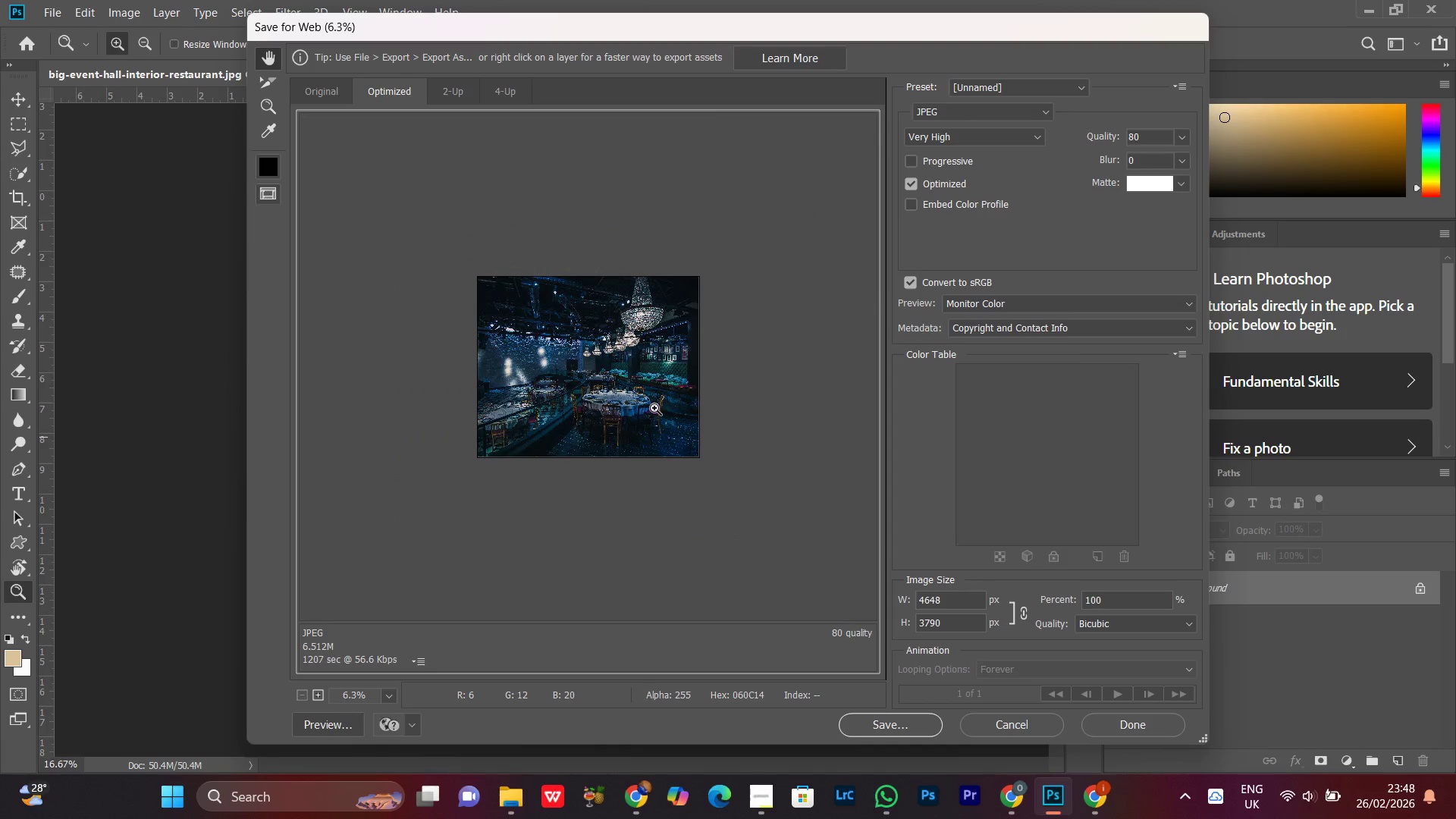 
key(Control+Equal)
 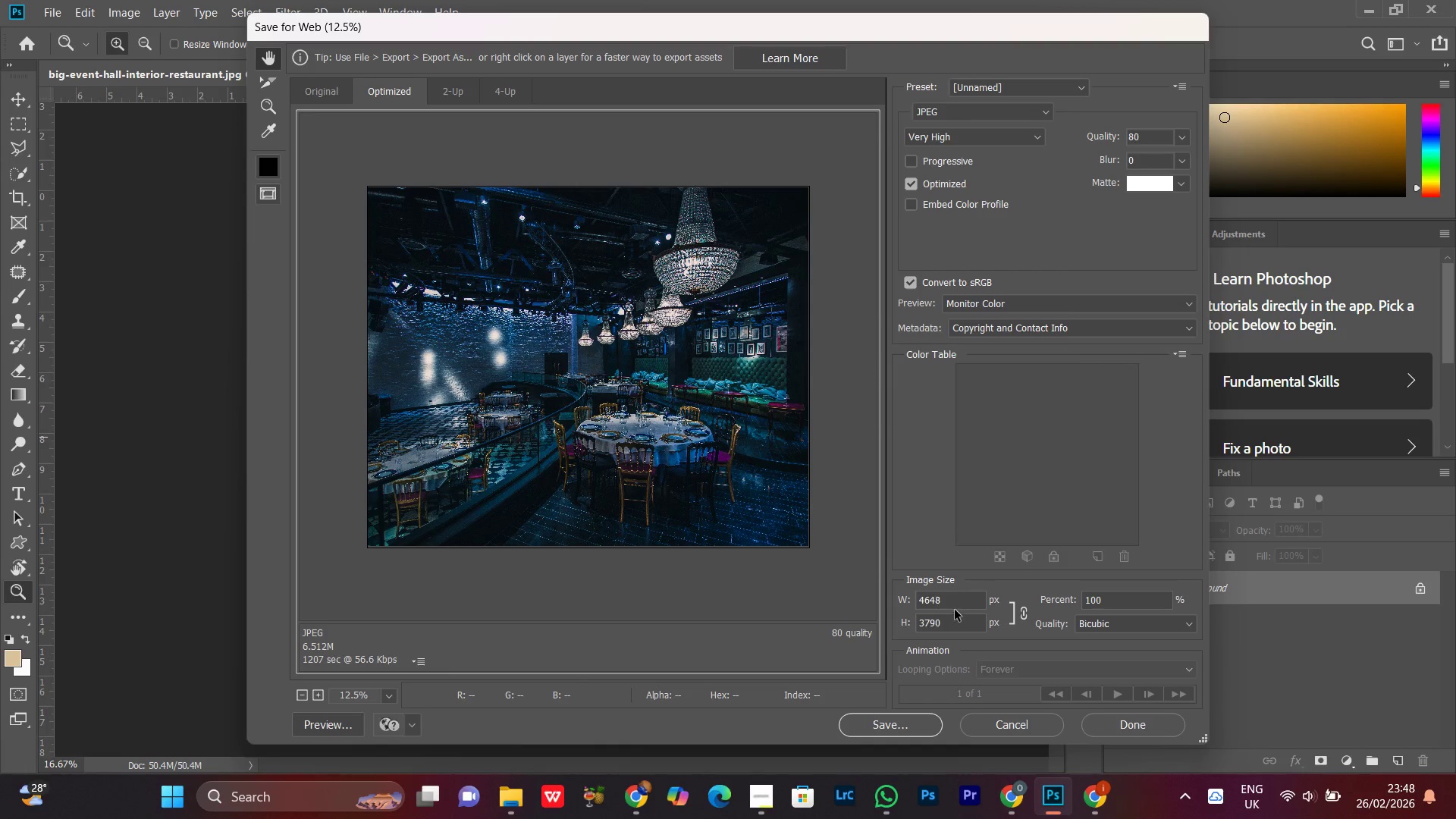 
left_click_drag(start_coordinate=[956, 604], to_coordinate=[915, 618])
 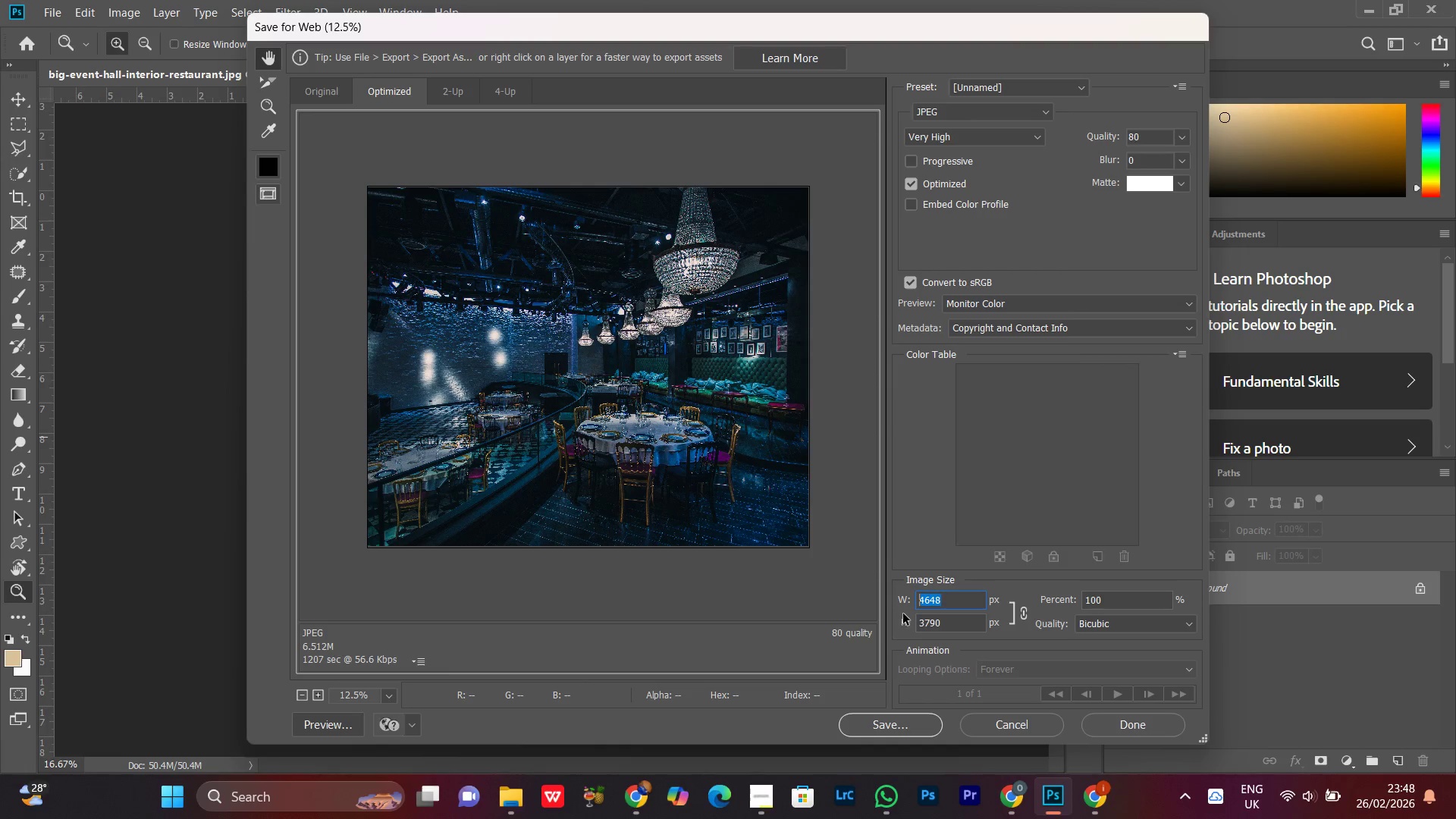 
type(1500)
 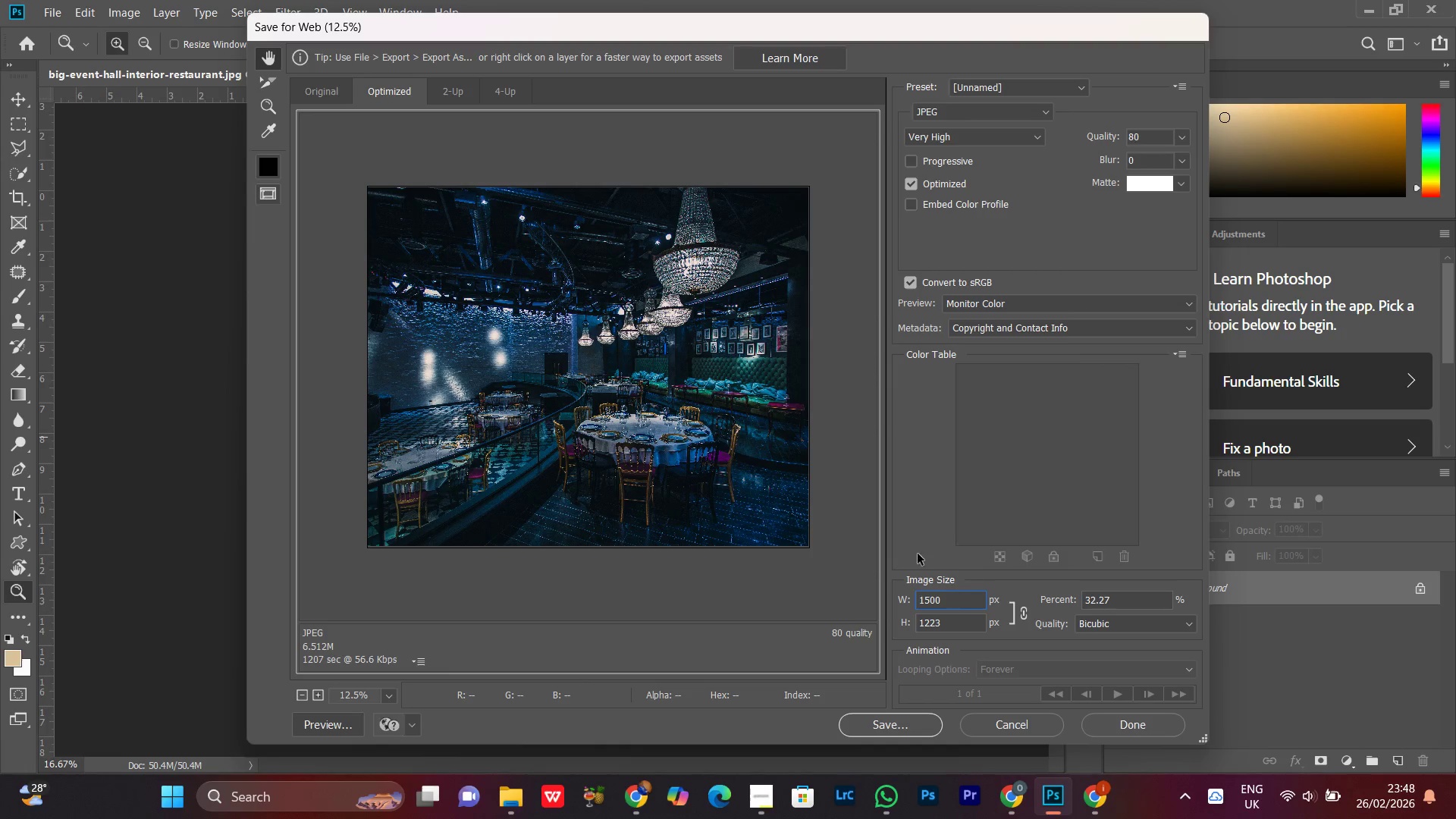 
left_click([639, 486])
 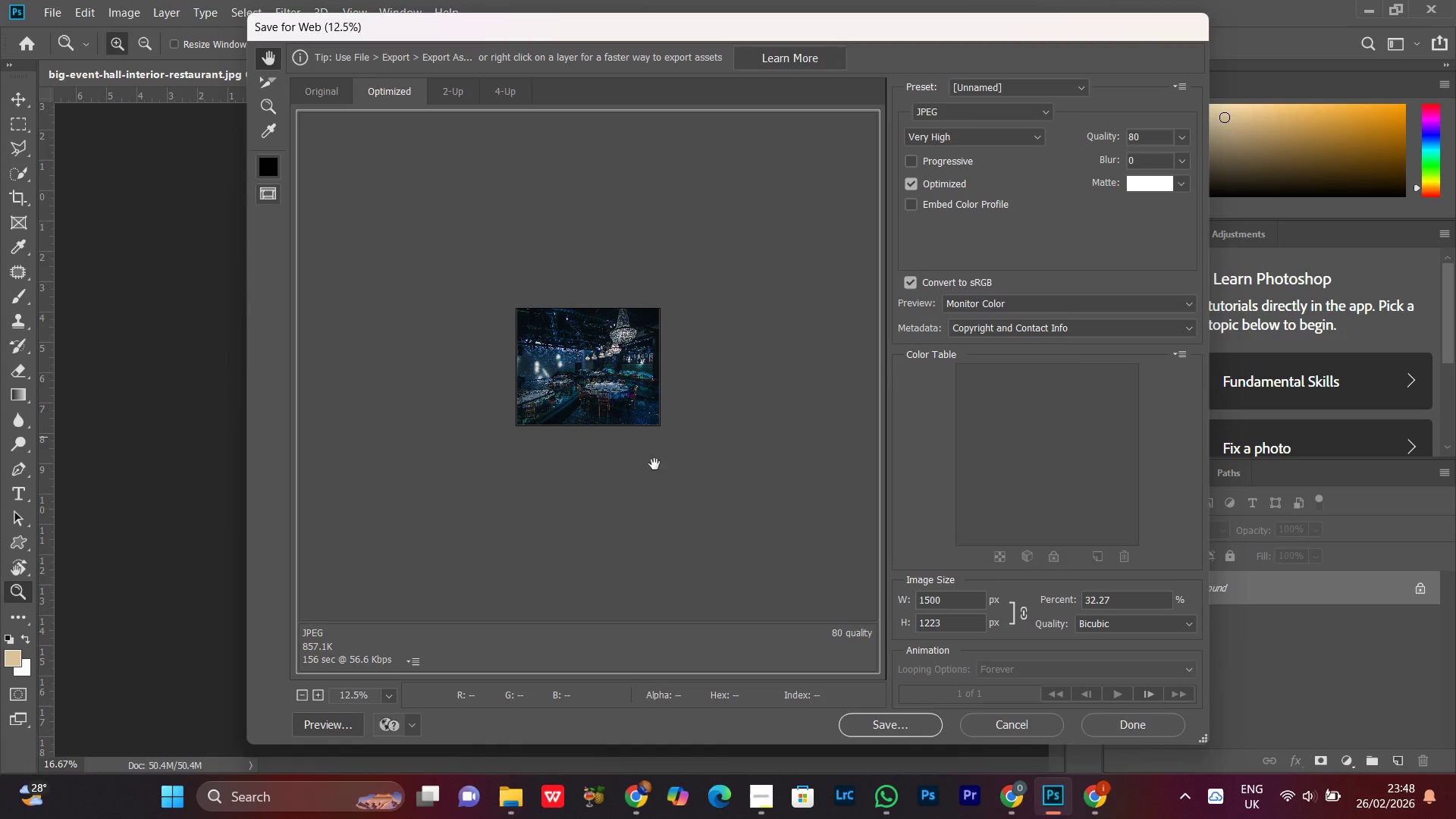 
left_click([632, 452])
 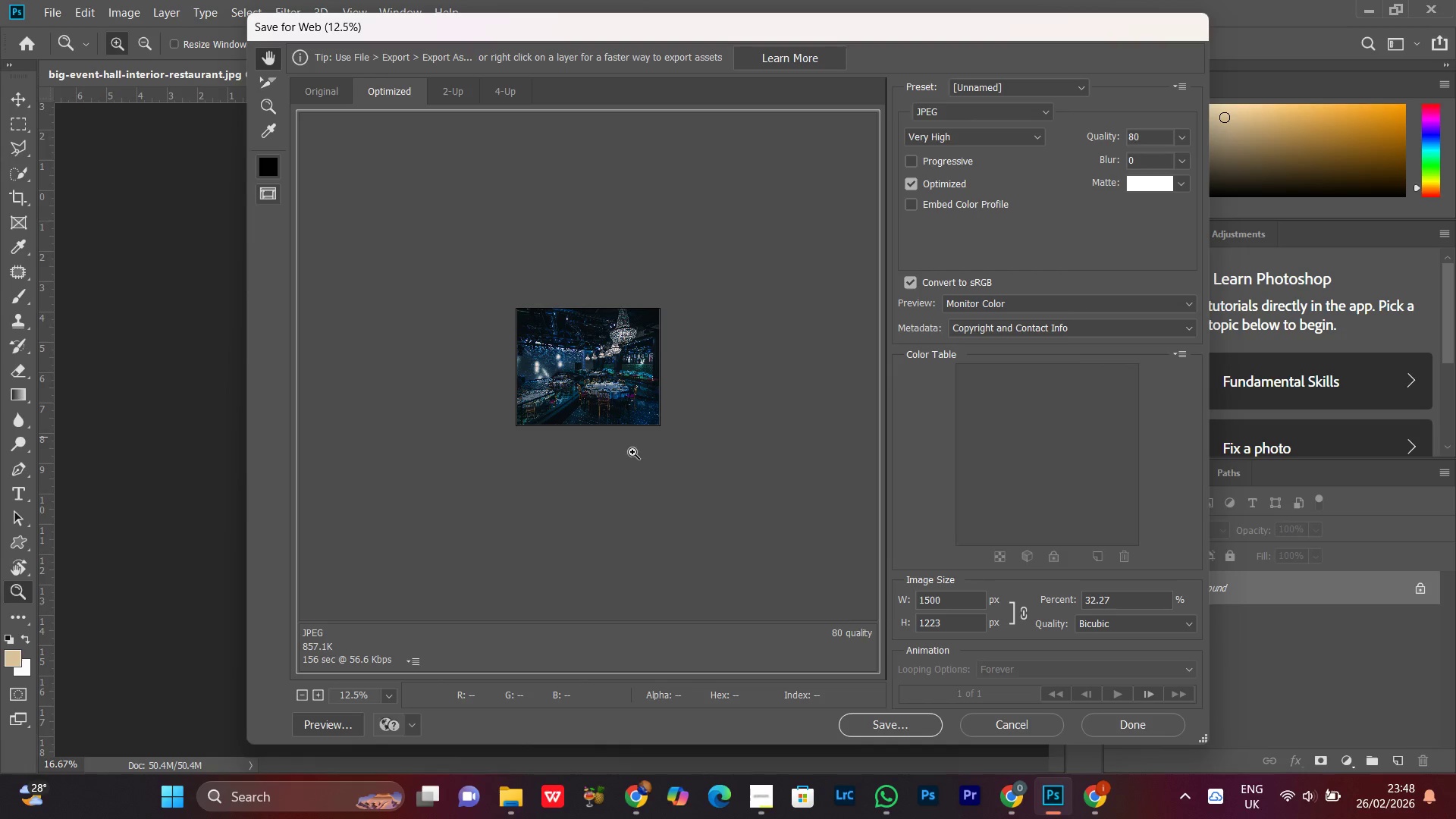 
key(Control+Equal)
 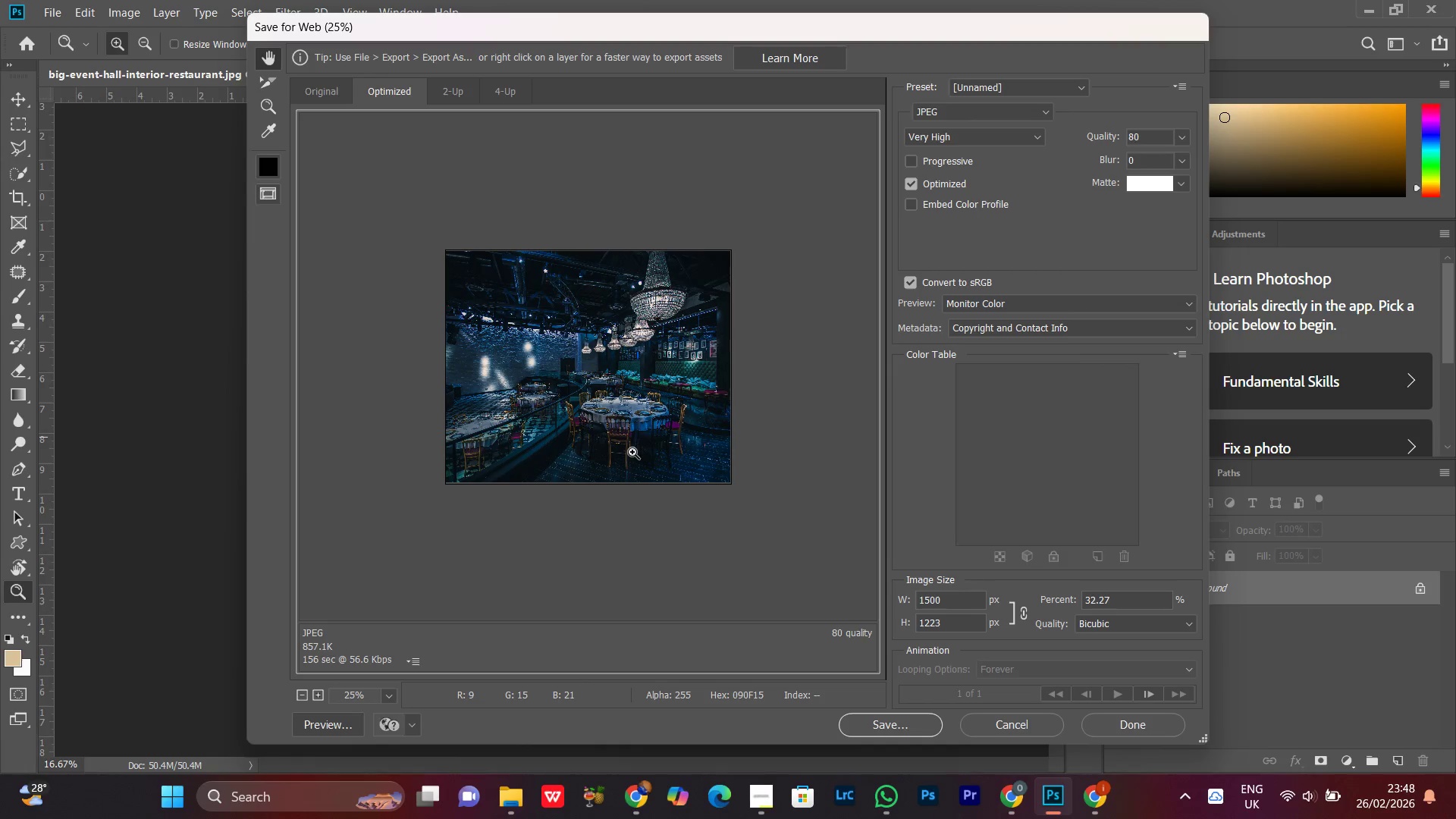 
key(Control+Equal)
 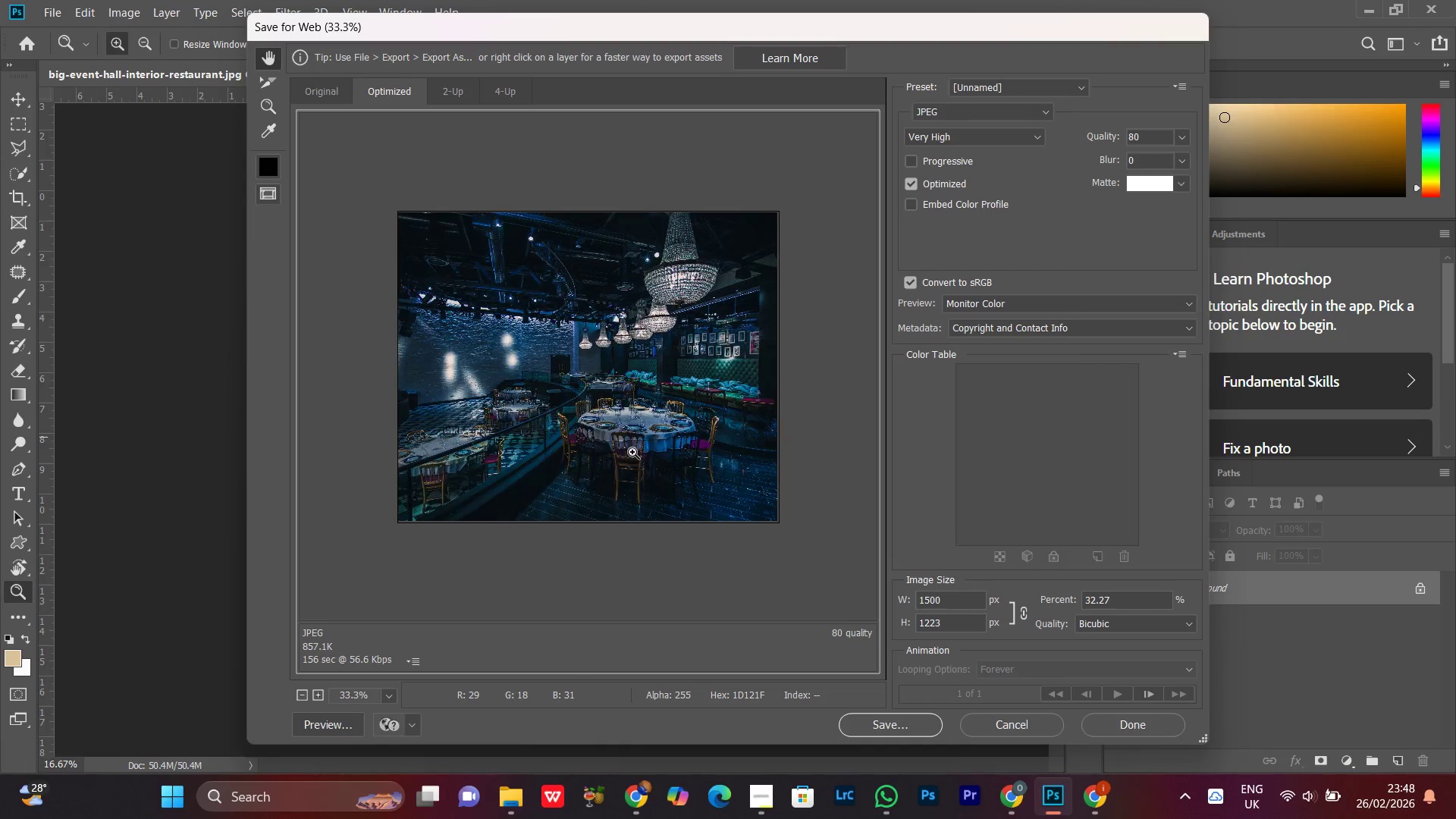 
key(Control+Equal)
 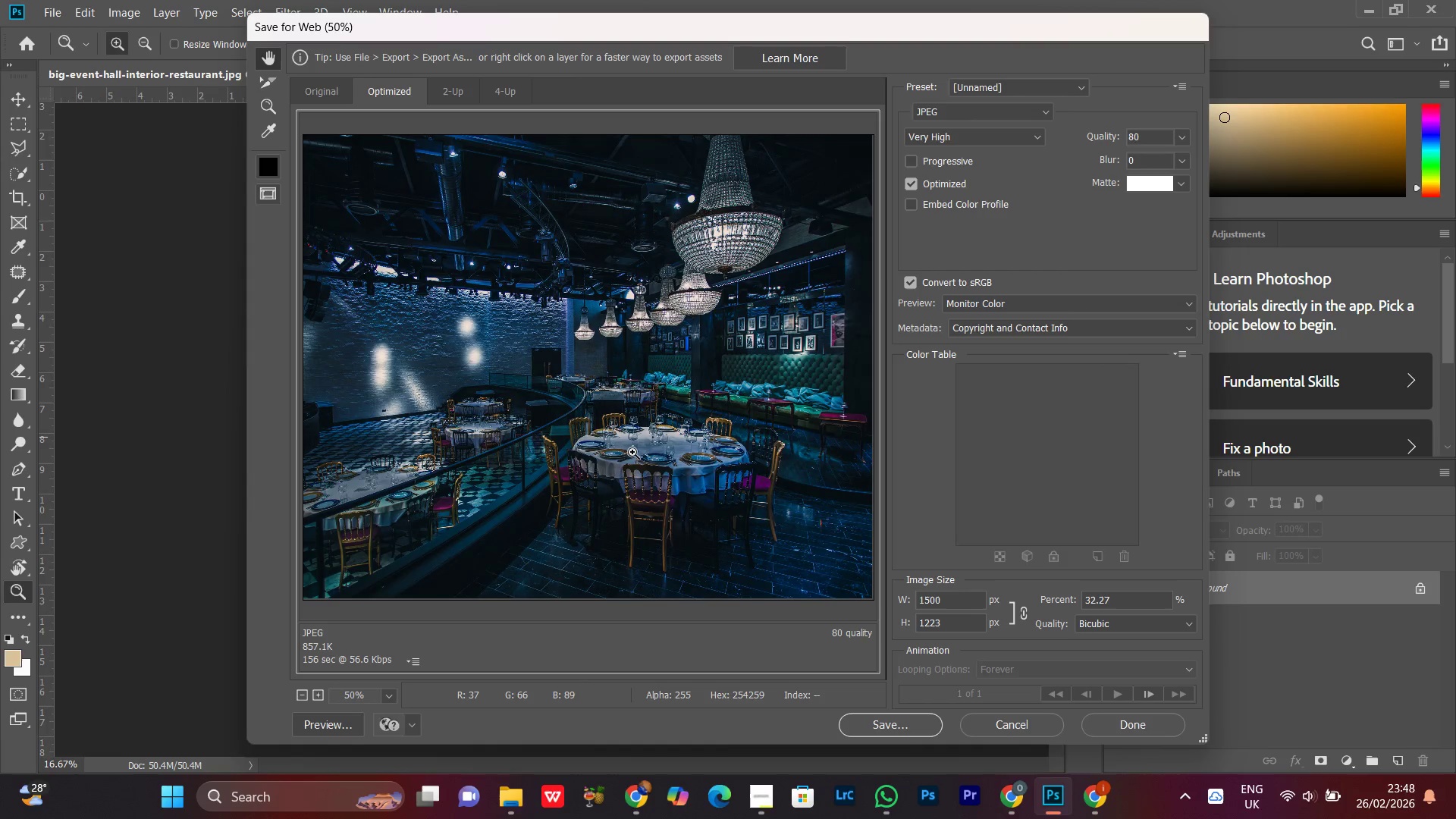 
key(Control+Minus)
 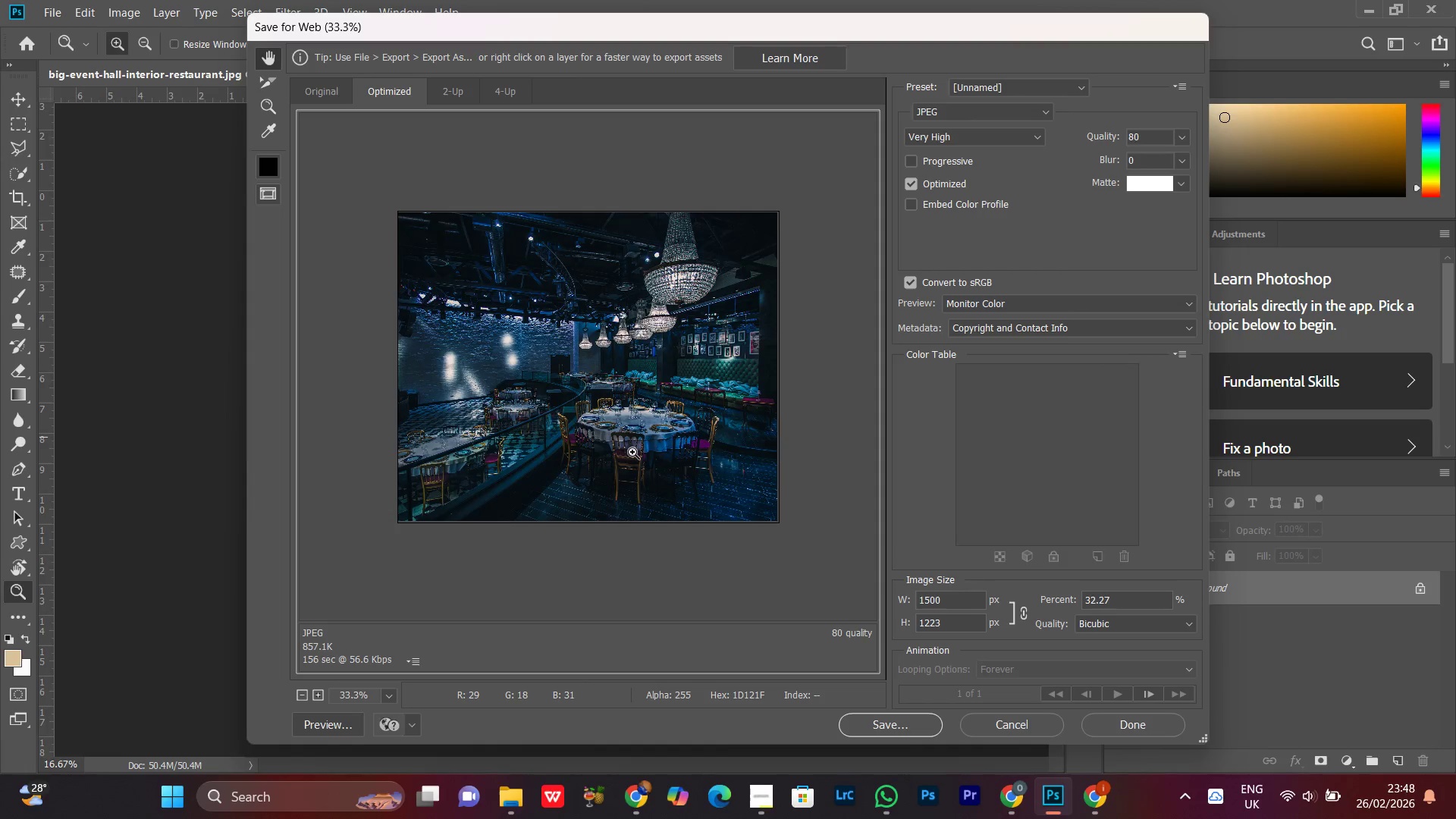 
key(Control+Minus)
 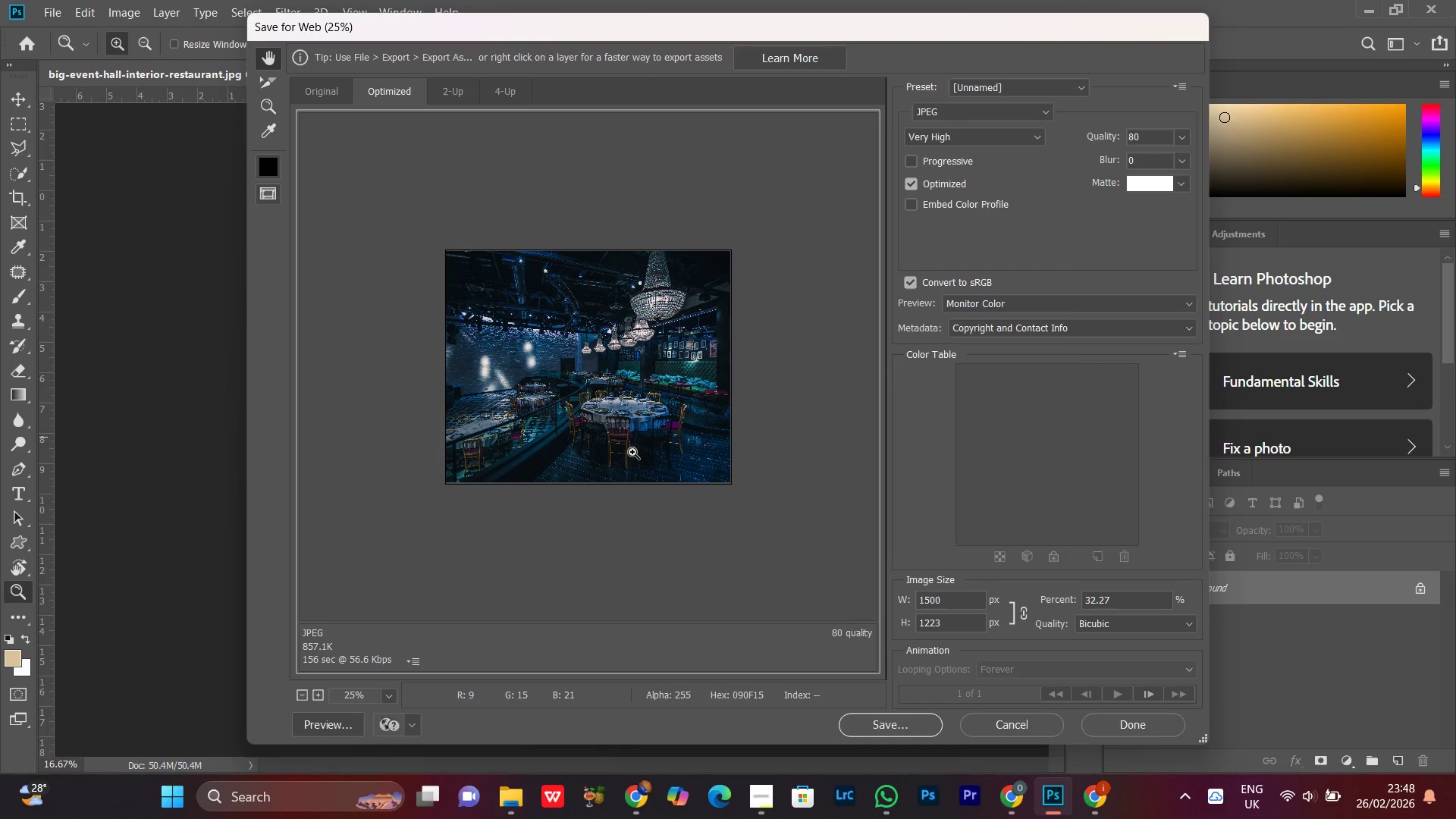 
key(Control+Equal)
 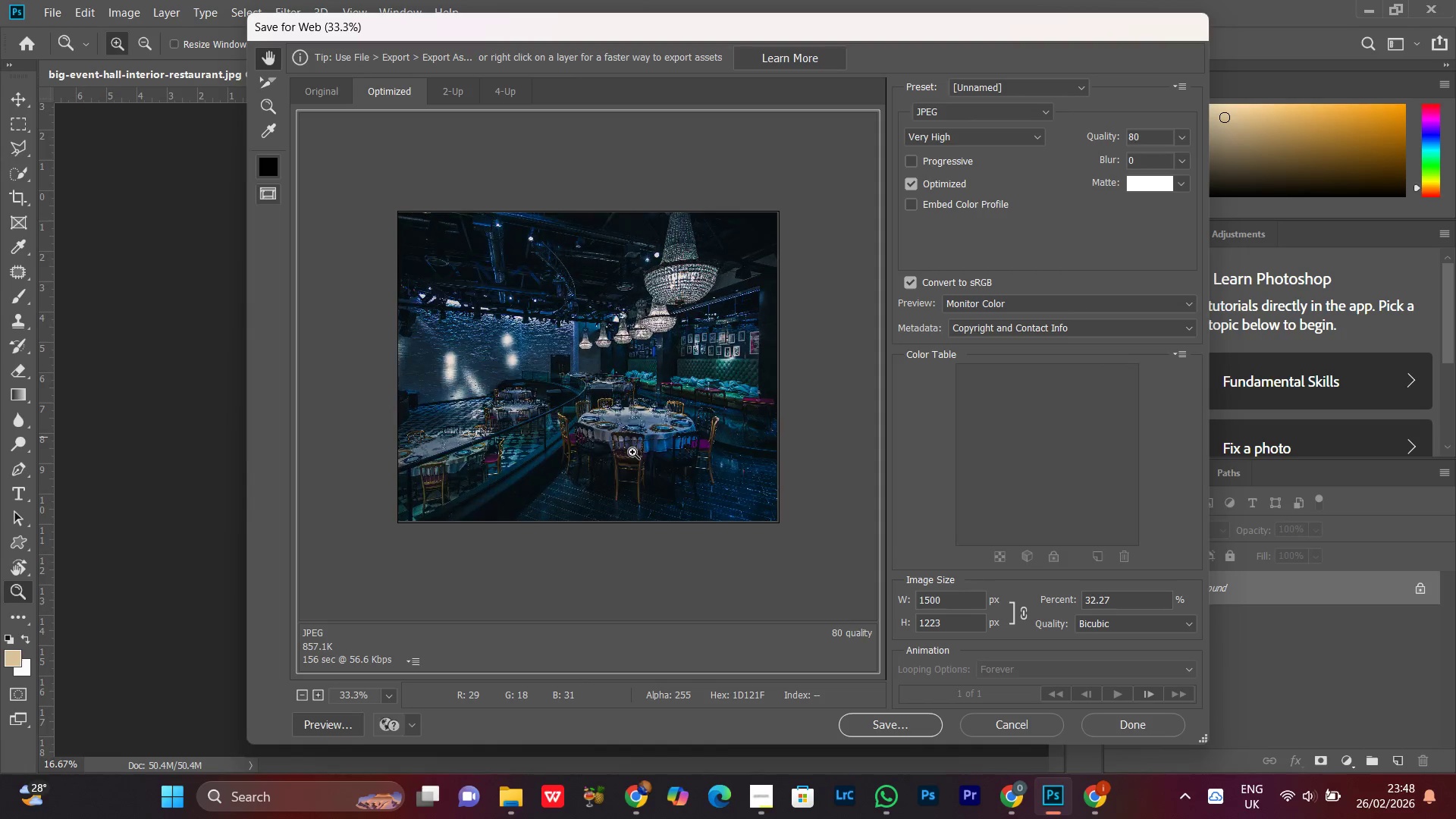 
key(Control+Minus)
 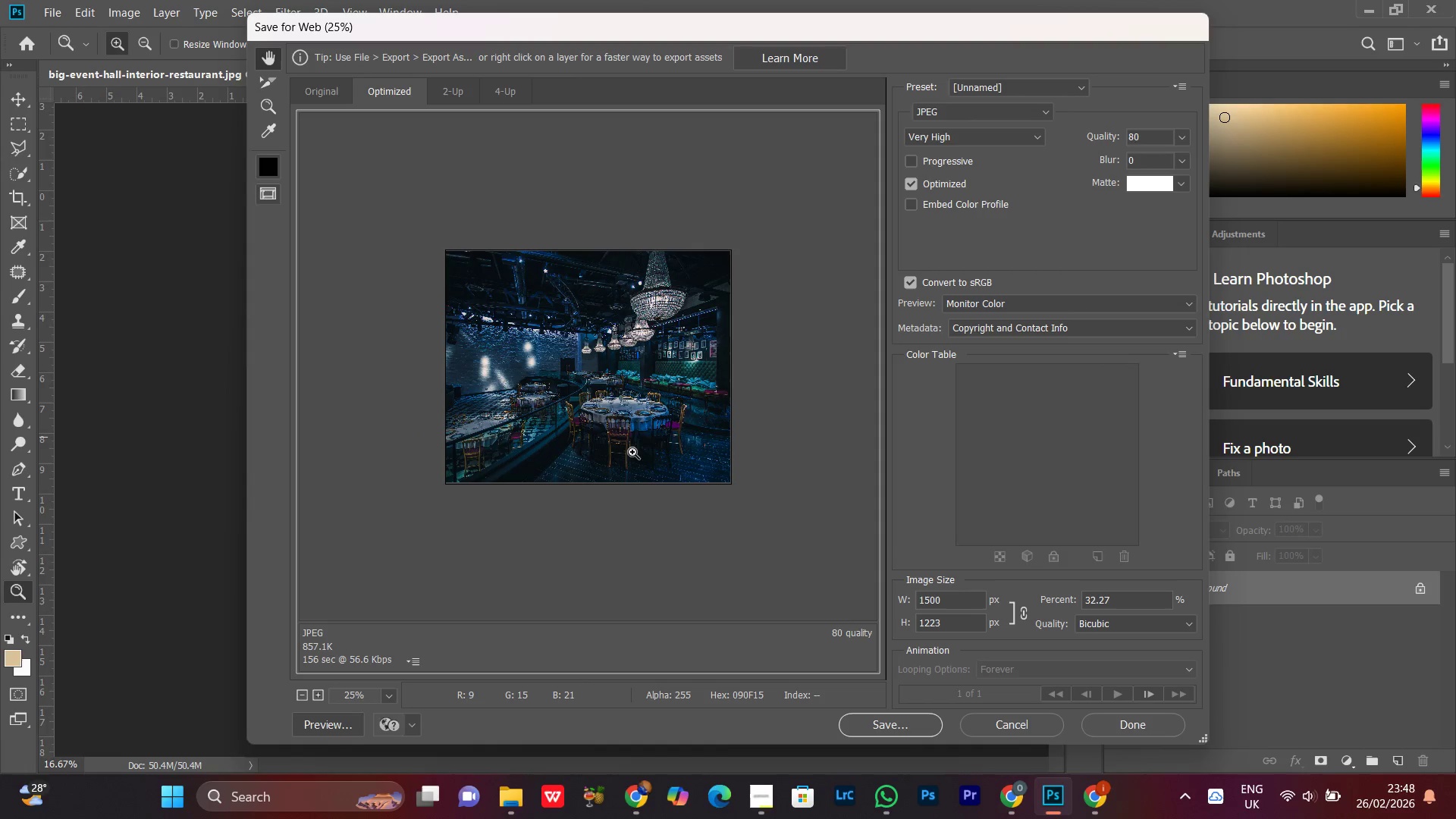 
key(Control+Equal)
 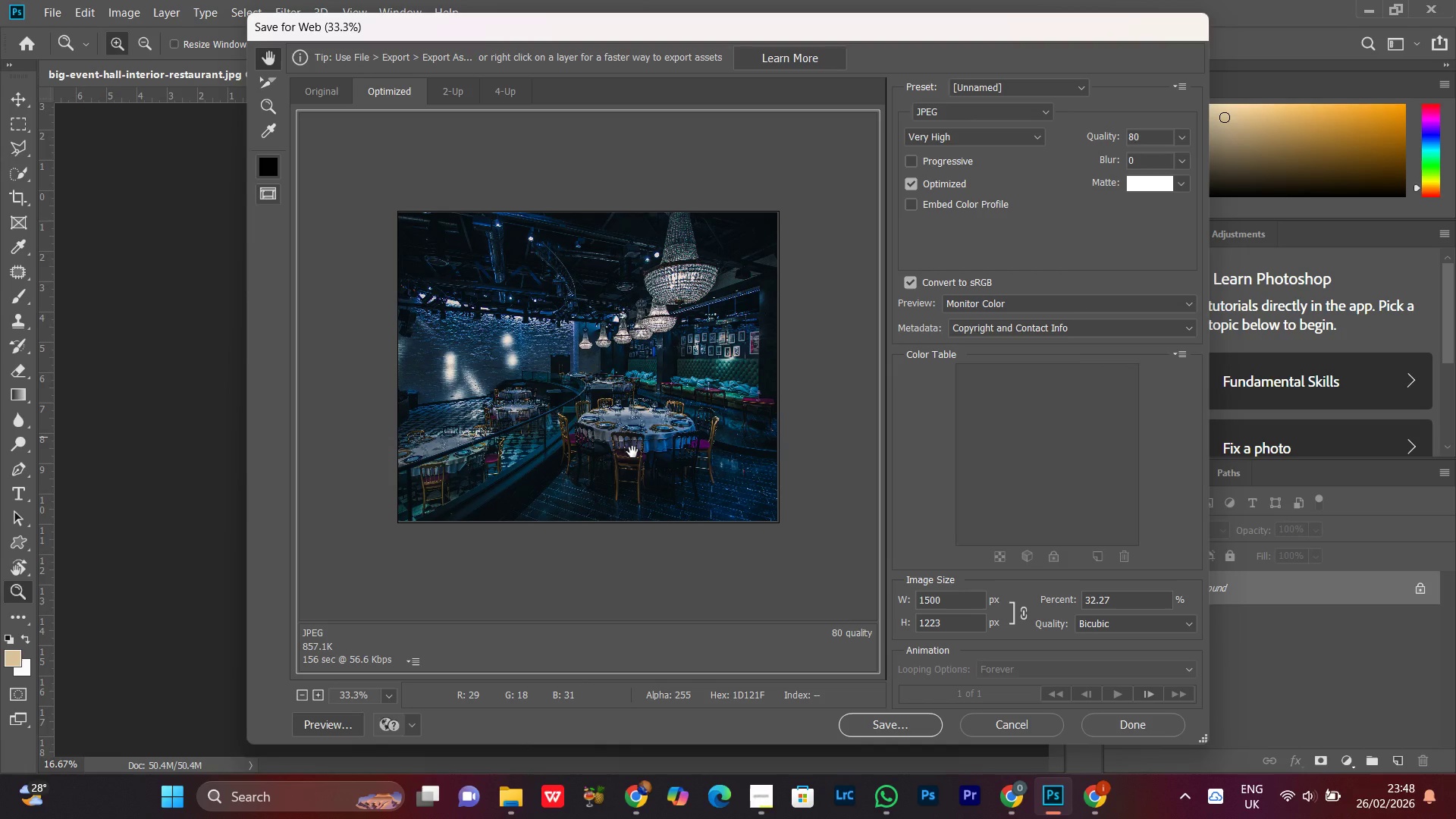 
left_click([617, 453])
 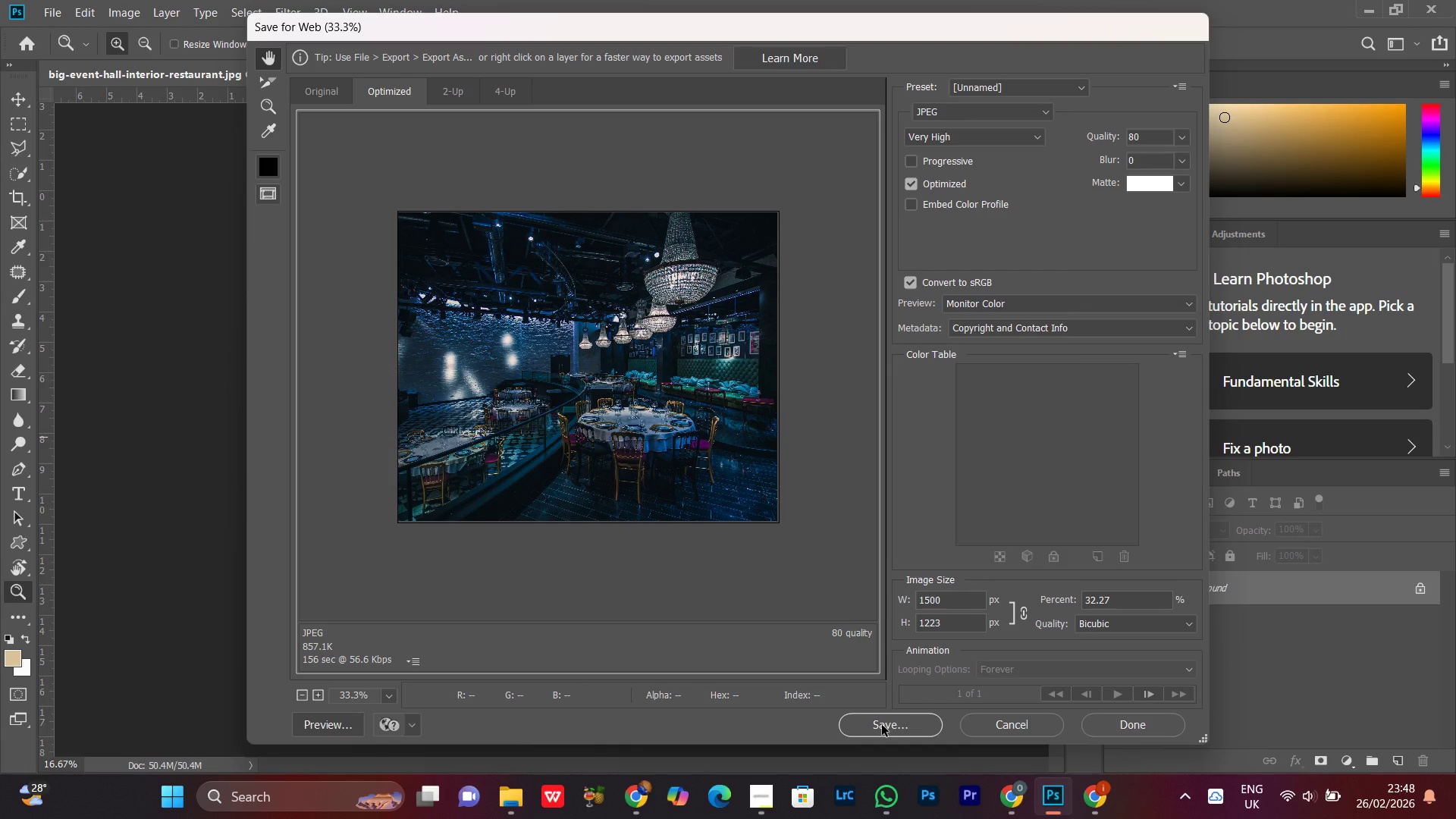 
left_click([882, 725])
 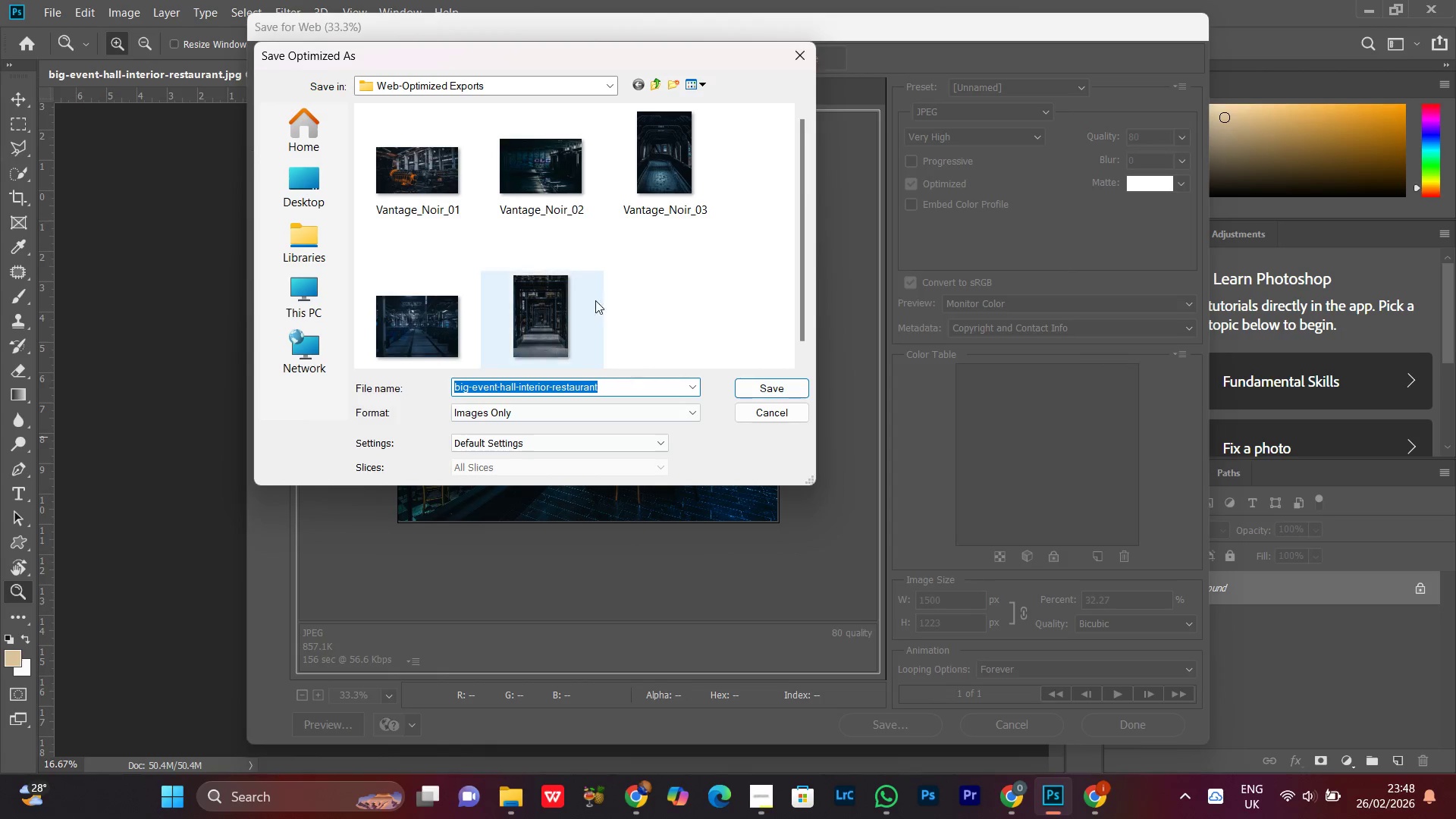 
scroll: coordinate [649, 336], scroll_direction: down, amount: 3.0
 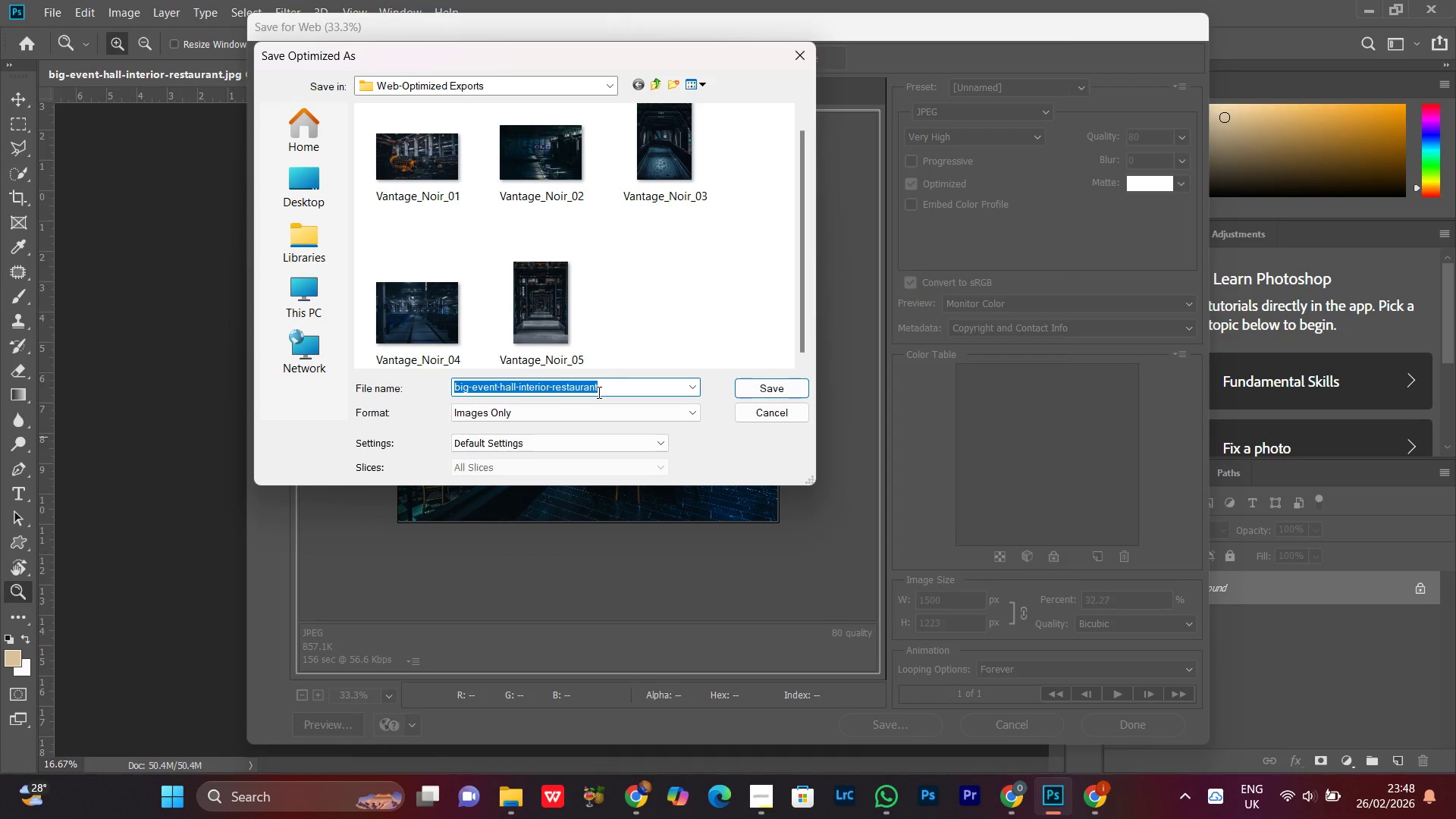 
key(Control+V)
 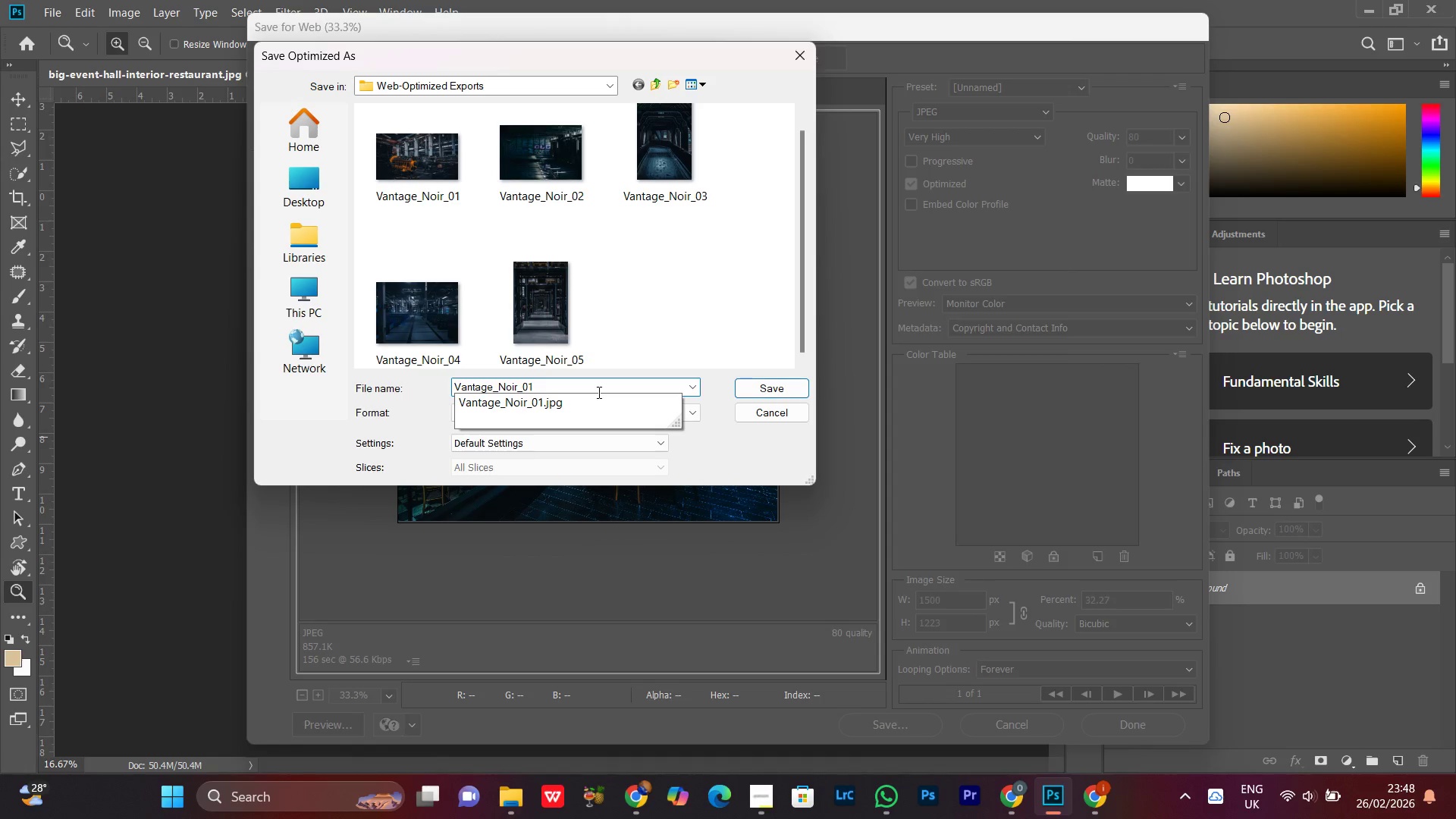 
key(Backspace)
 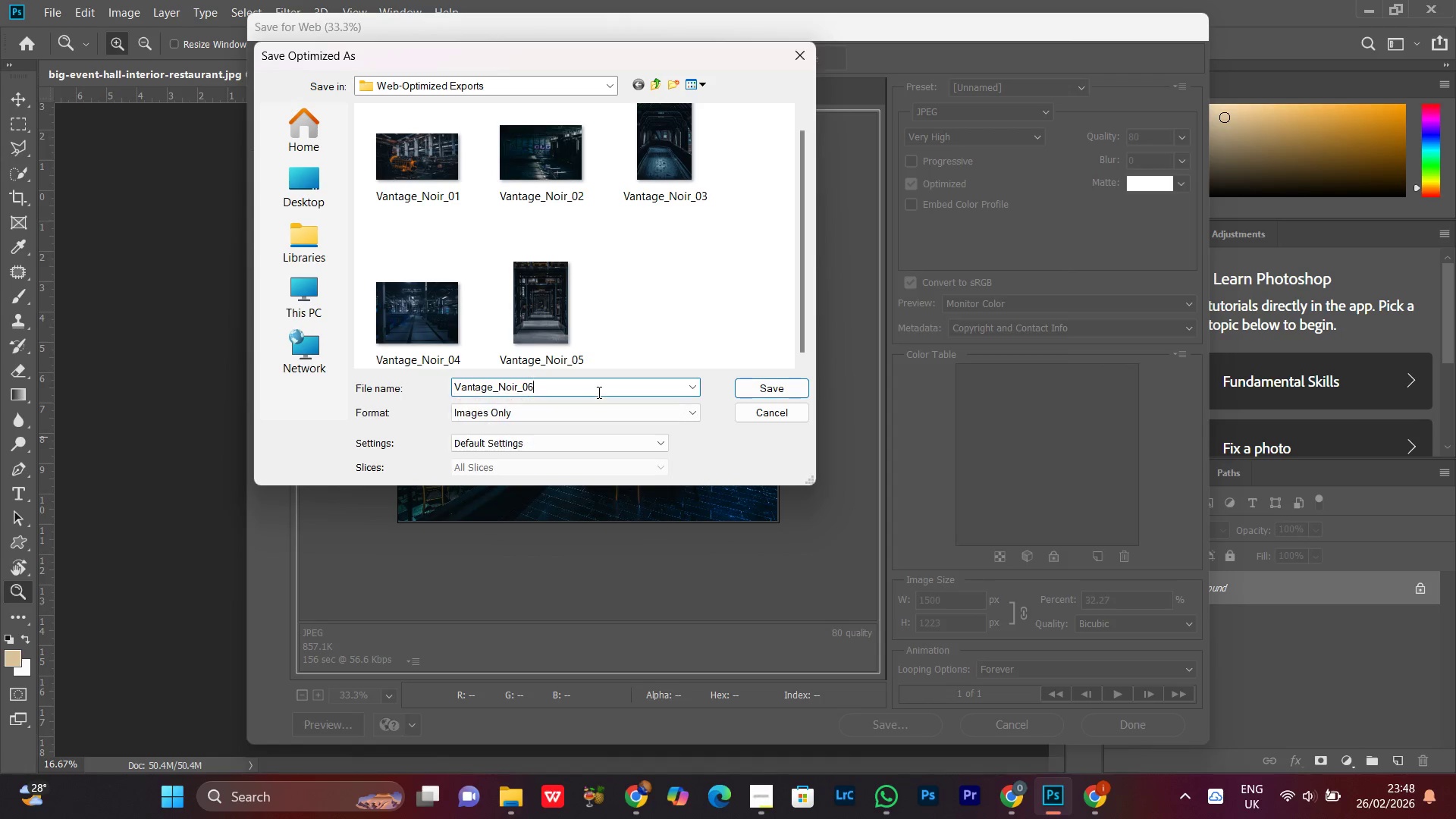 
key(6)
 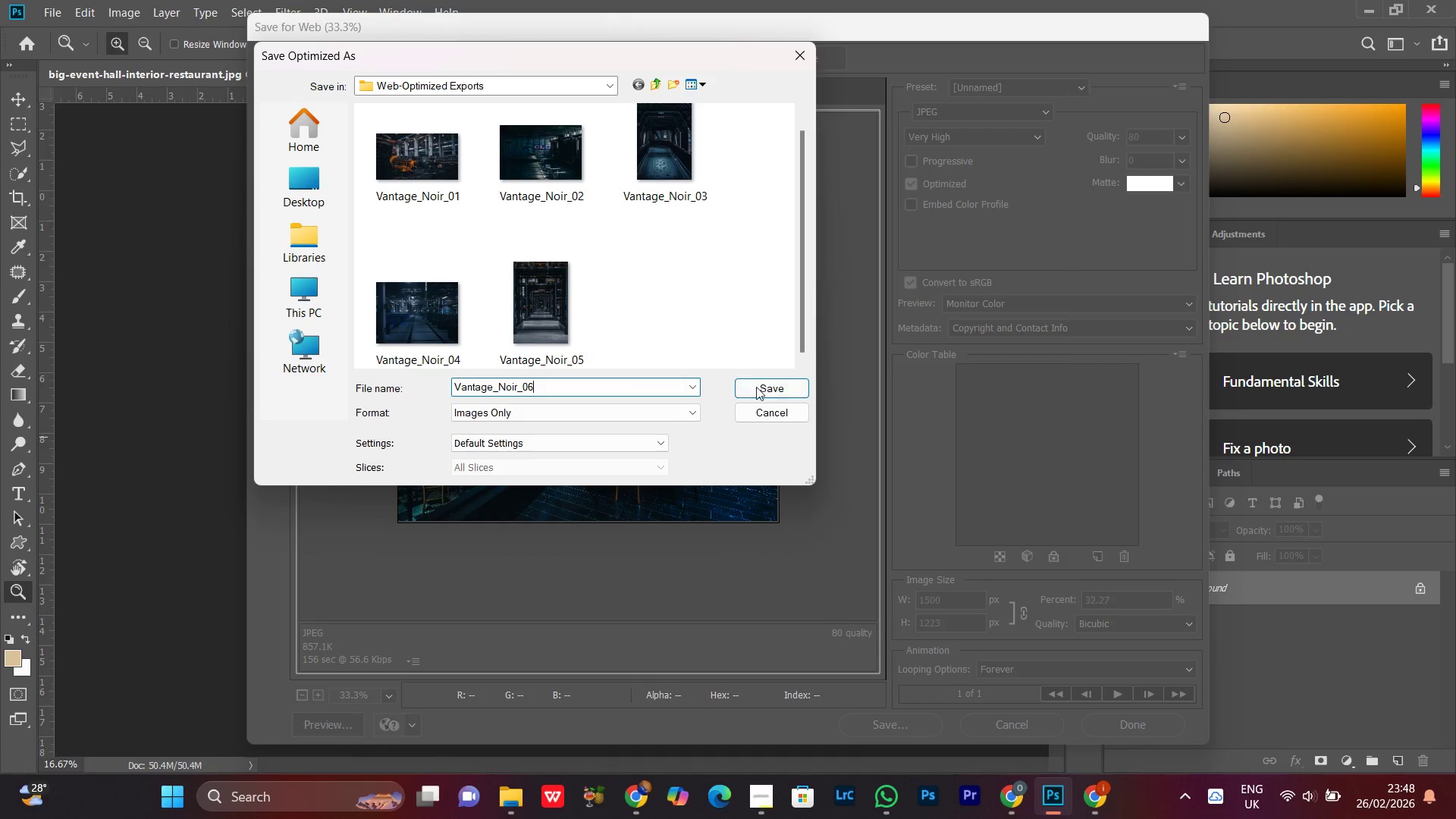 
left_click([777, 393])
 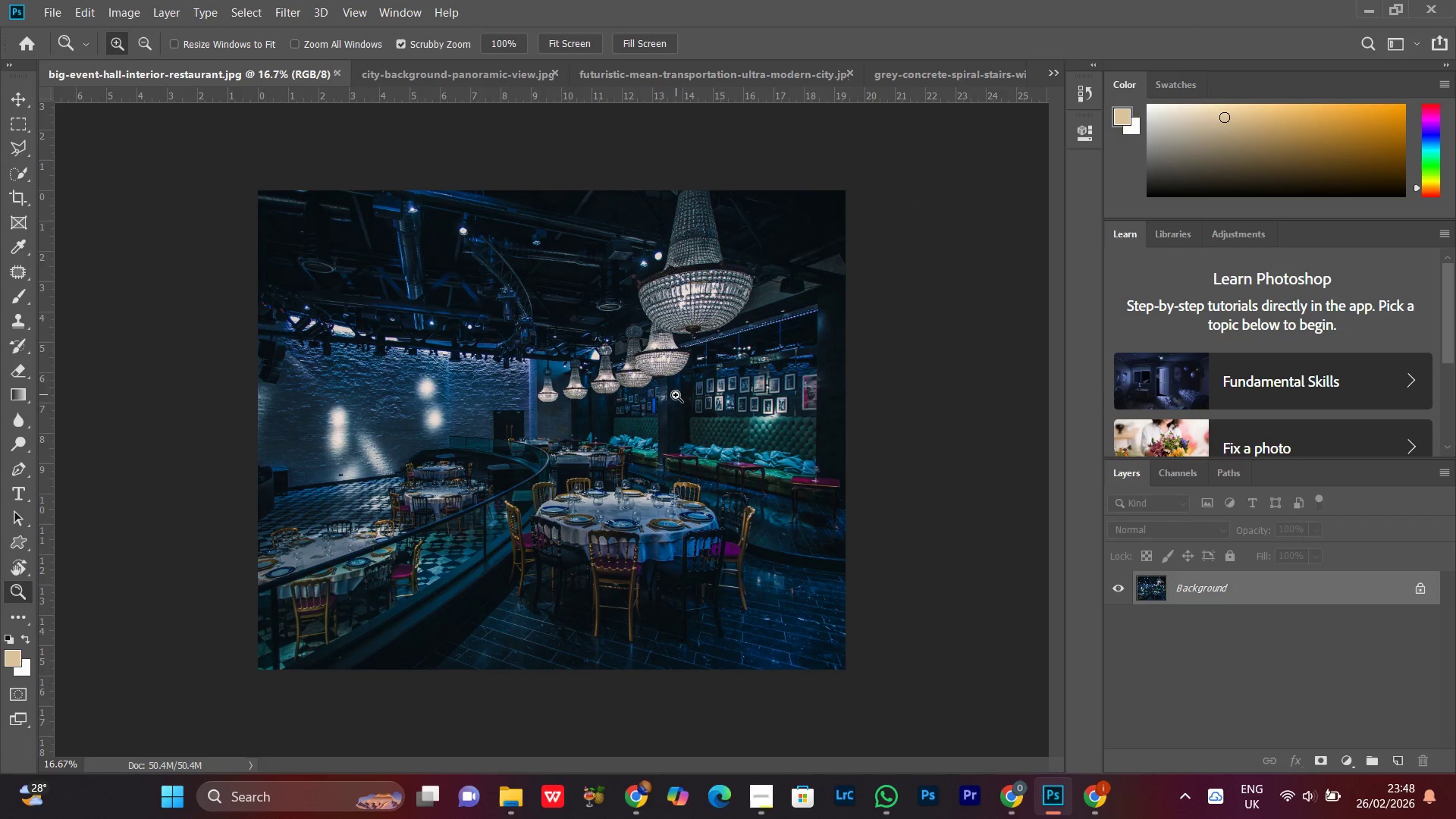 
left_click_drag(start_coordinate=[680, 431], to_coordinate=[686, 441])
 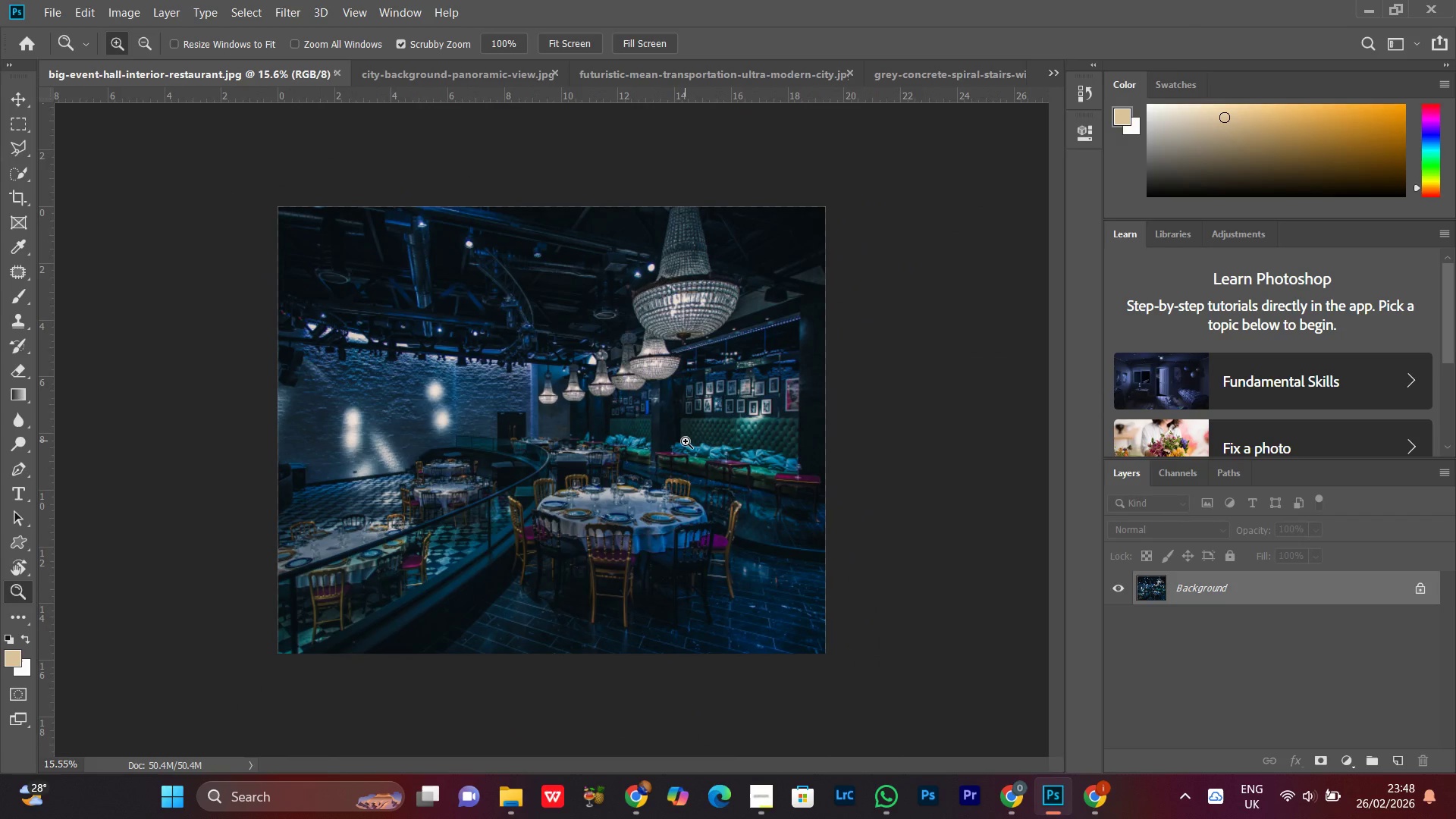 
key(Alt+Control+Shift+S)
 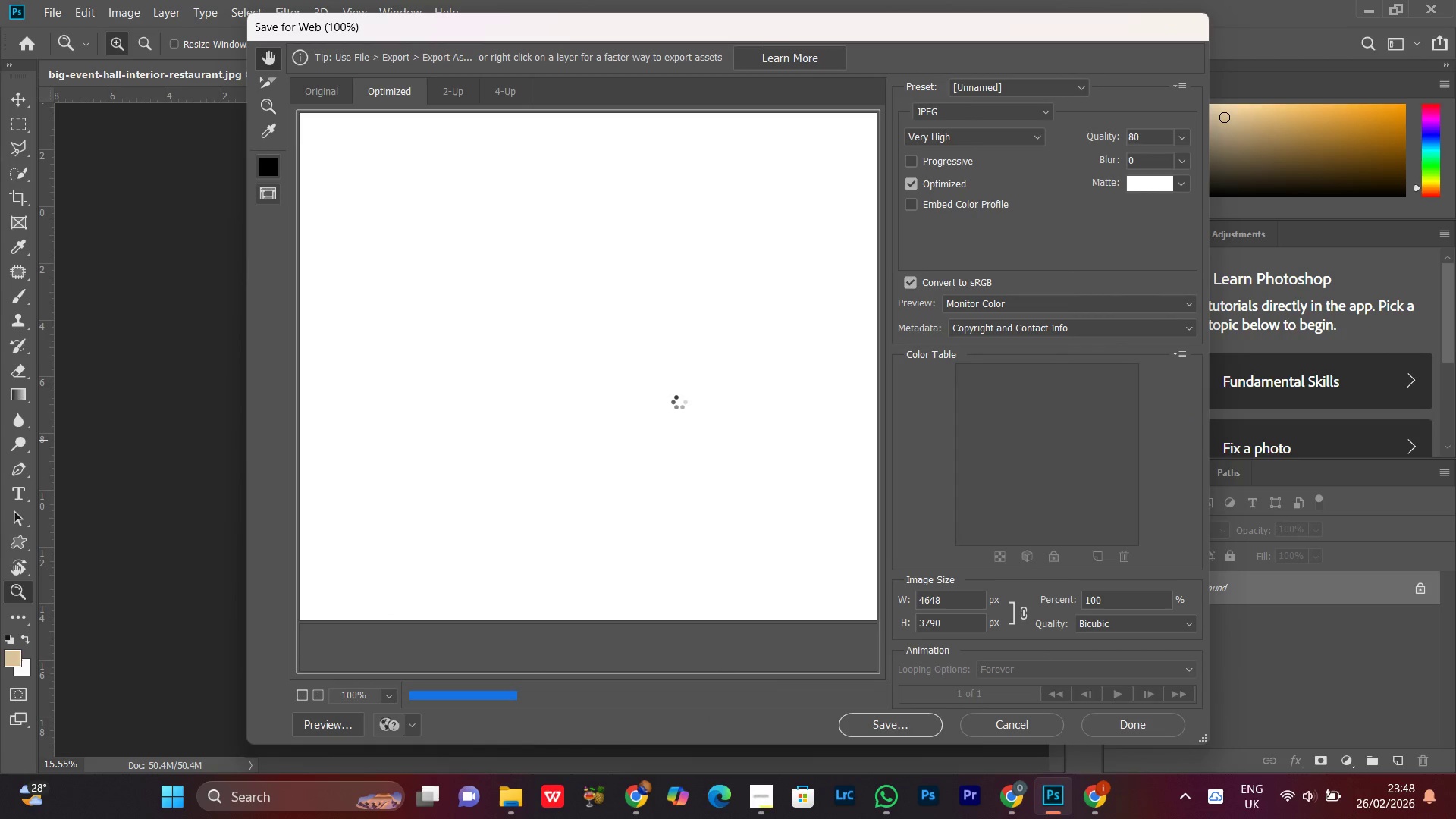 
wait(6.53)
 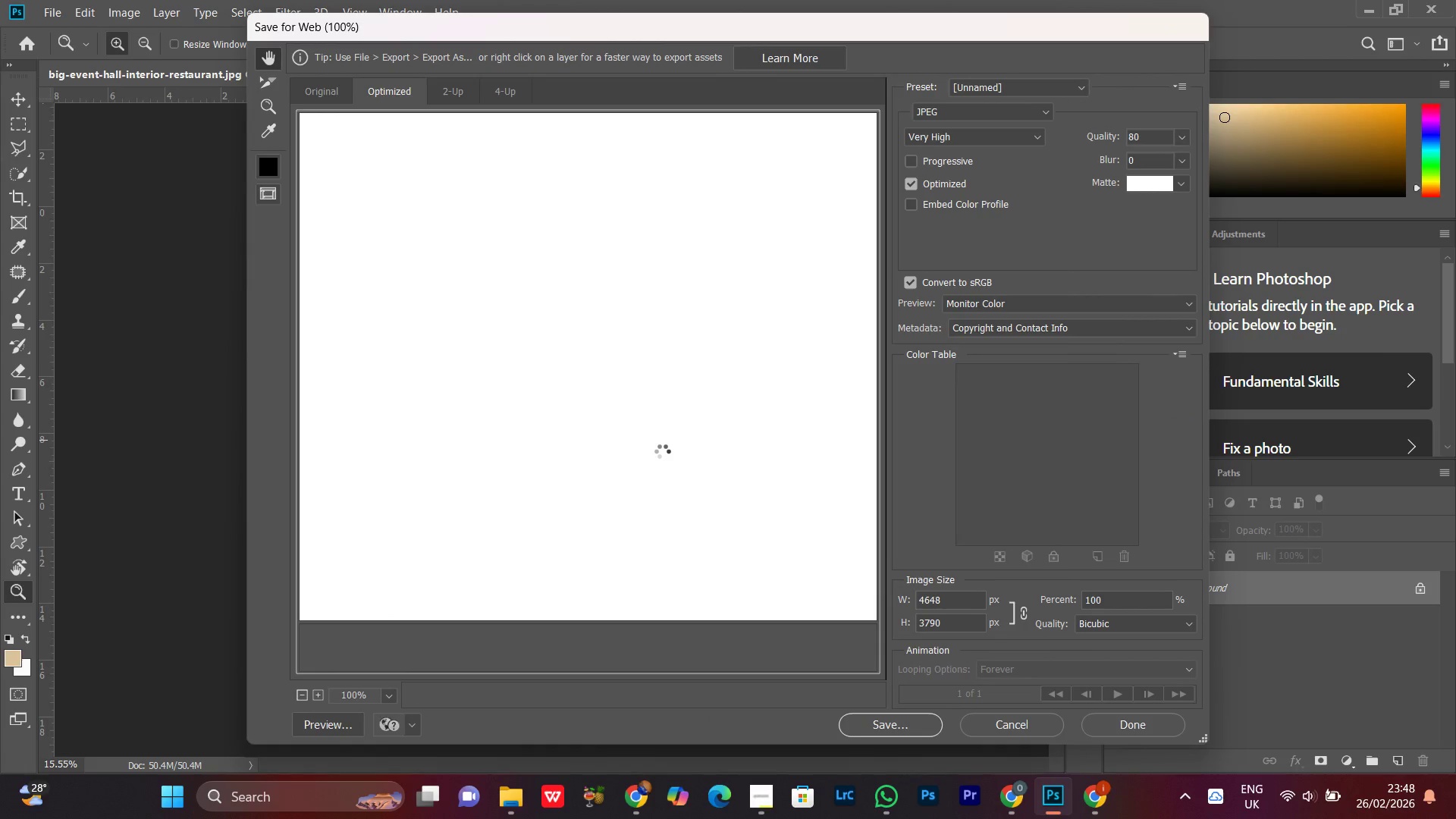 
left_click([683, 416])
 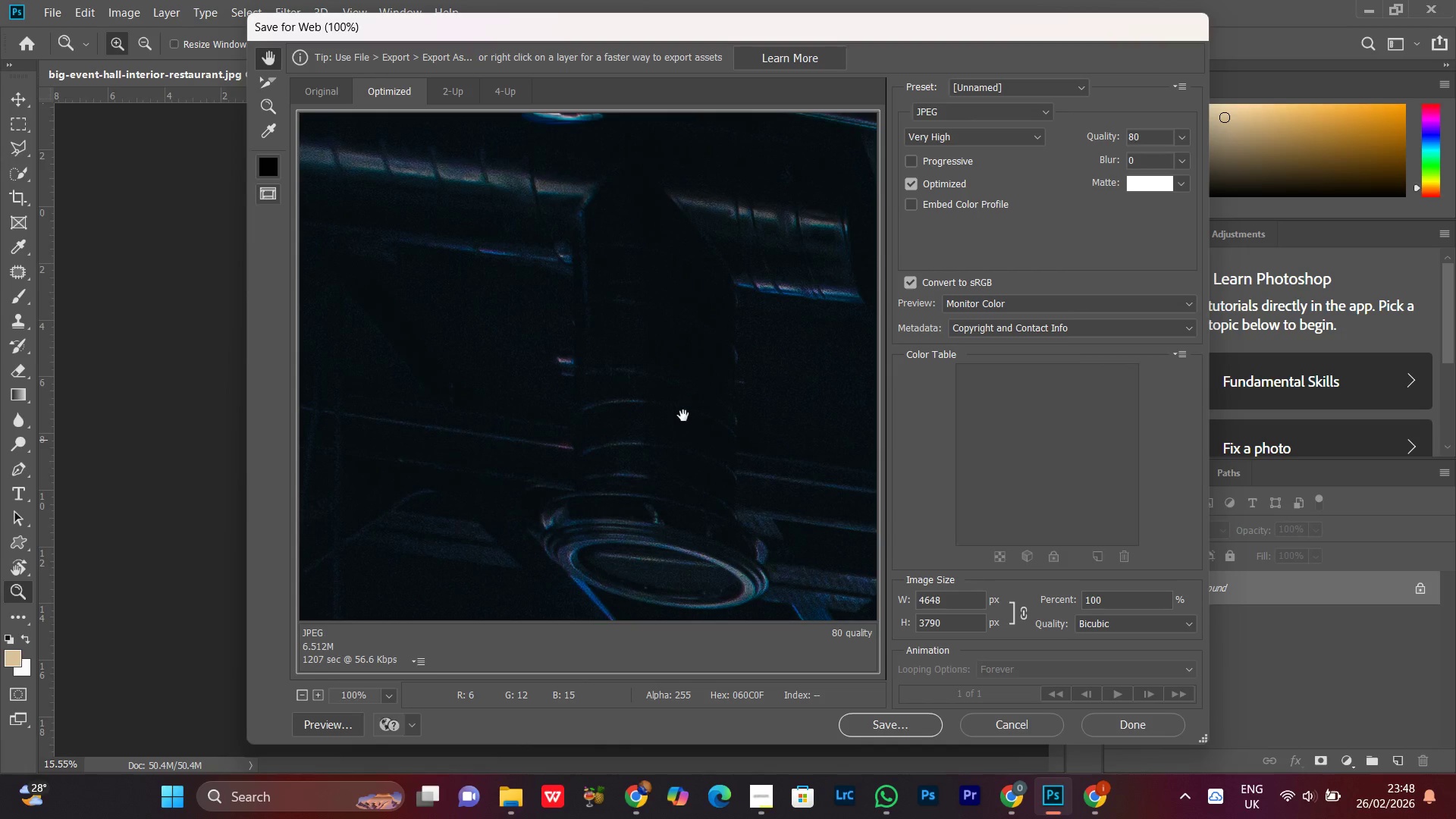 
key(Control+Minus)
 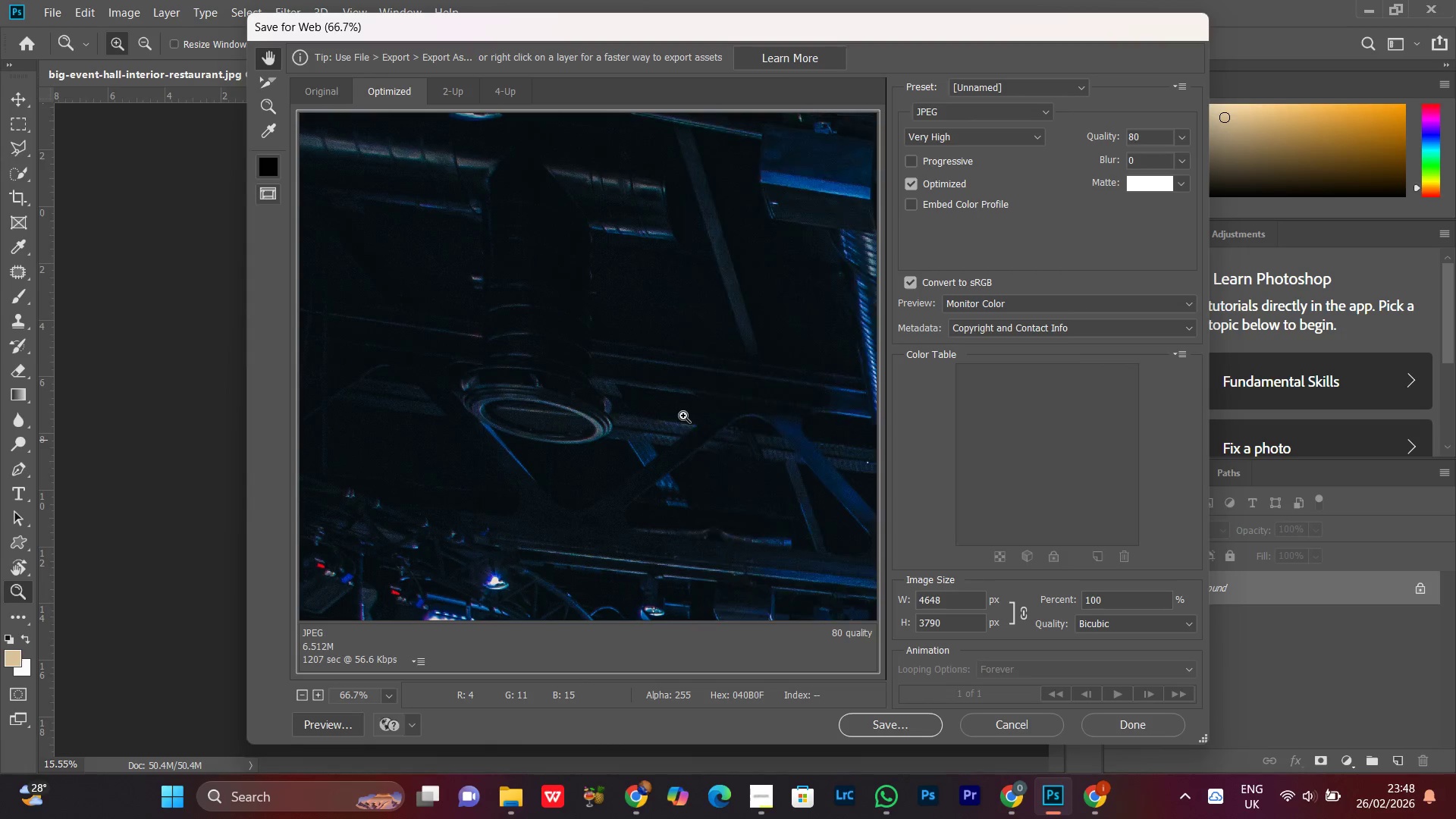 
key(Control+Minus)
 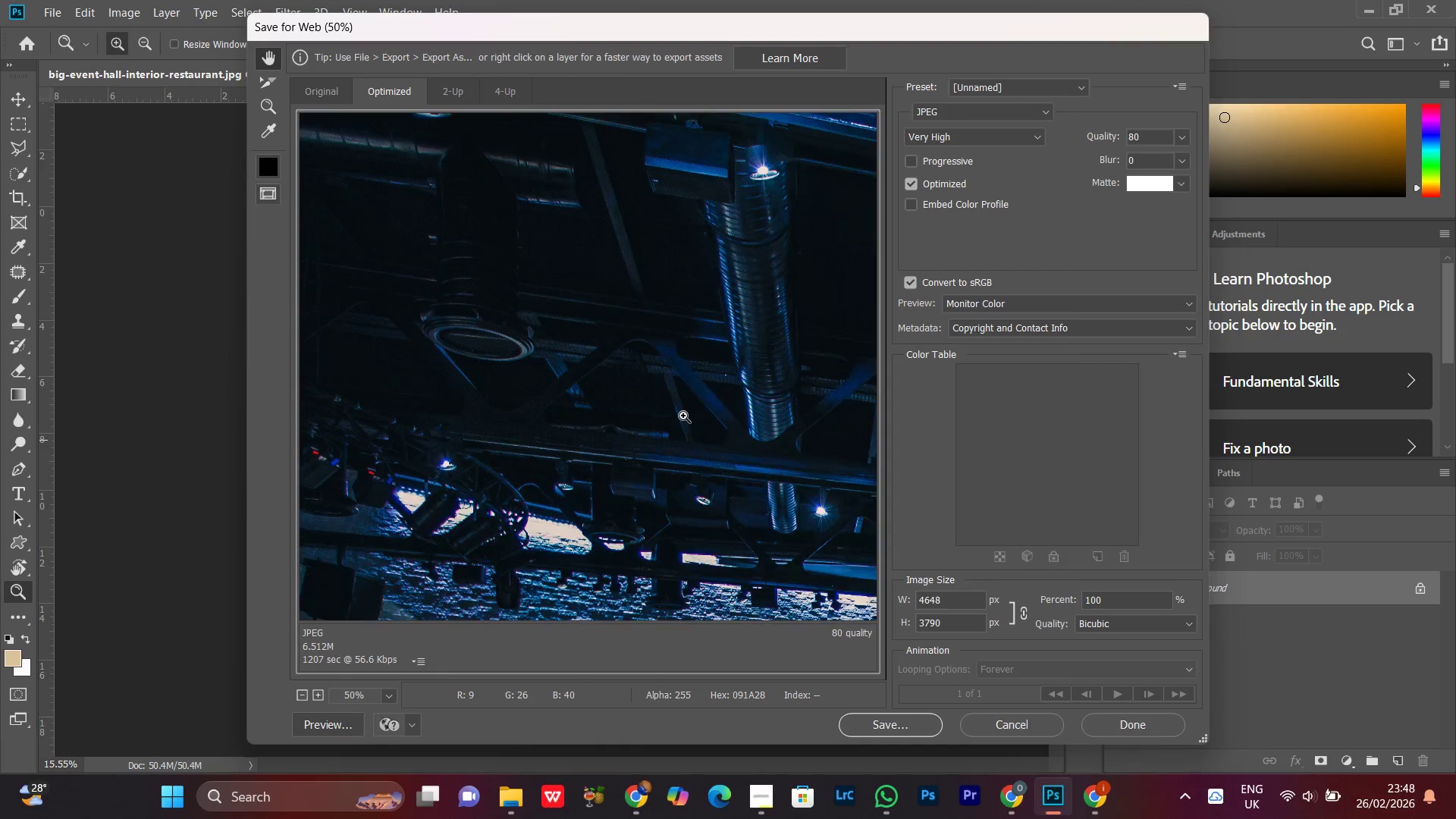 
key(Control+Minus)
 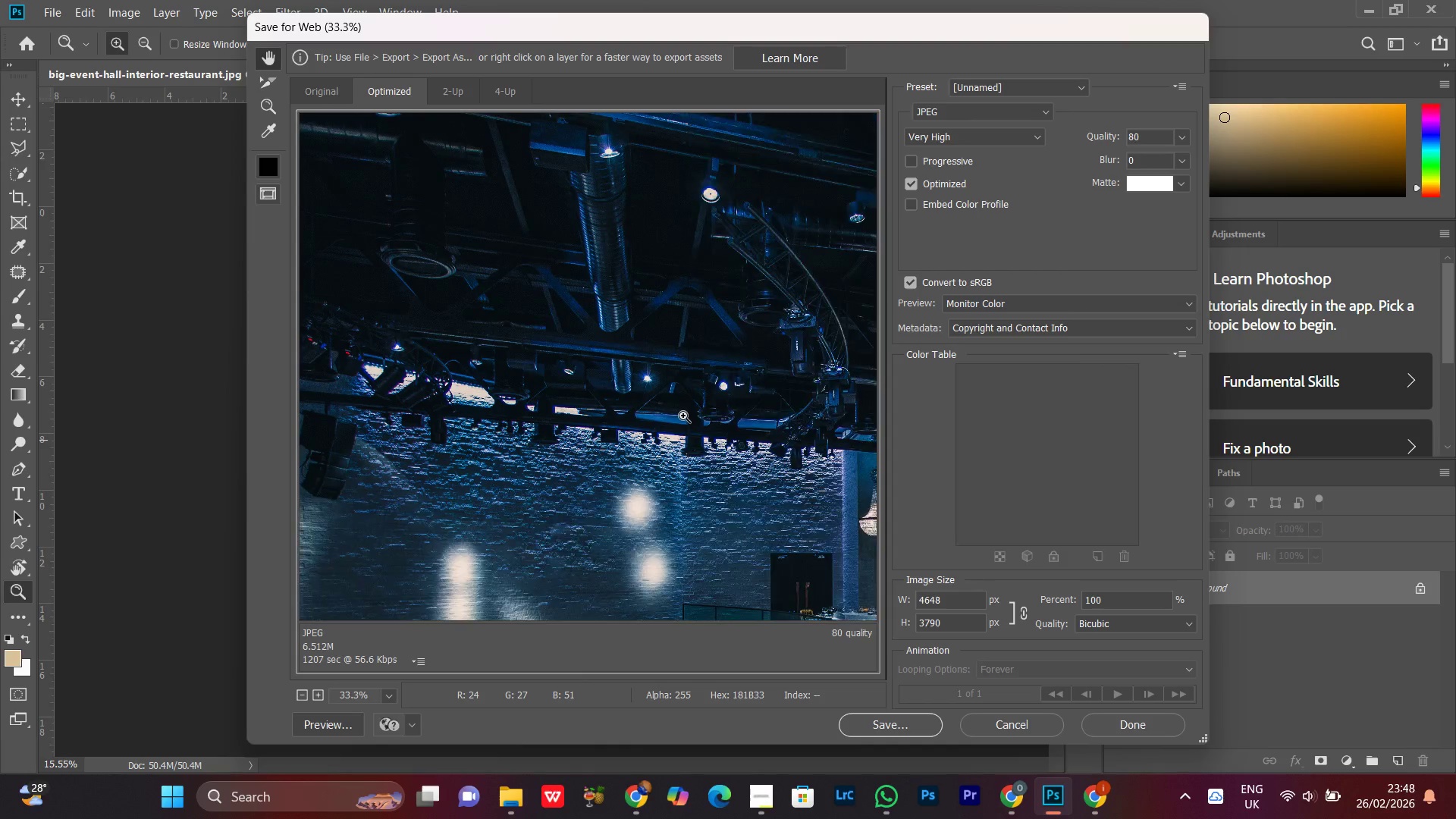 
key(Control+Minus)
 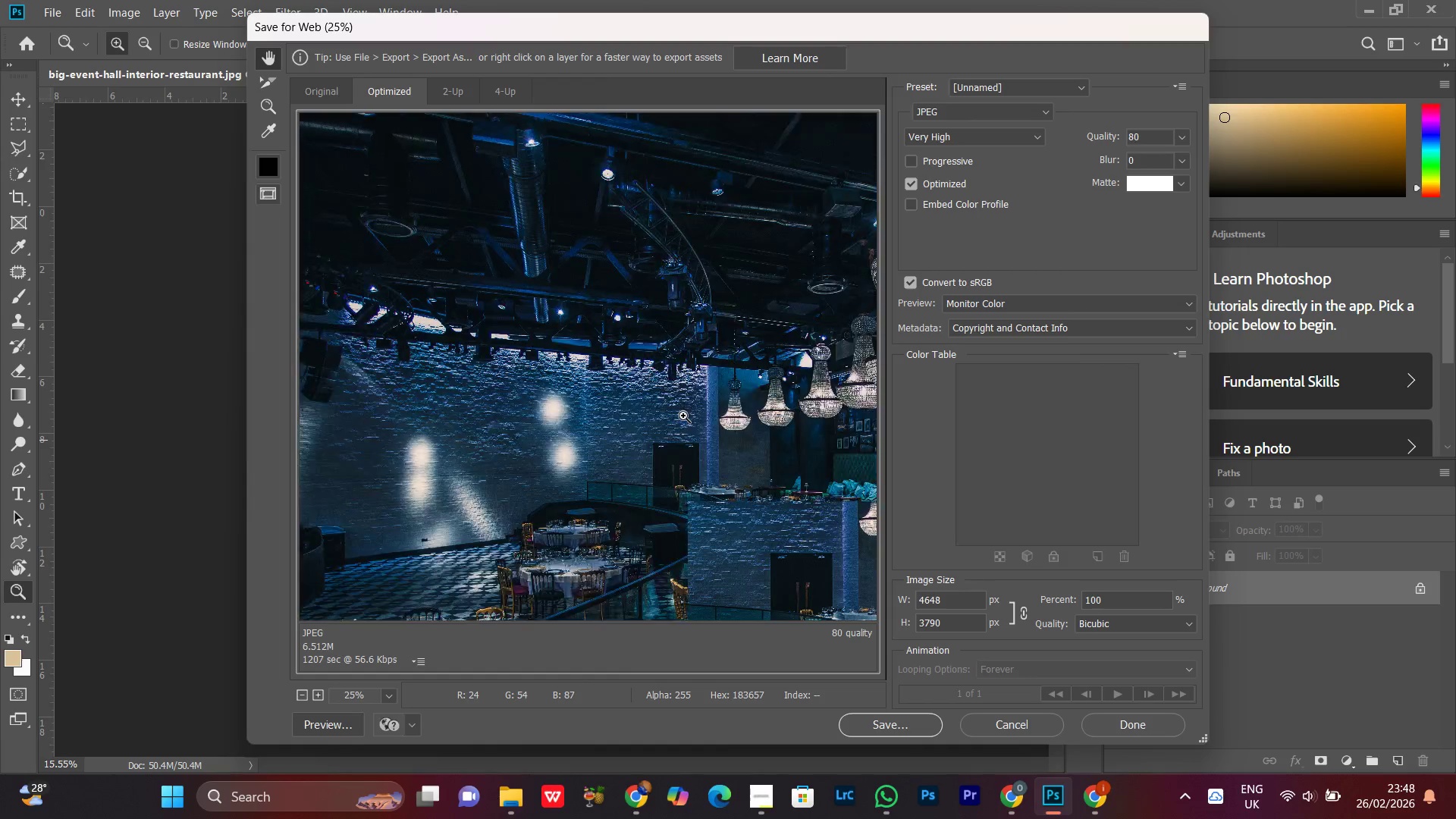 
key(Control+Minus)
 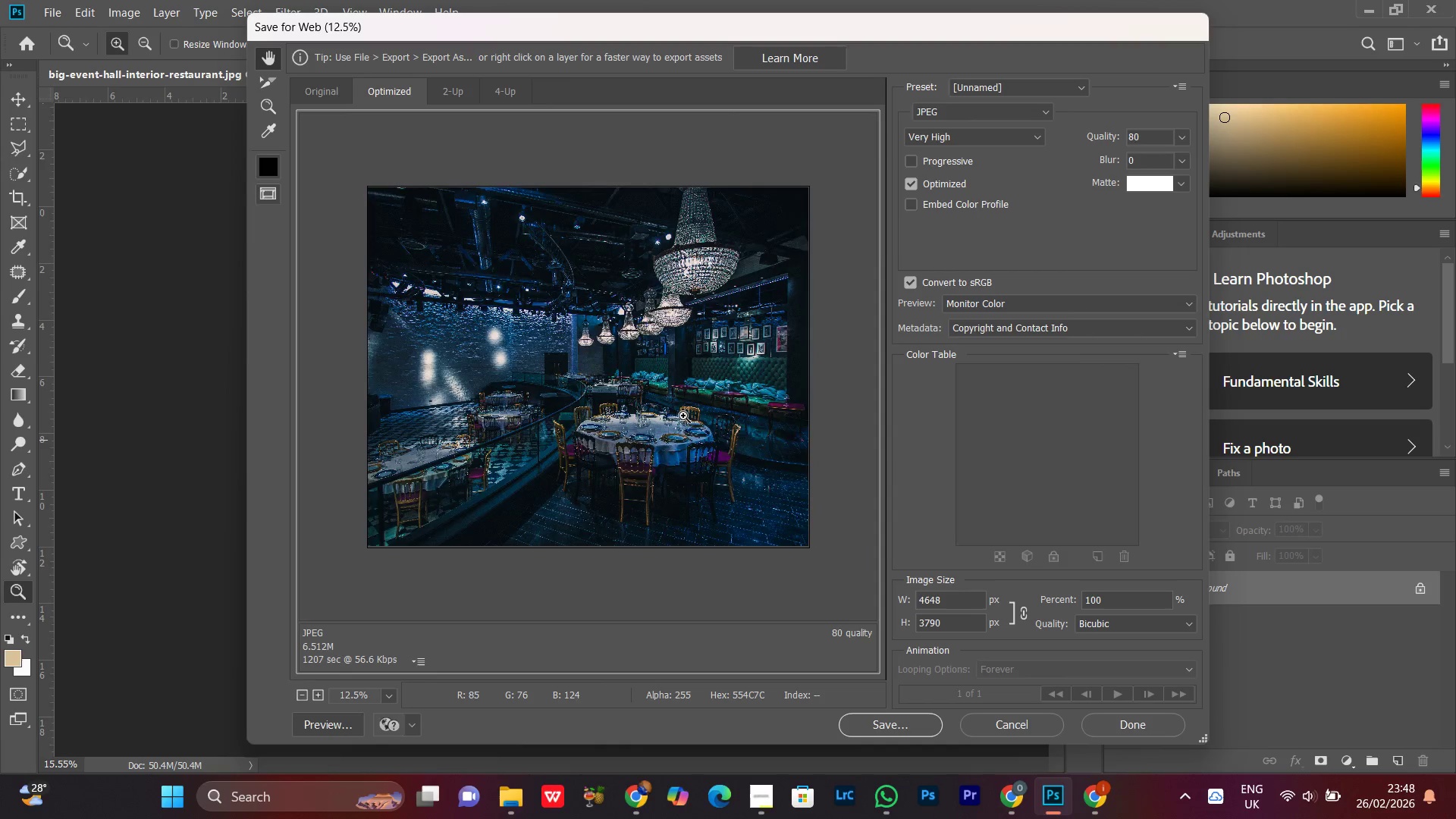 
key(Control+Minus)
 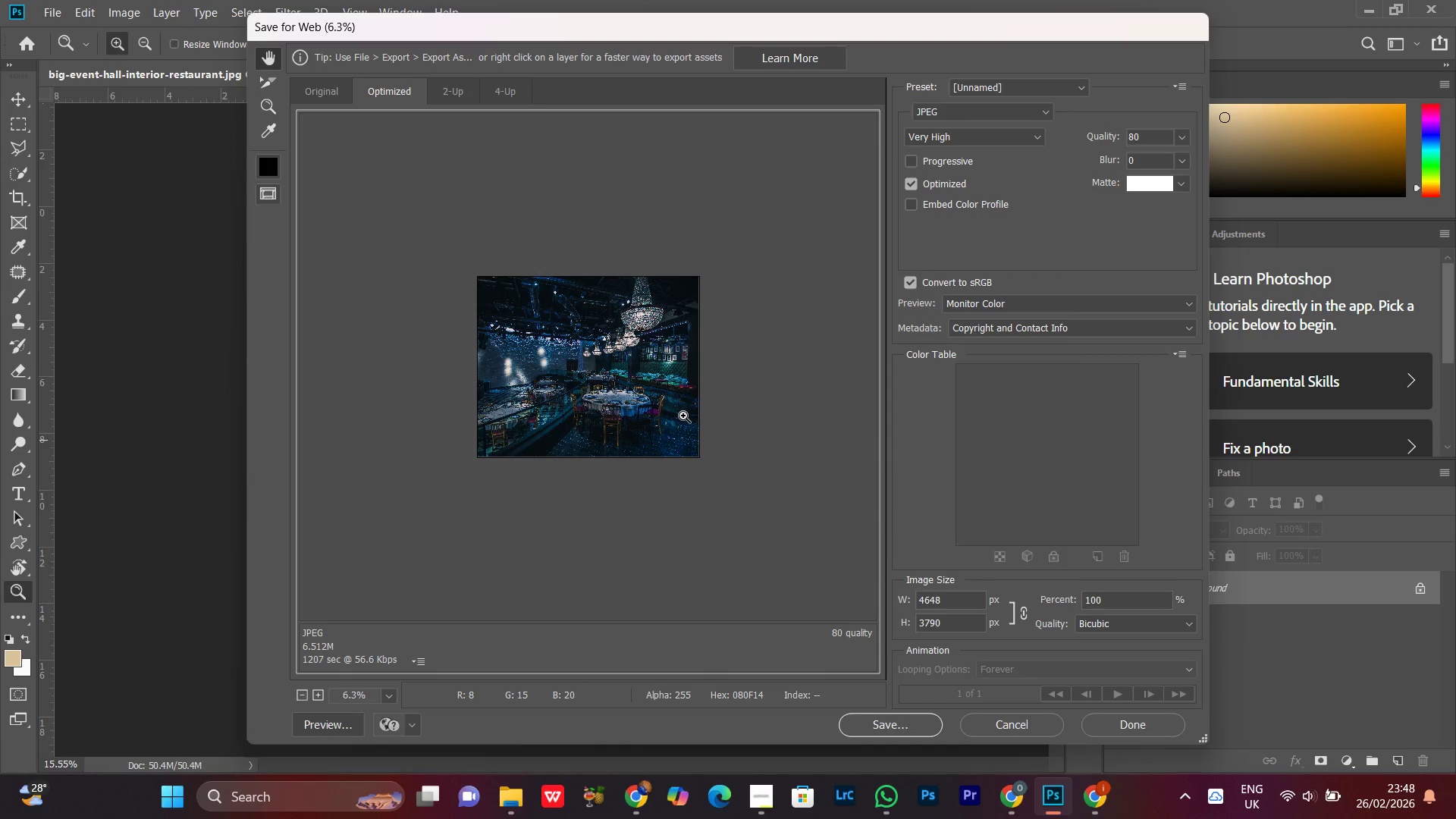 
key(Control+Equal)
 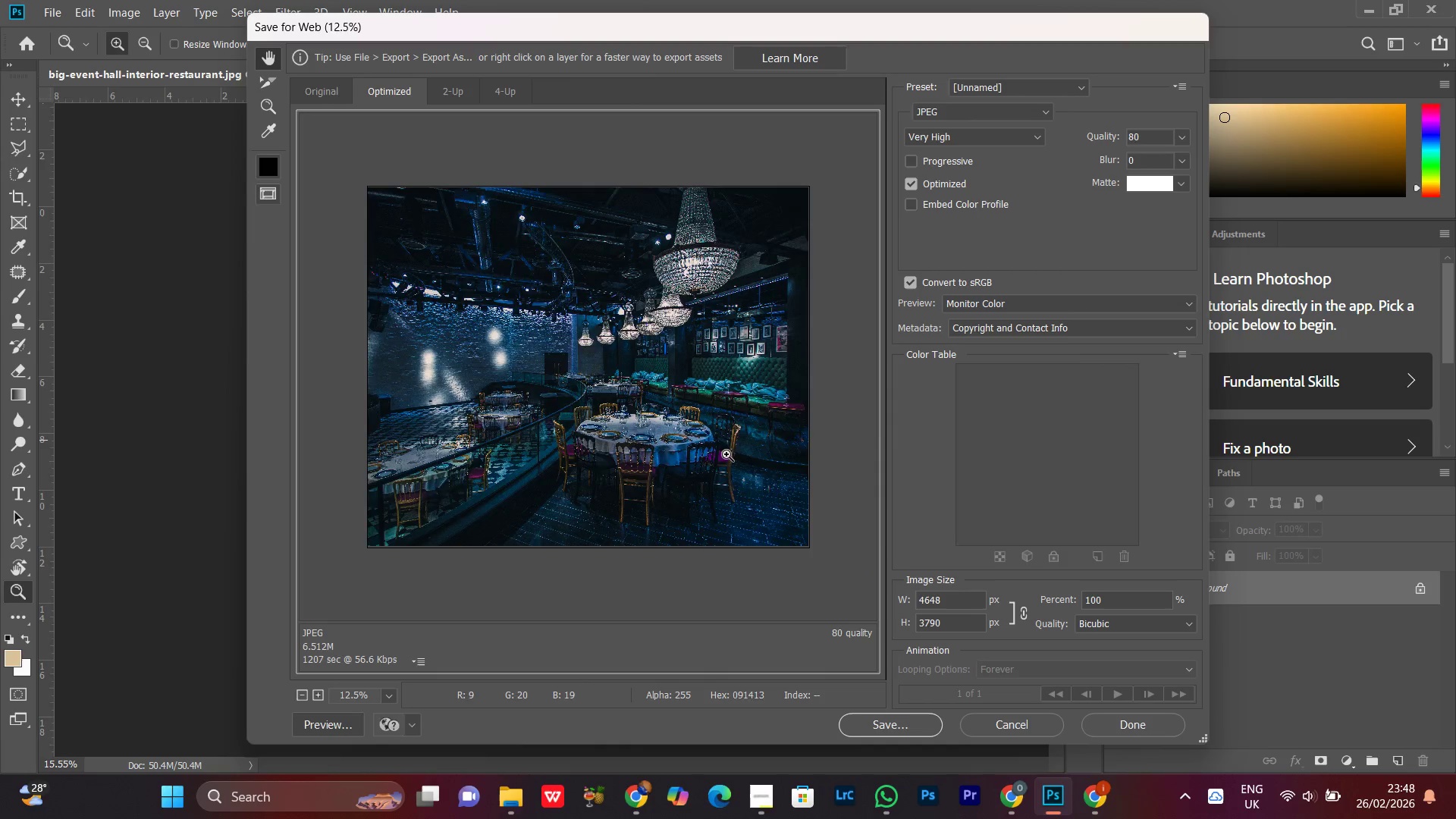 
key(Control+Minus)
 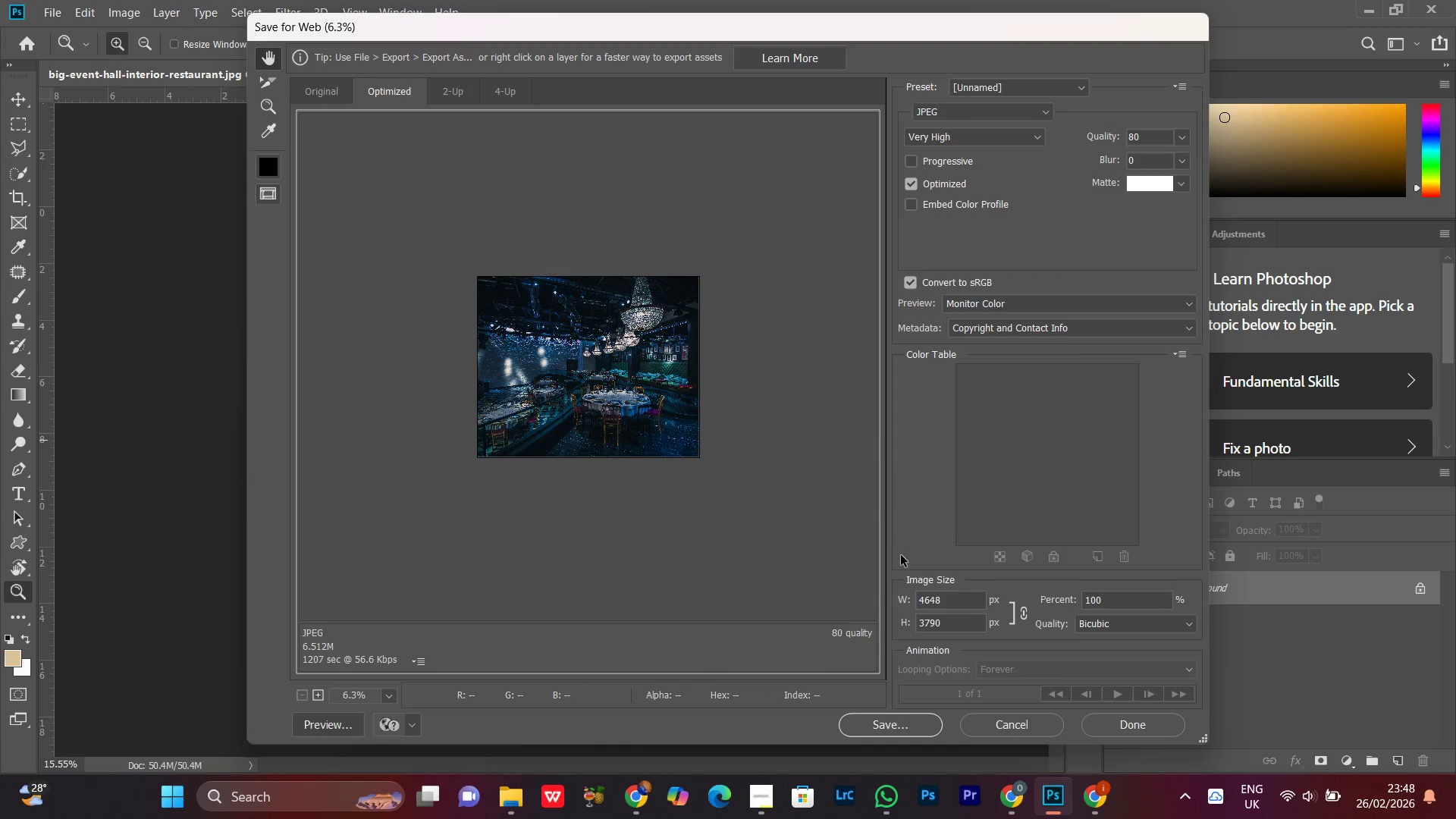 
key(Control+Equal)
 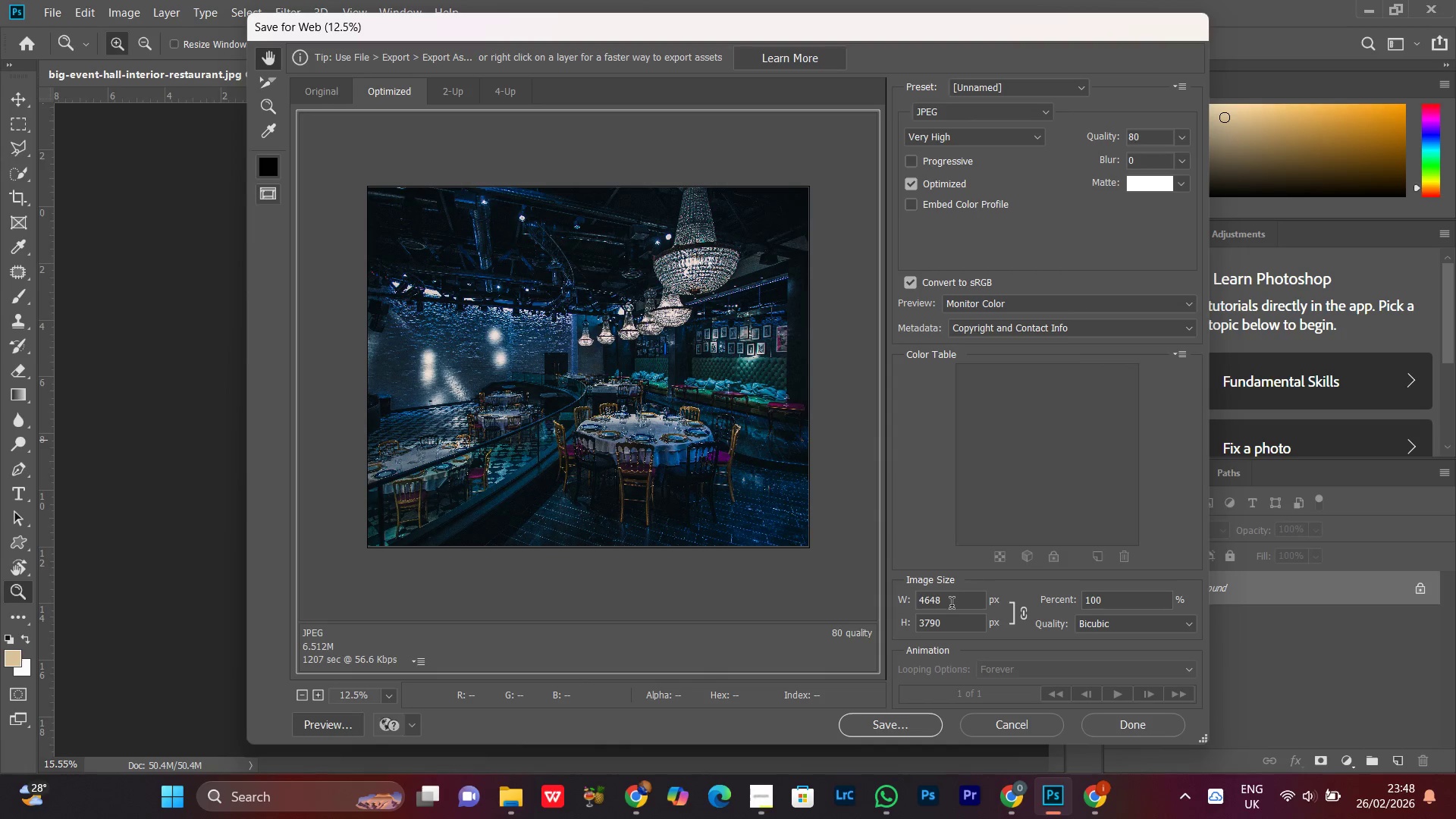 
left_click_drag(start_coordinate=[952, 604], to_coordinate=[836, 614])
 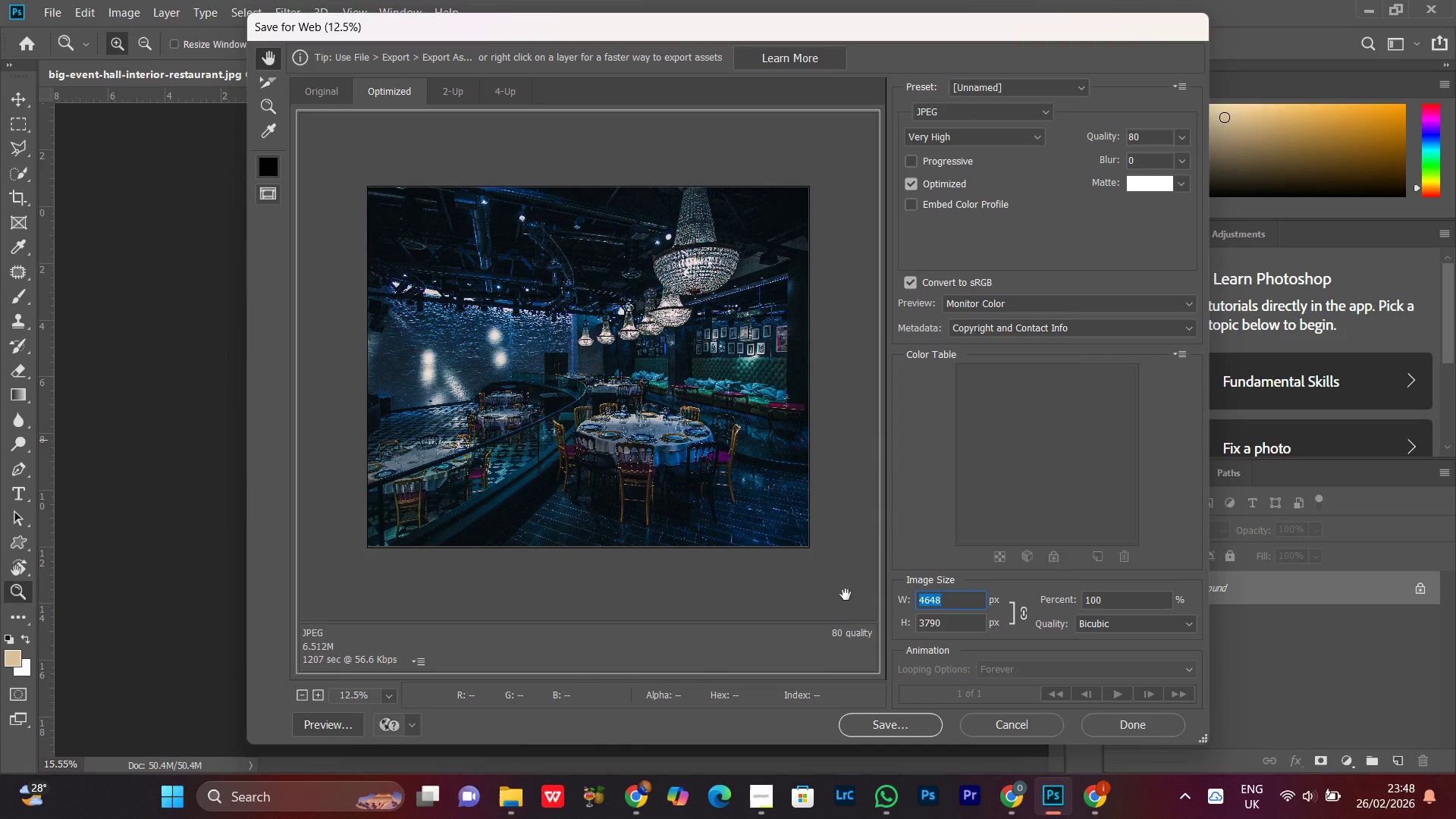 
type(3000)
 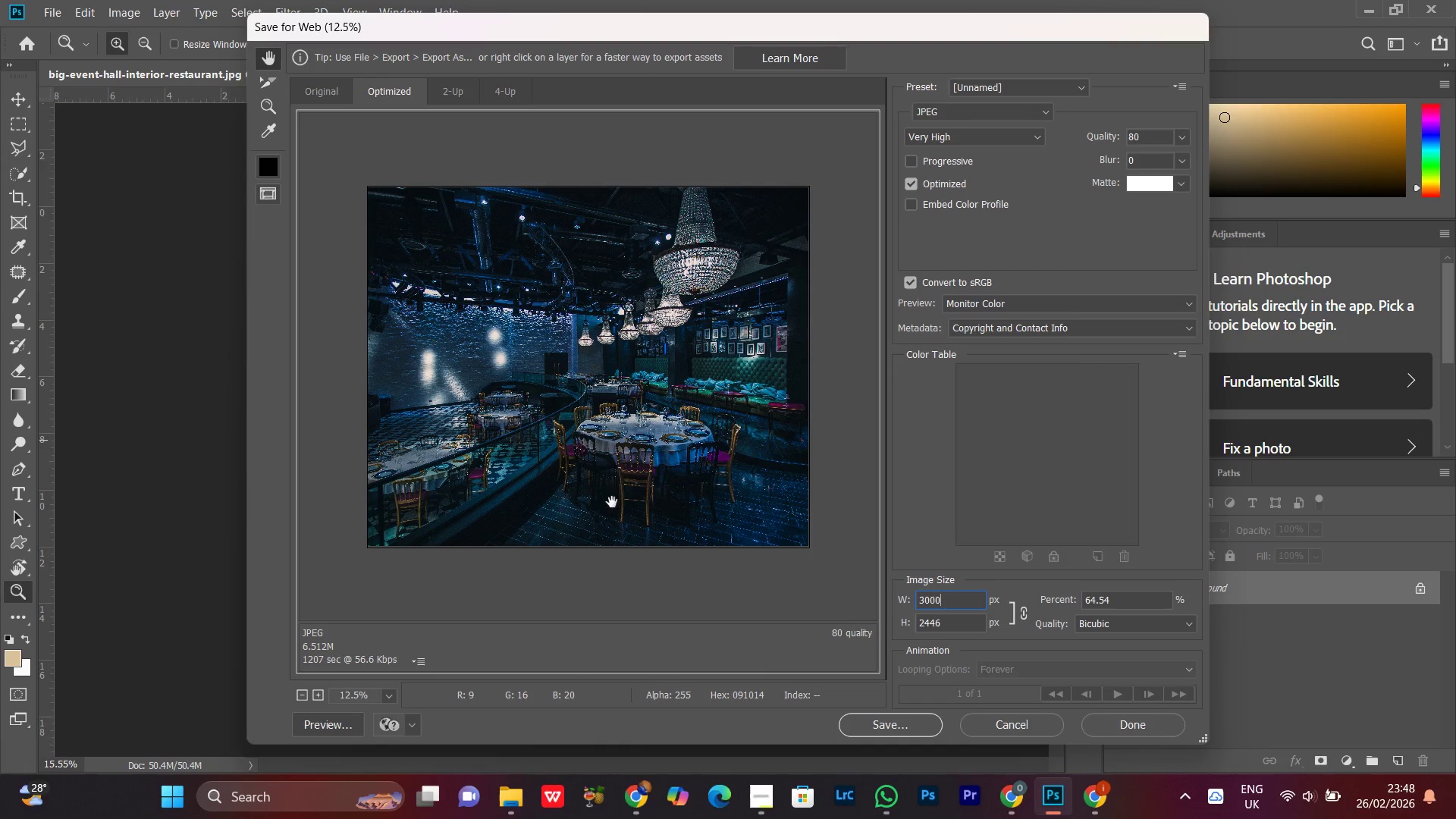 
left_click([619, 476])
 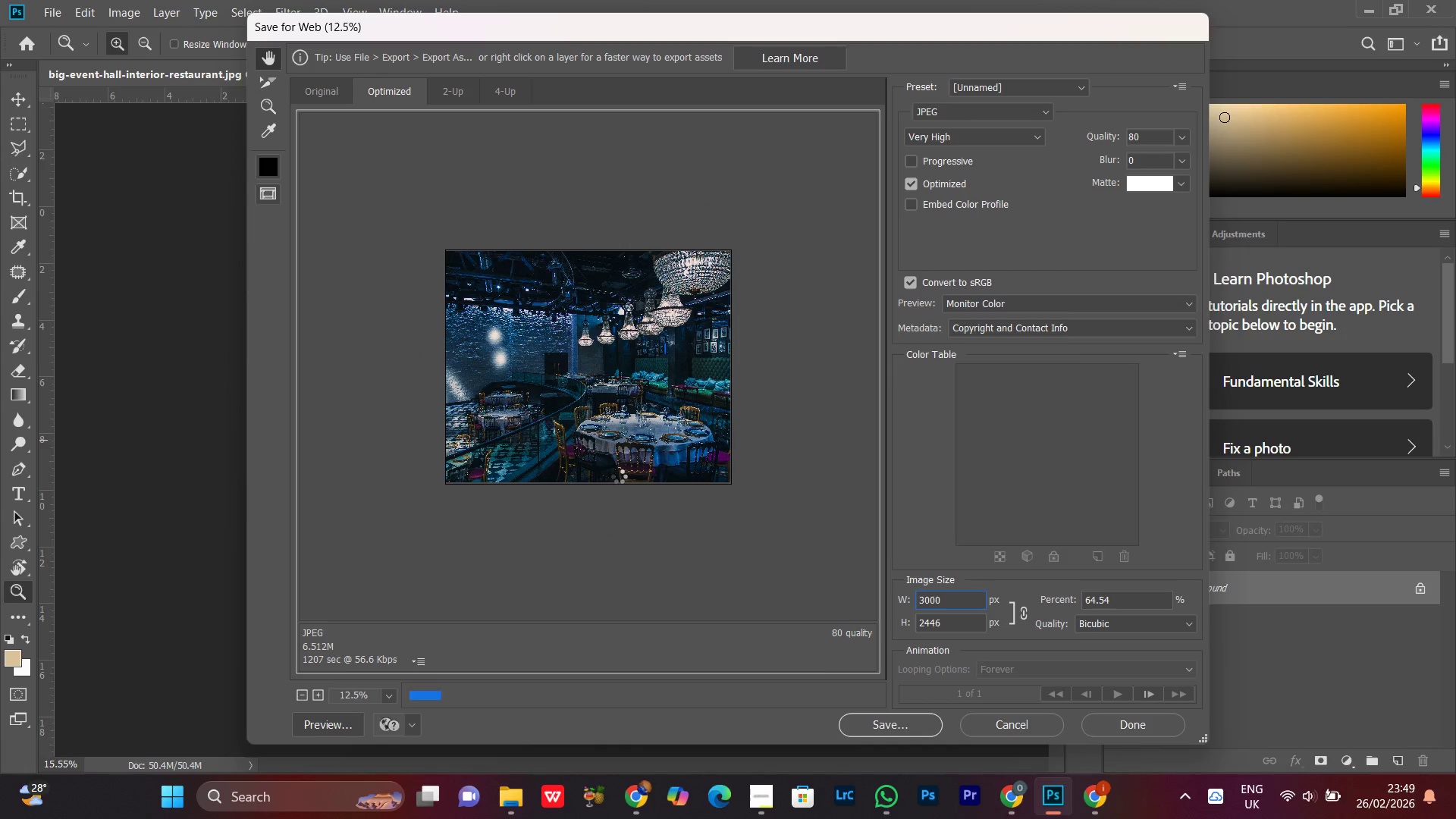 
left_click([620, 460])
 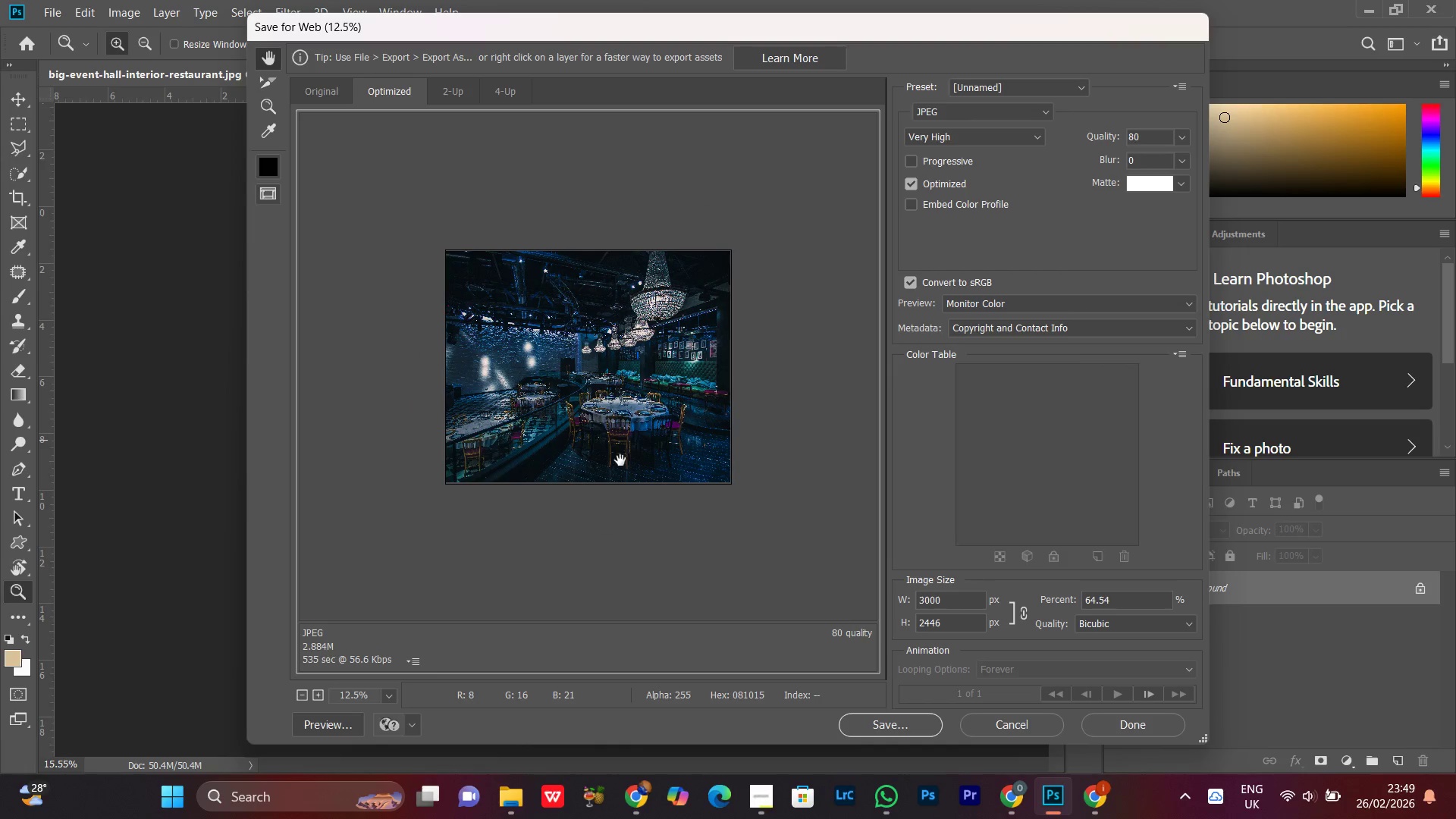 
left_click([627, 460])
 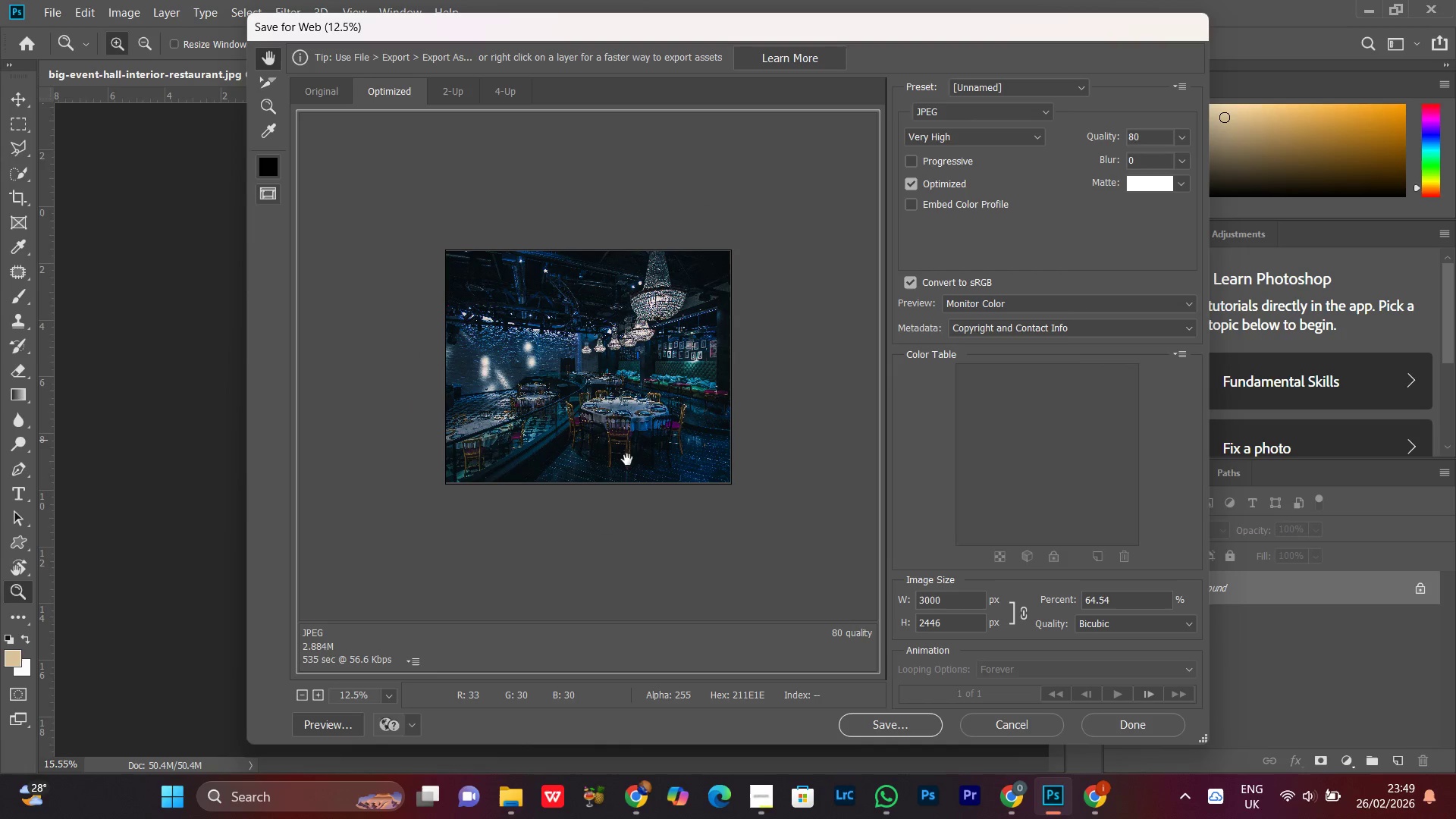 
key(Control+Equal)
 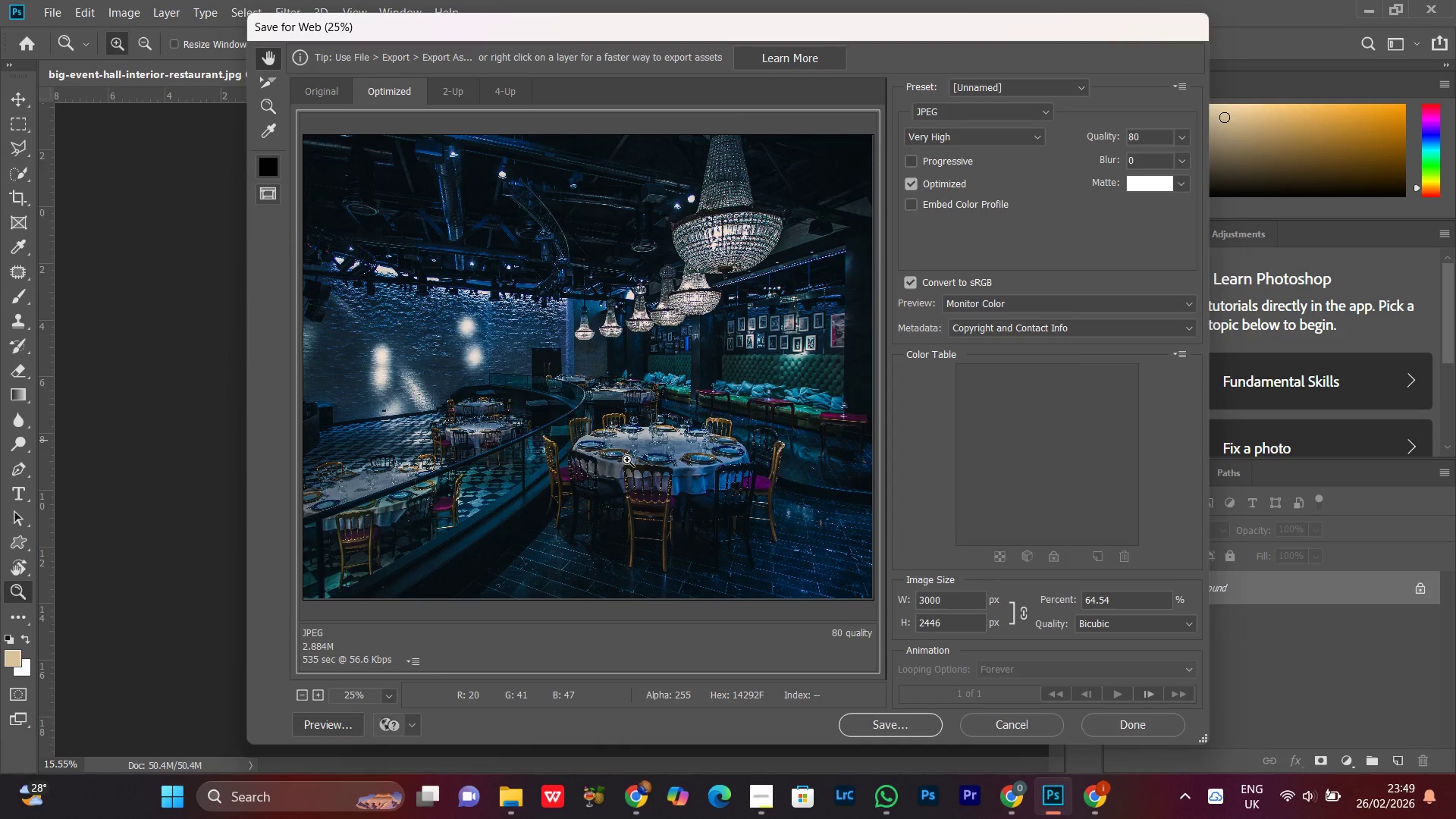 
key(Control+Equal)
 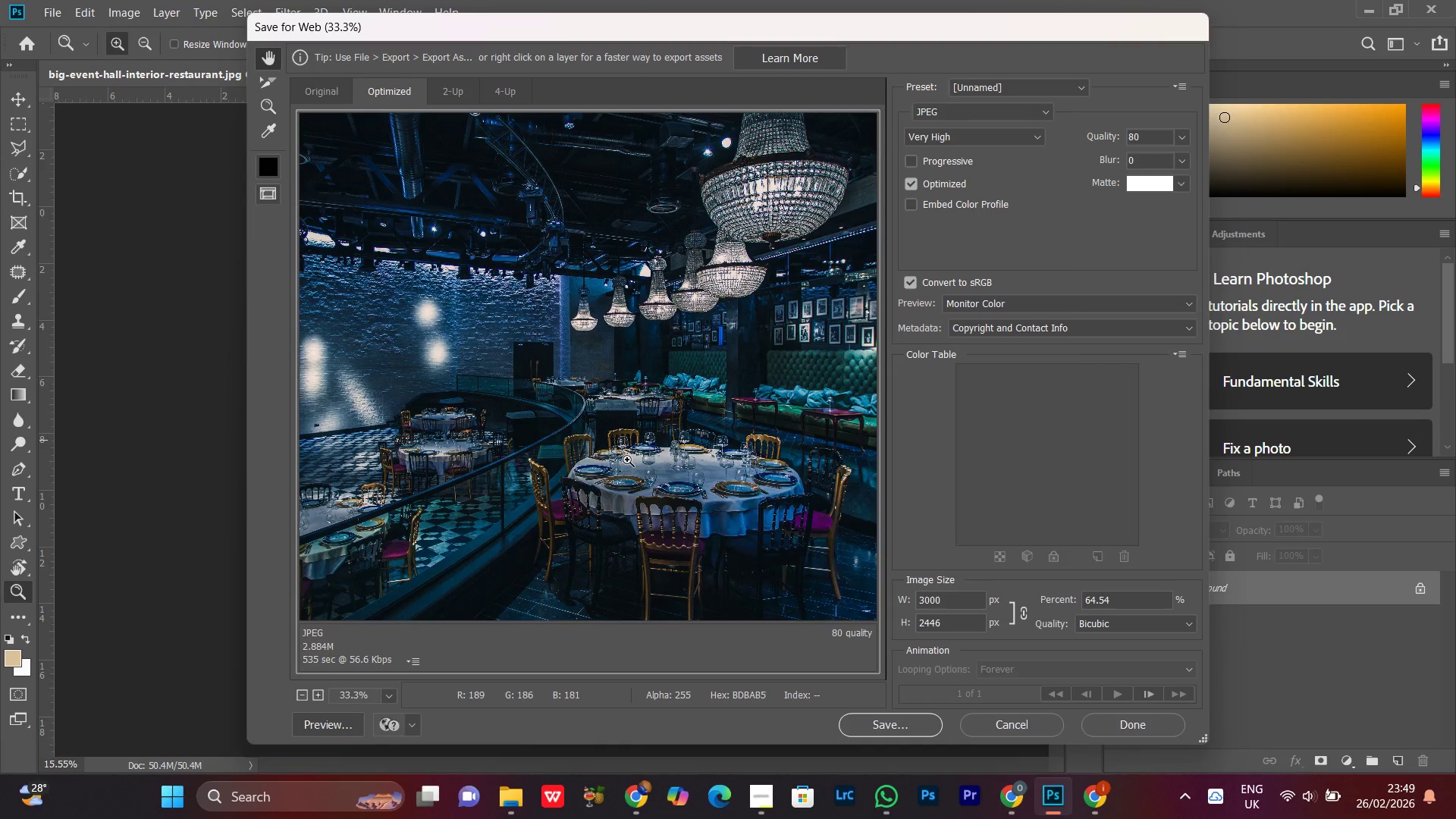 
key(Control+Equal)
 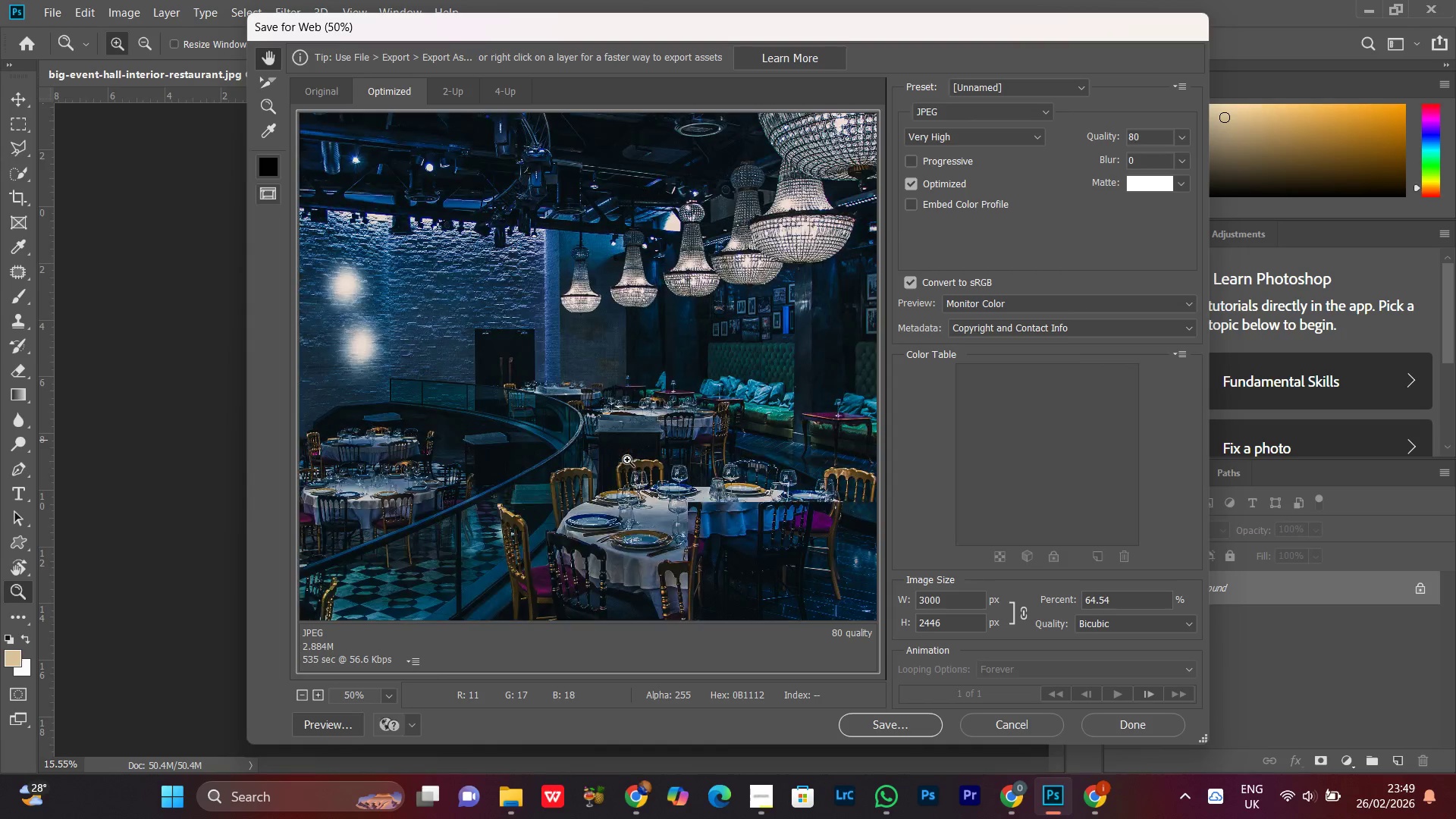 
key(Control+Equal)
 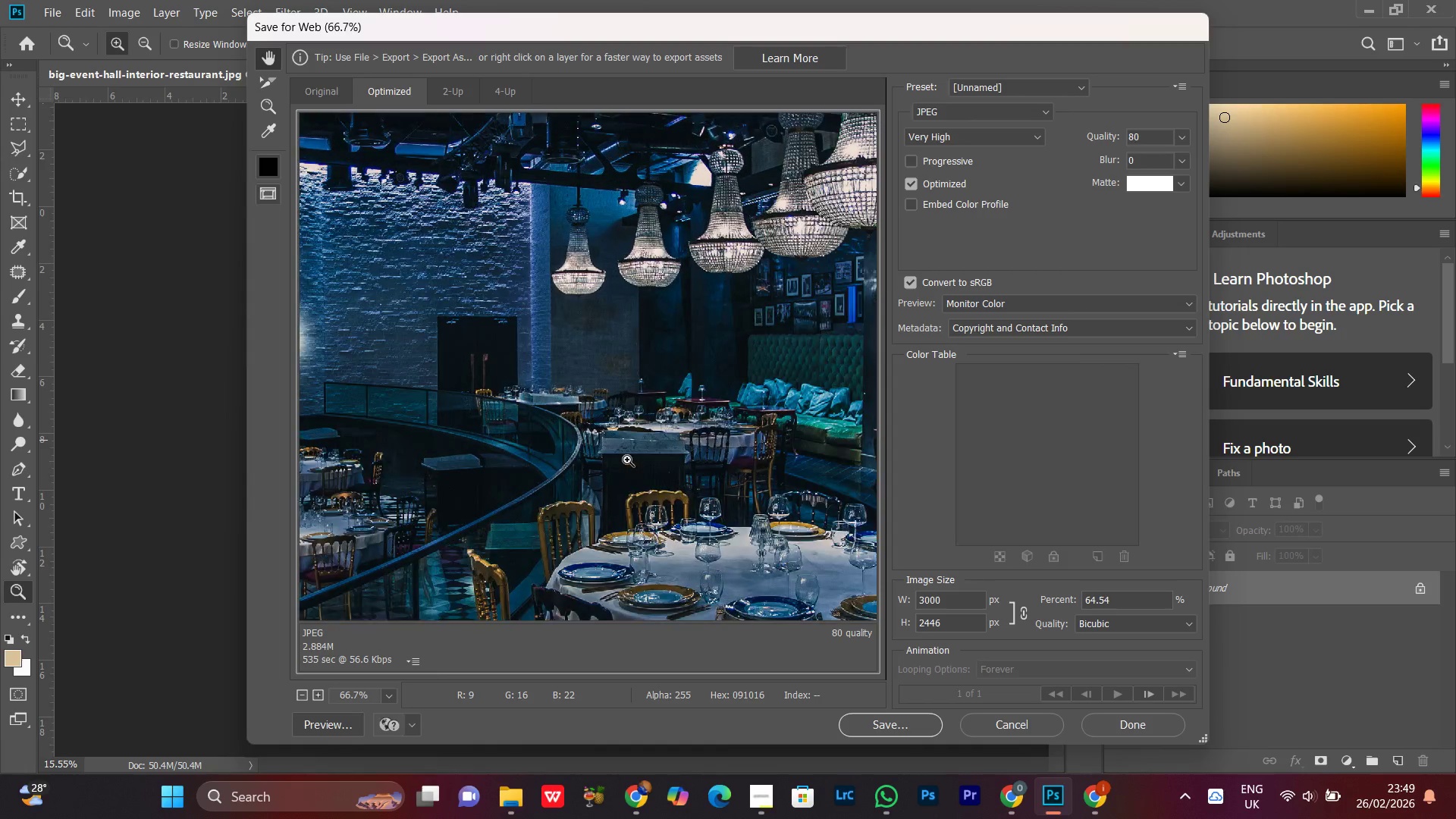 
key(Control+Equal)
 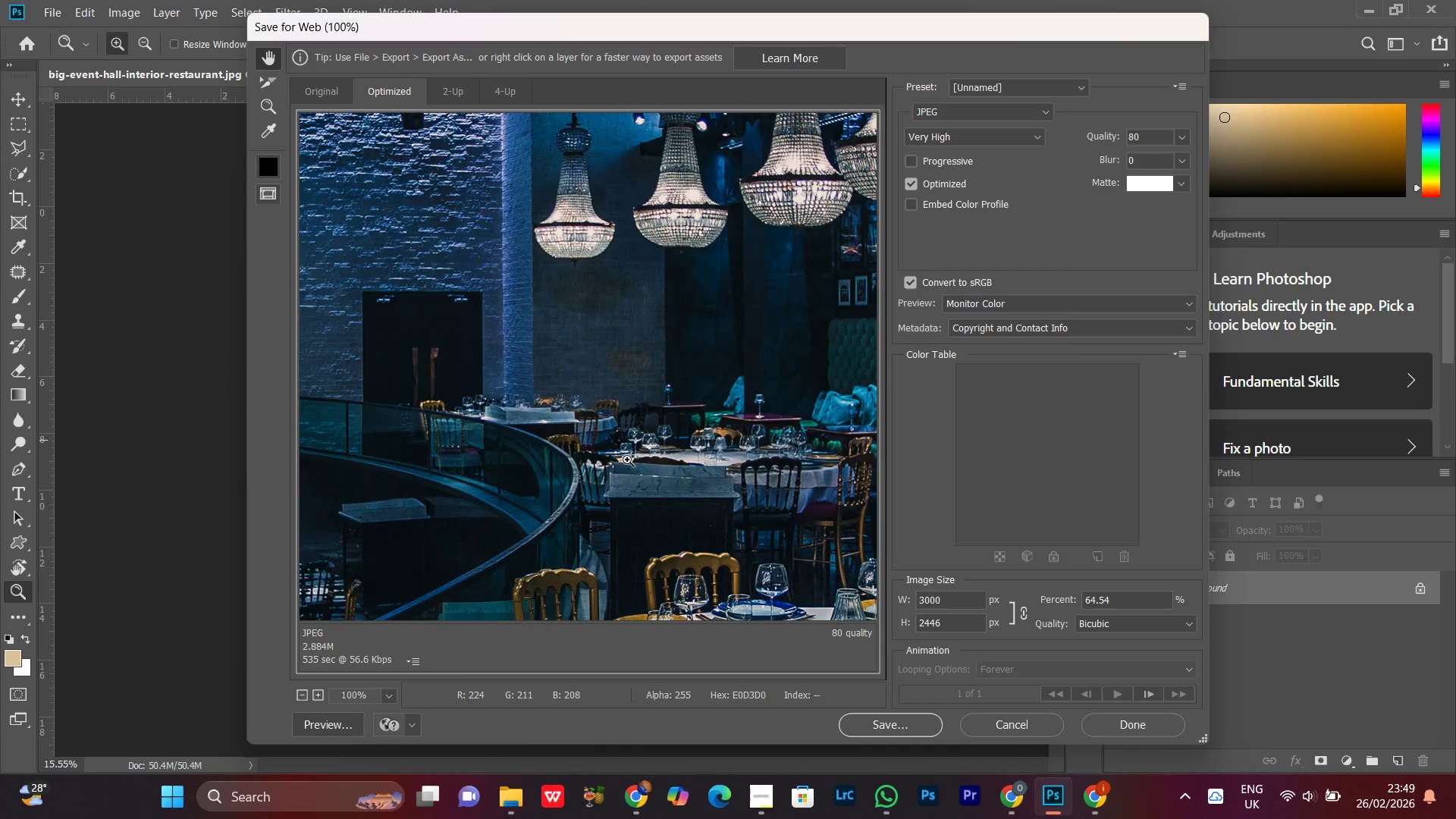 
key(Control+Minus)
 